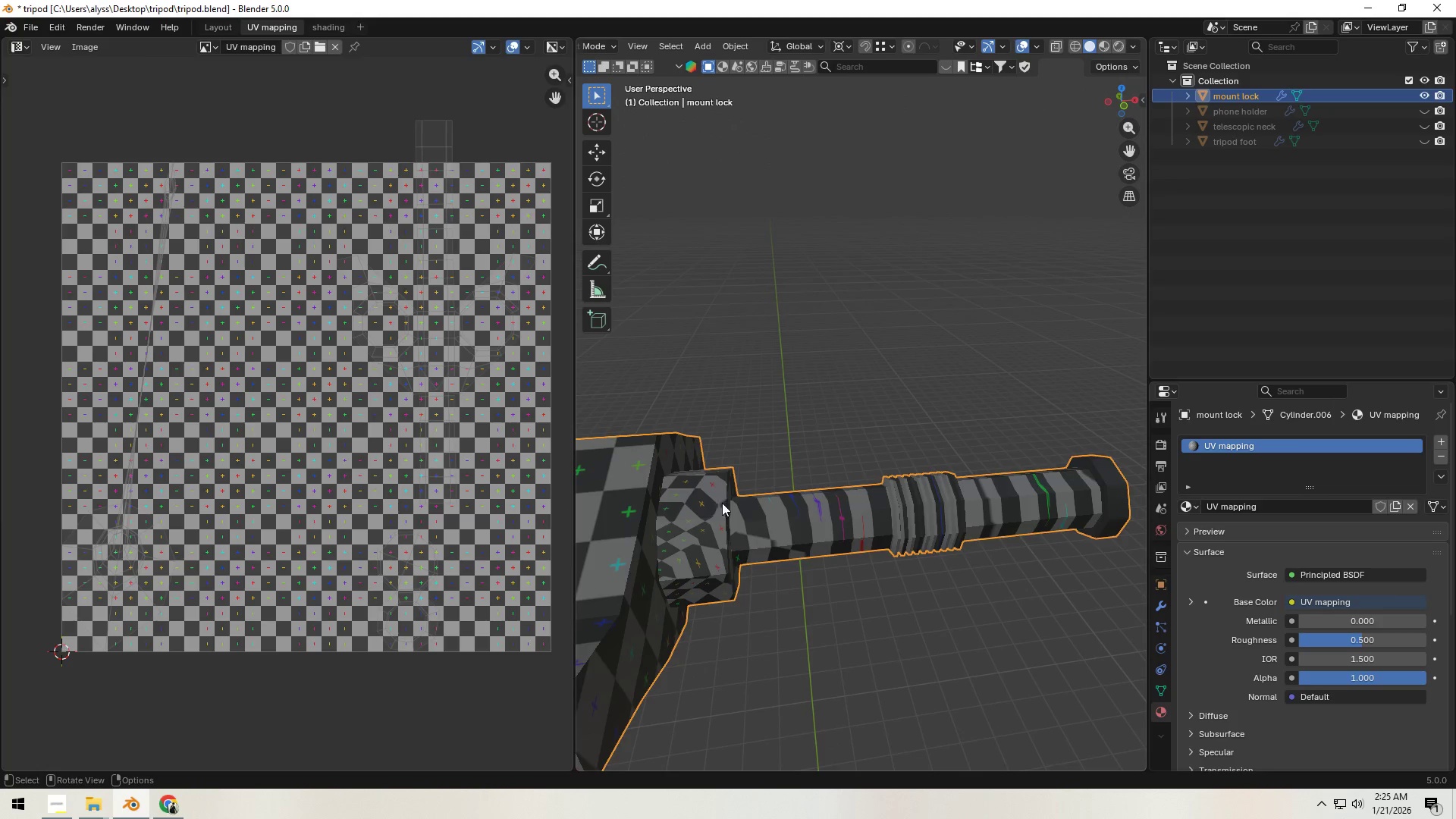 
key(Tab)
 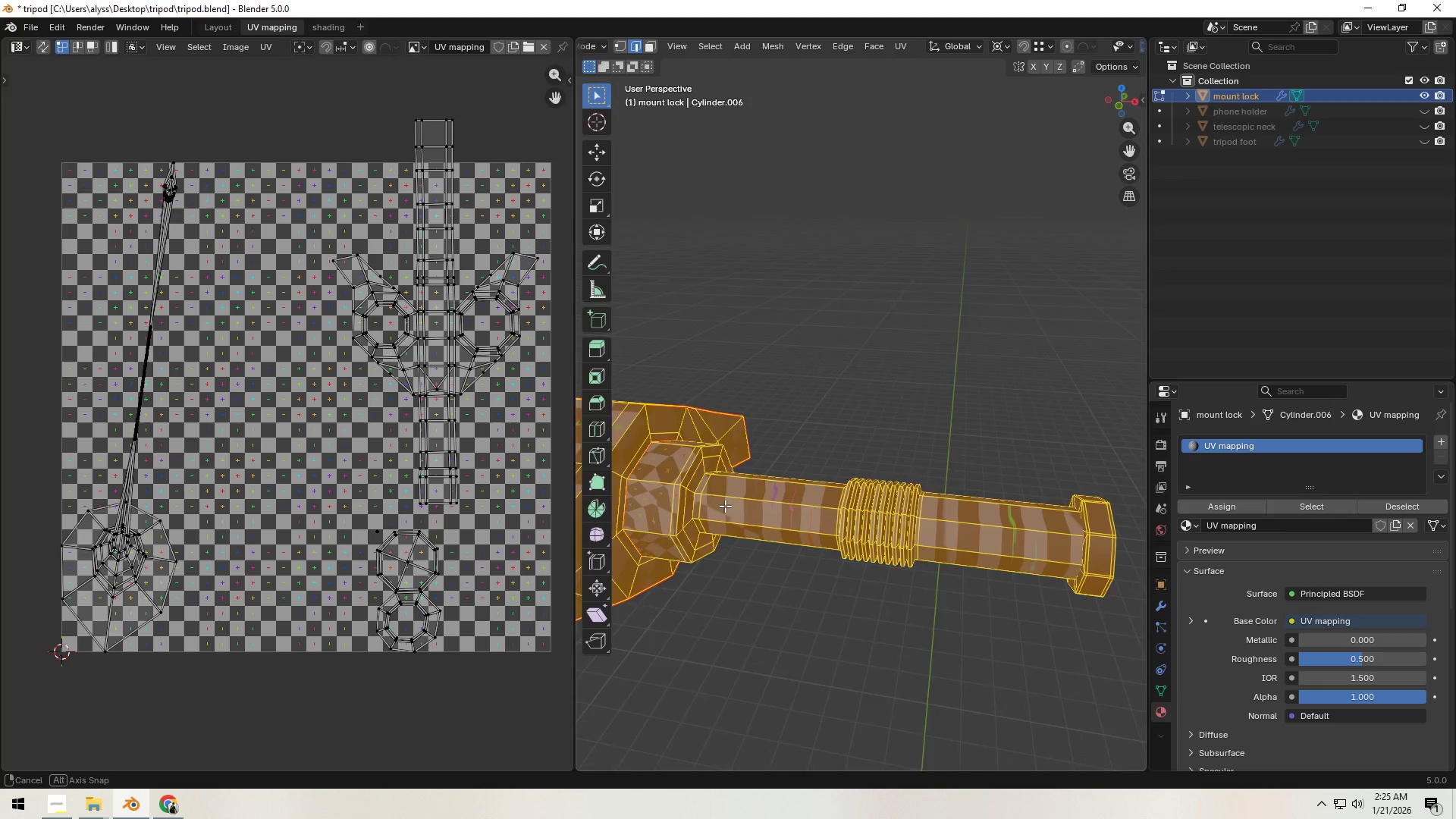 
left_click([845, 410])
 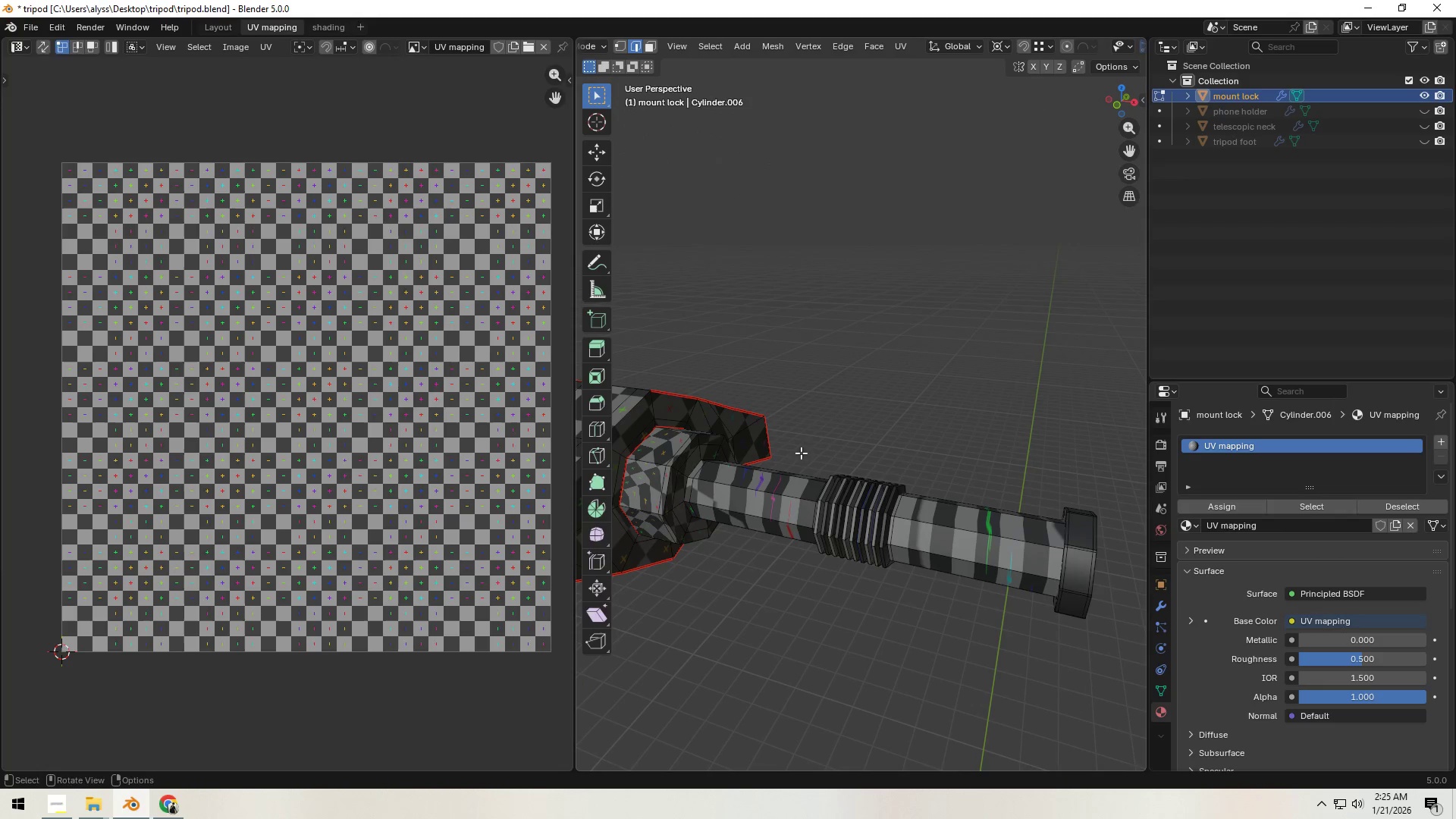 
hold_key(key=ShiftLeft, duration=0.39)
 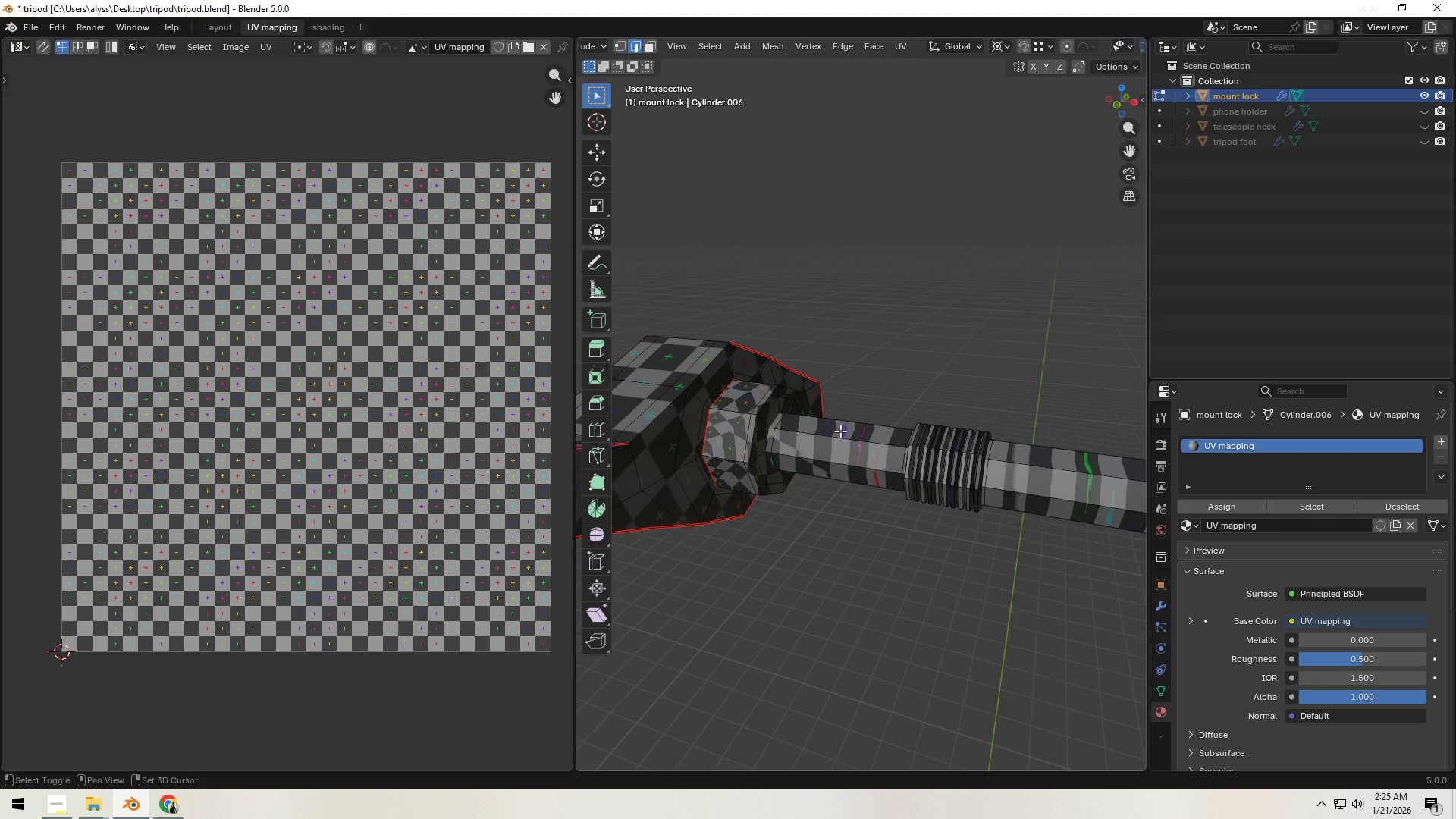 
scroll: coordinate [821, 445], scroll_direction: up, amount: 3.0
 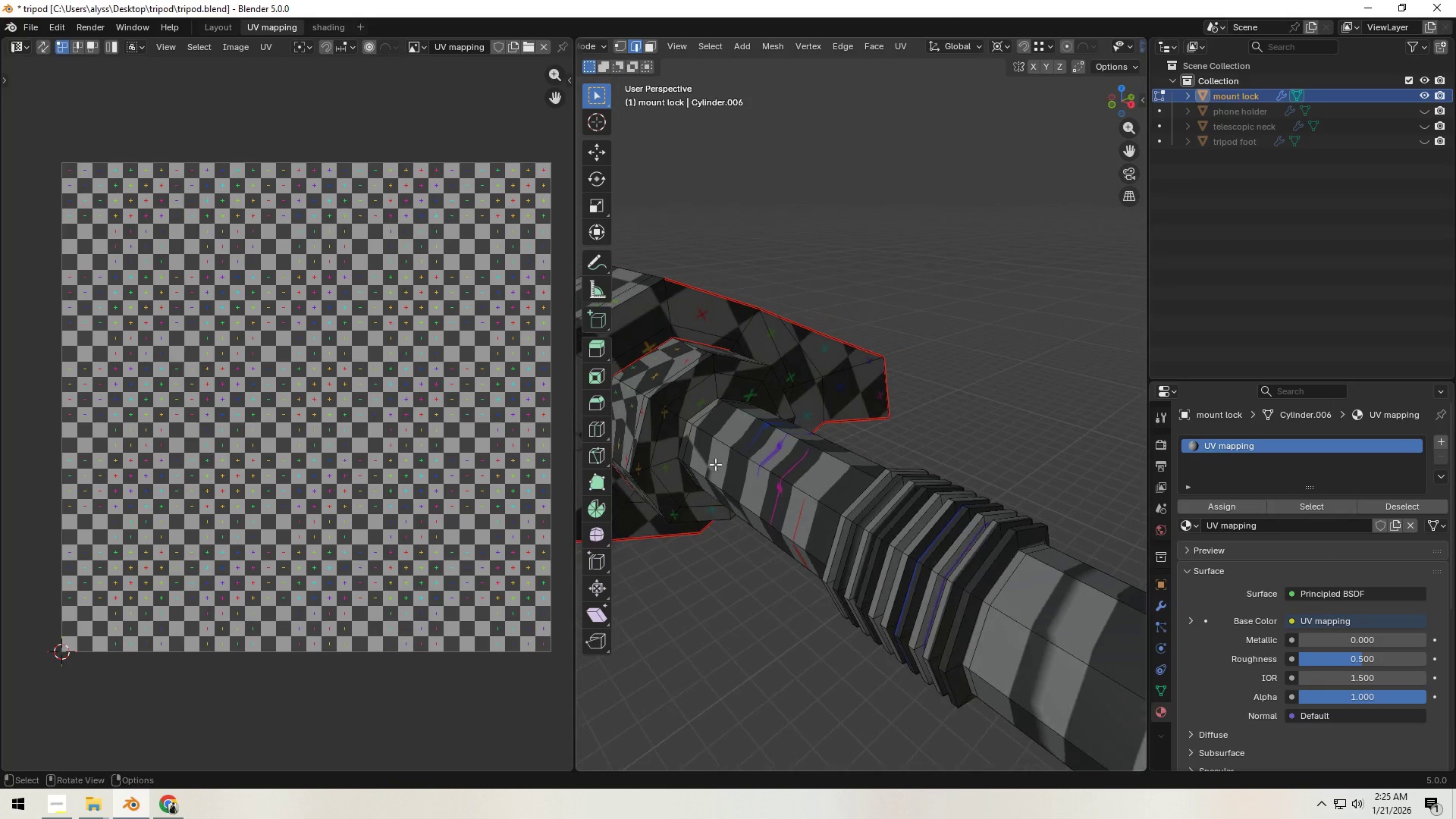 
hold_key(key=ShiftLeft, duration=0.36)
 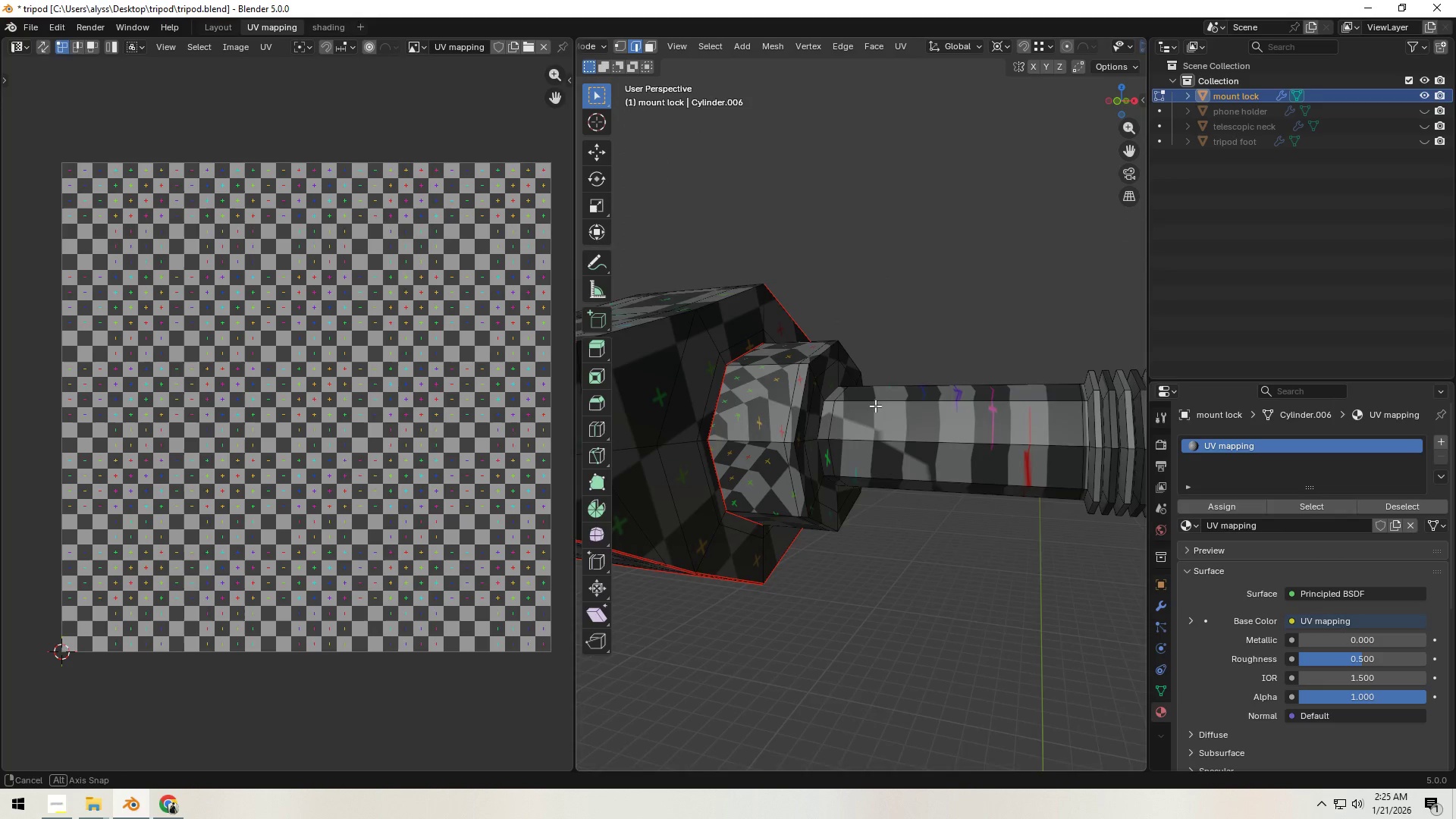 
scroll: coordinate [858, 411], scroll_direction: up, amount: 1.0
 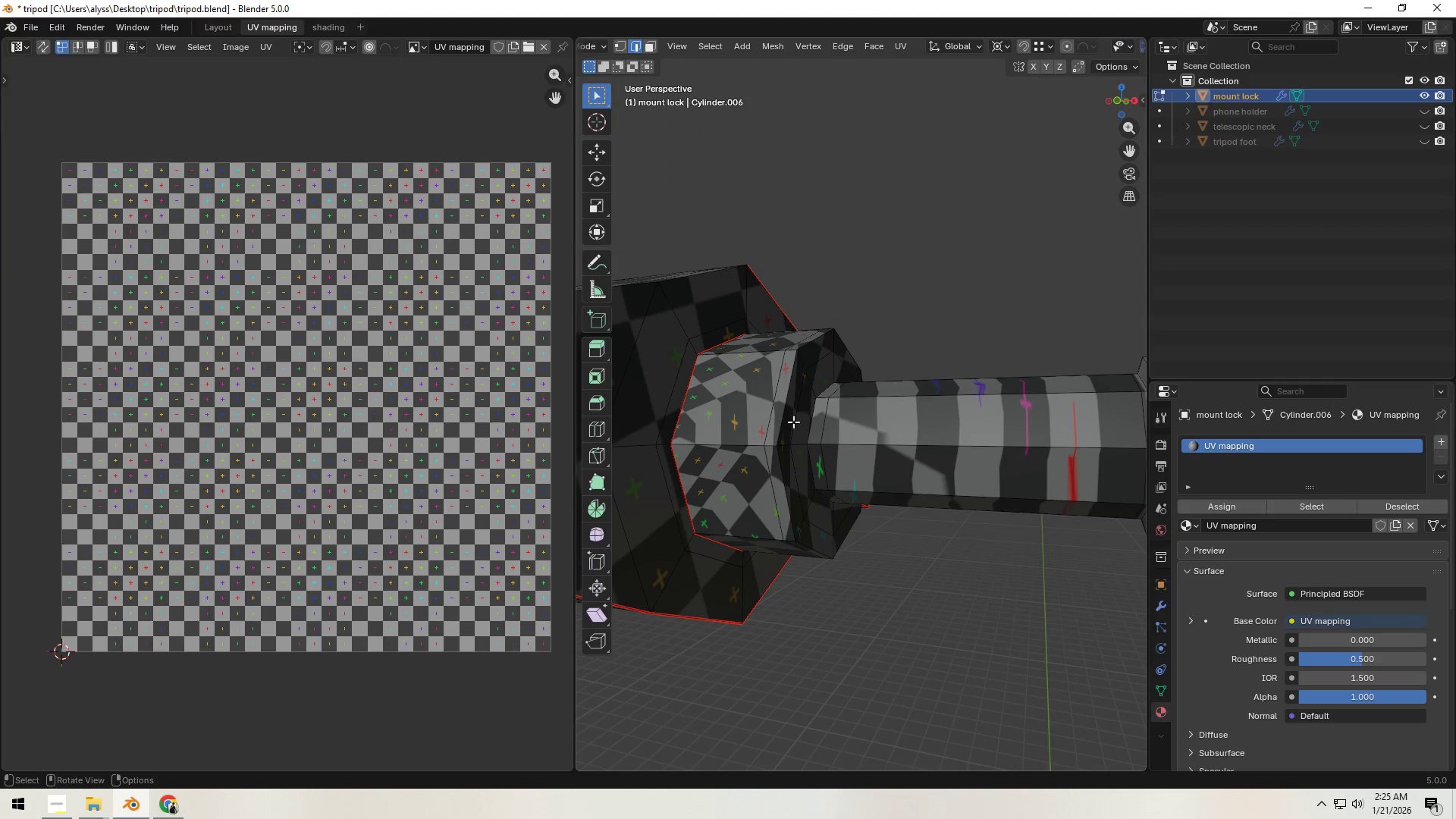 
hold_key(key=AltLeft, duration=0.48)
left_click([782, 418])
 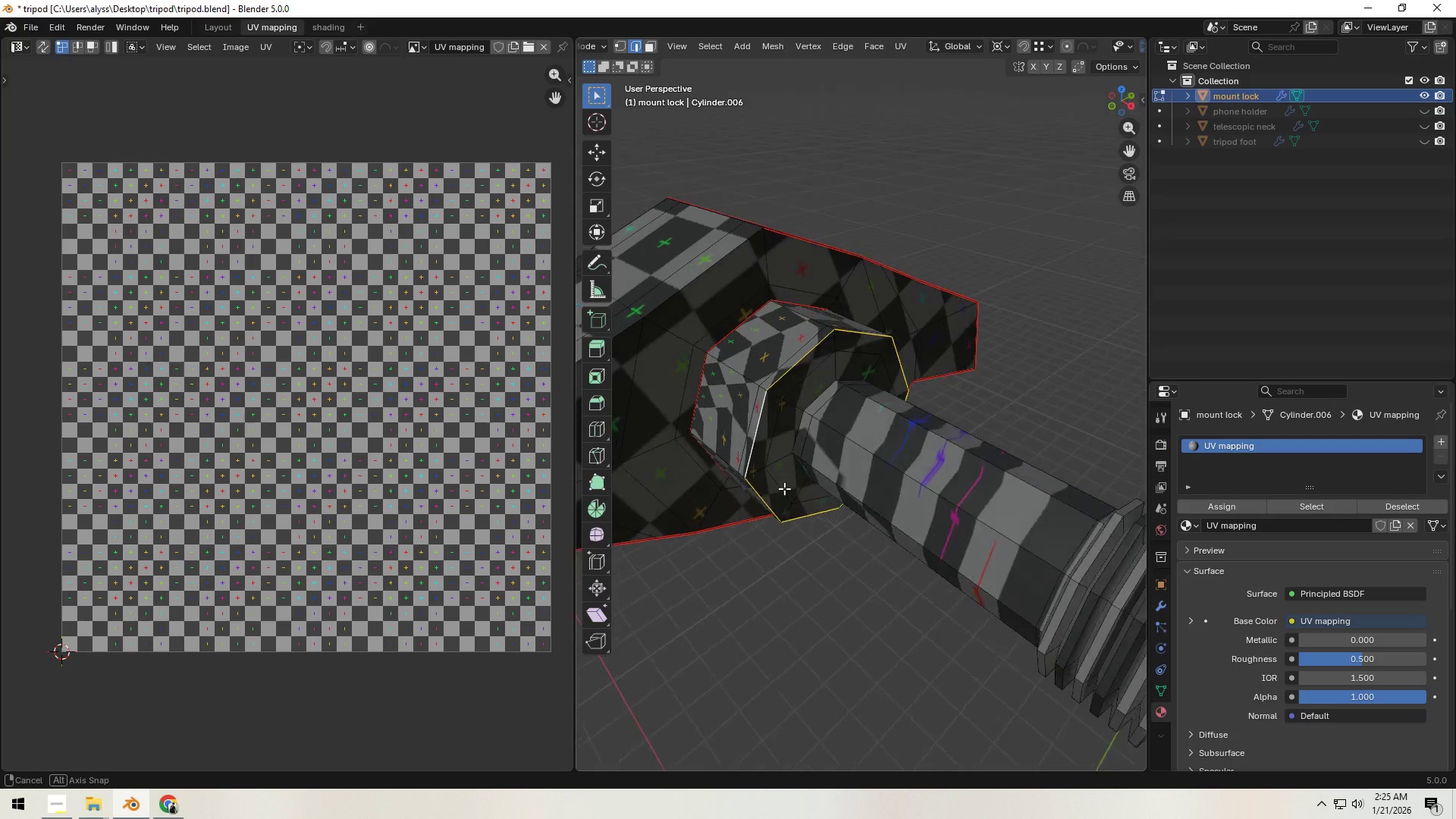 
hold_key(key=ShiftLeft, duration=1.14)
left_click([866, 332])
 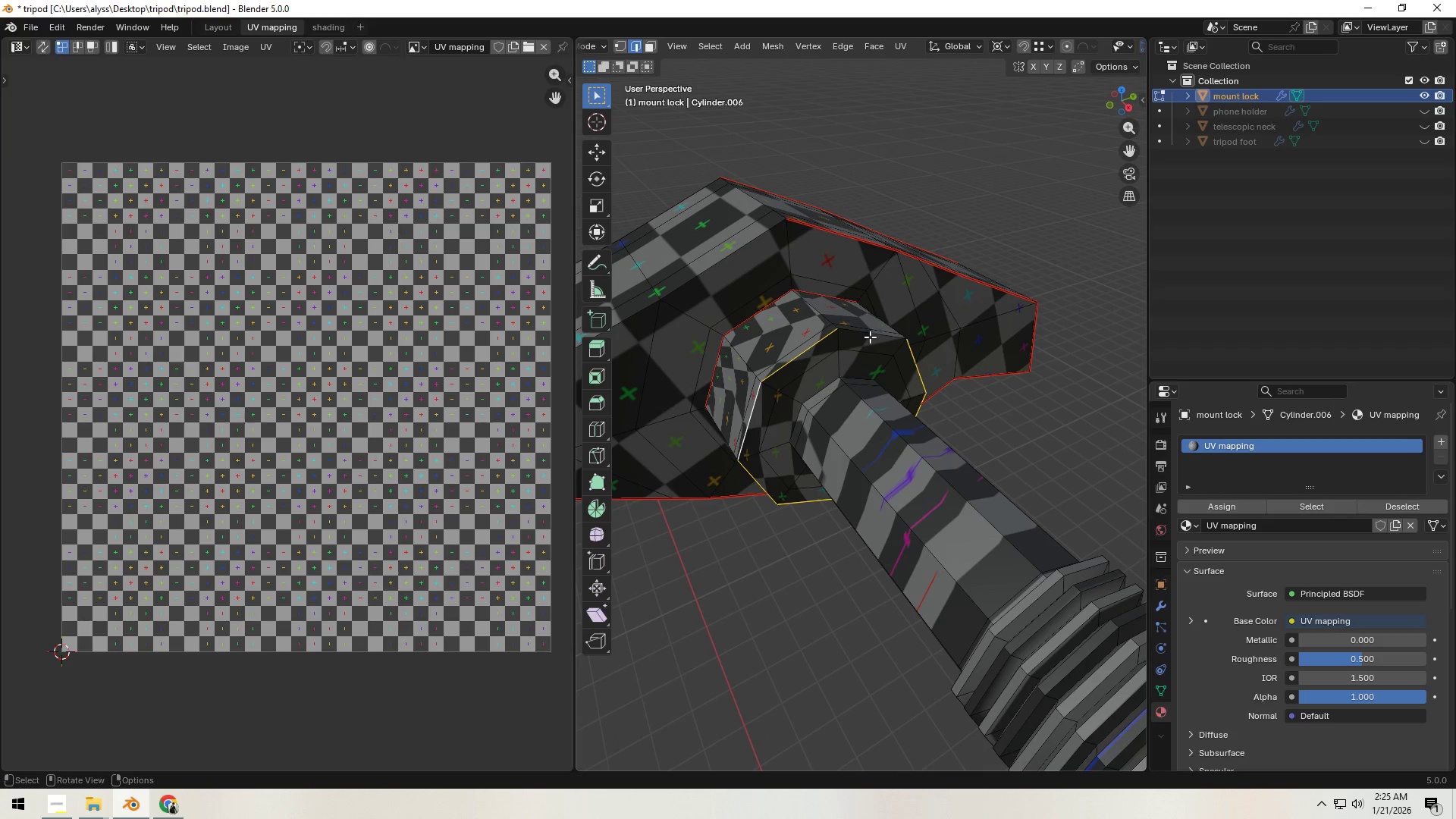 
key(Control+E)
 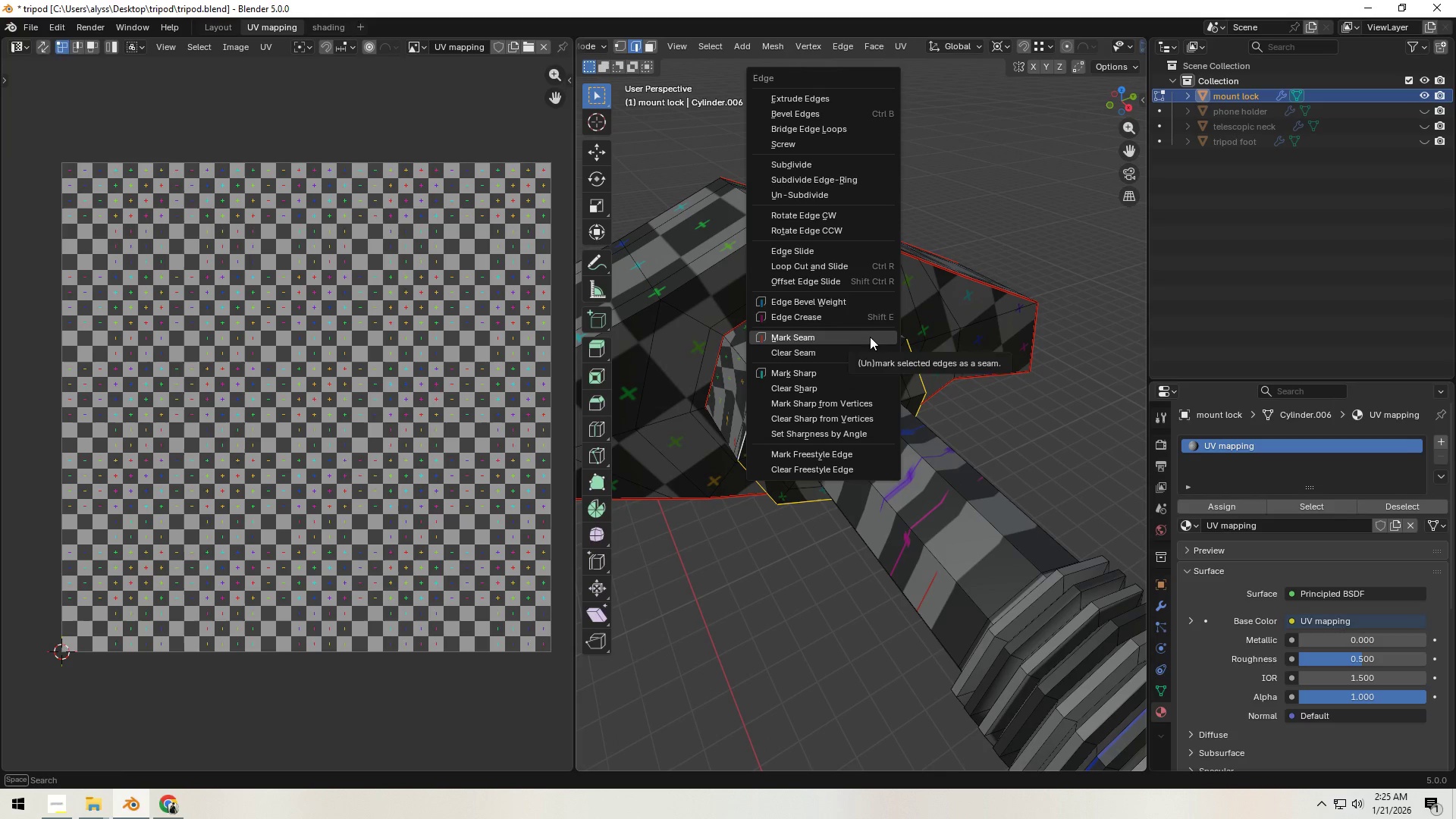 
left_click([870, 337])
 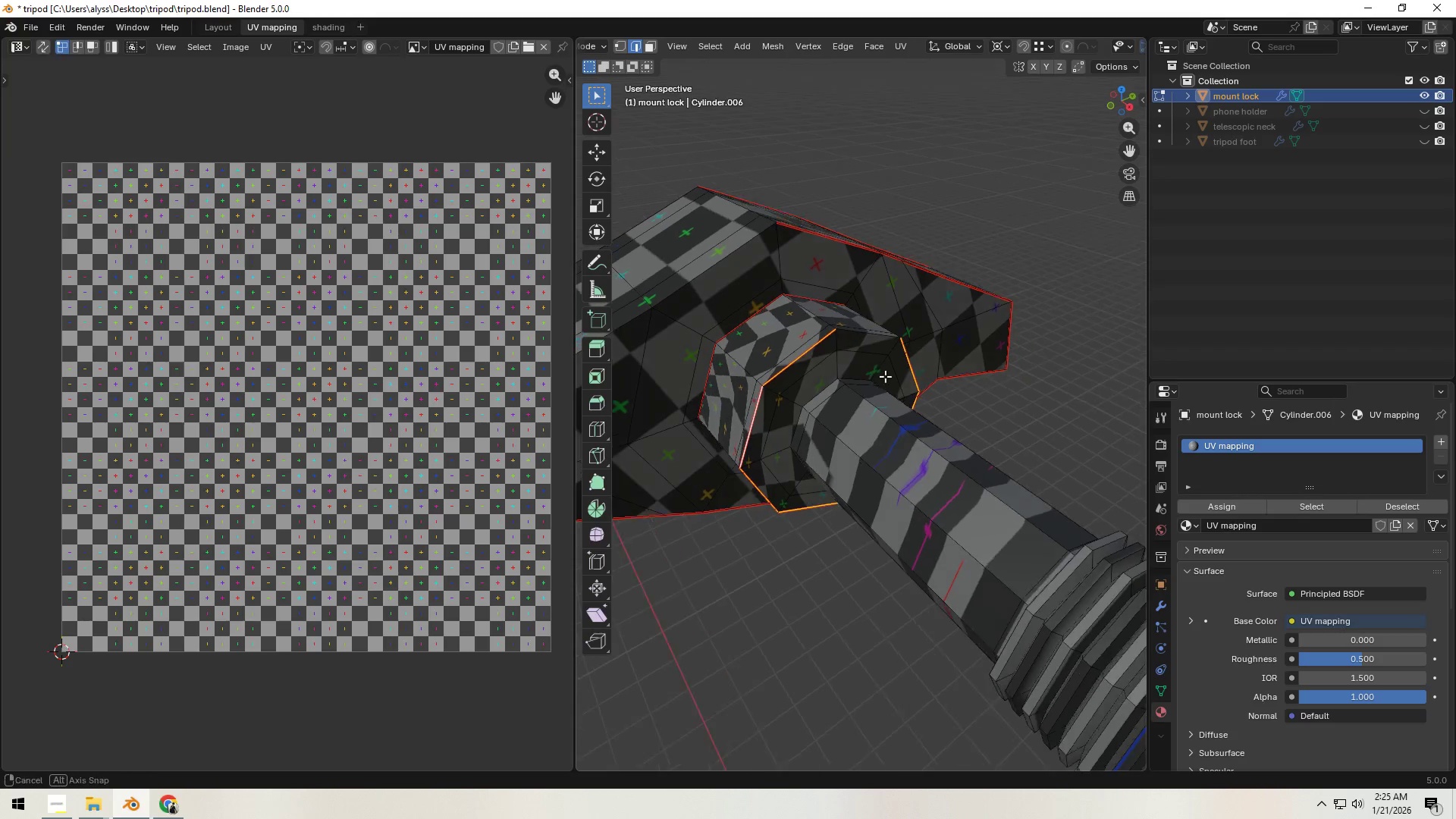 
scroll: coordinate [887, 381], scroll_direction: up, amount: 2.0
 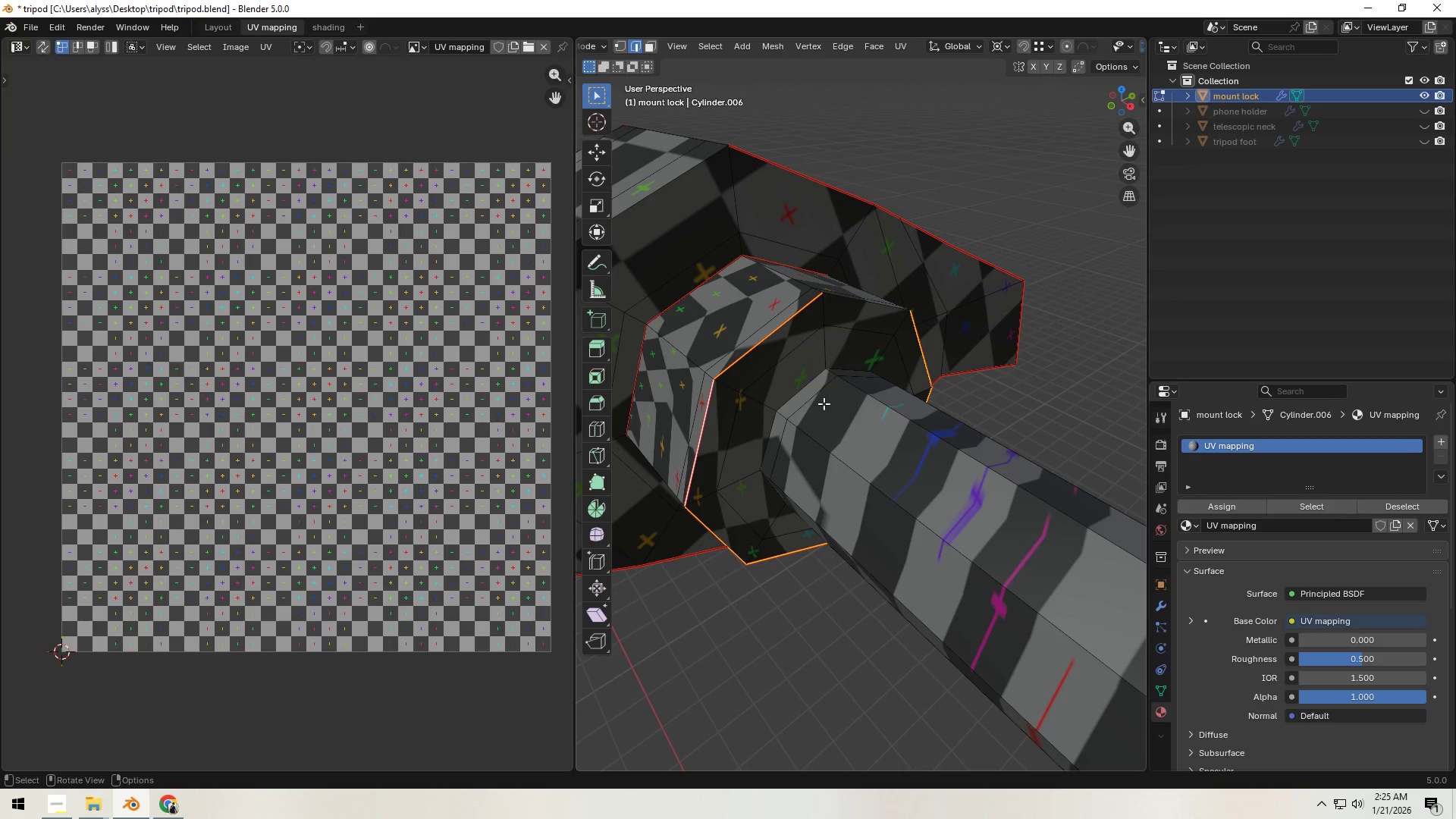 
hold_key(key=AltLeft, duration=0.53)
left_click([799, 392])
 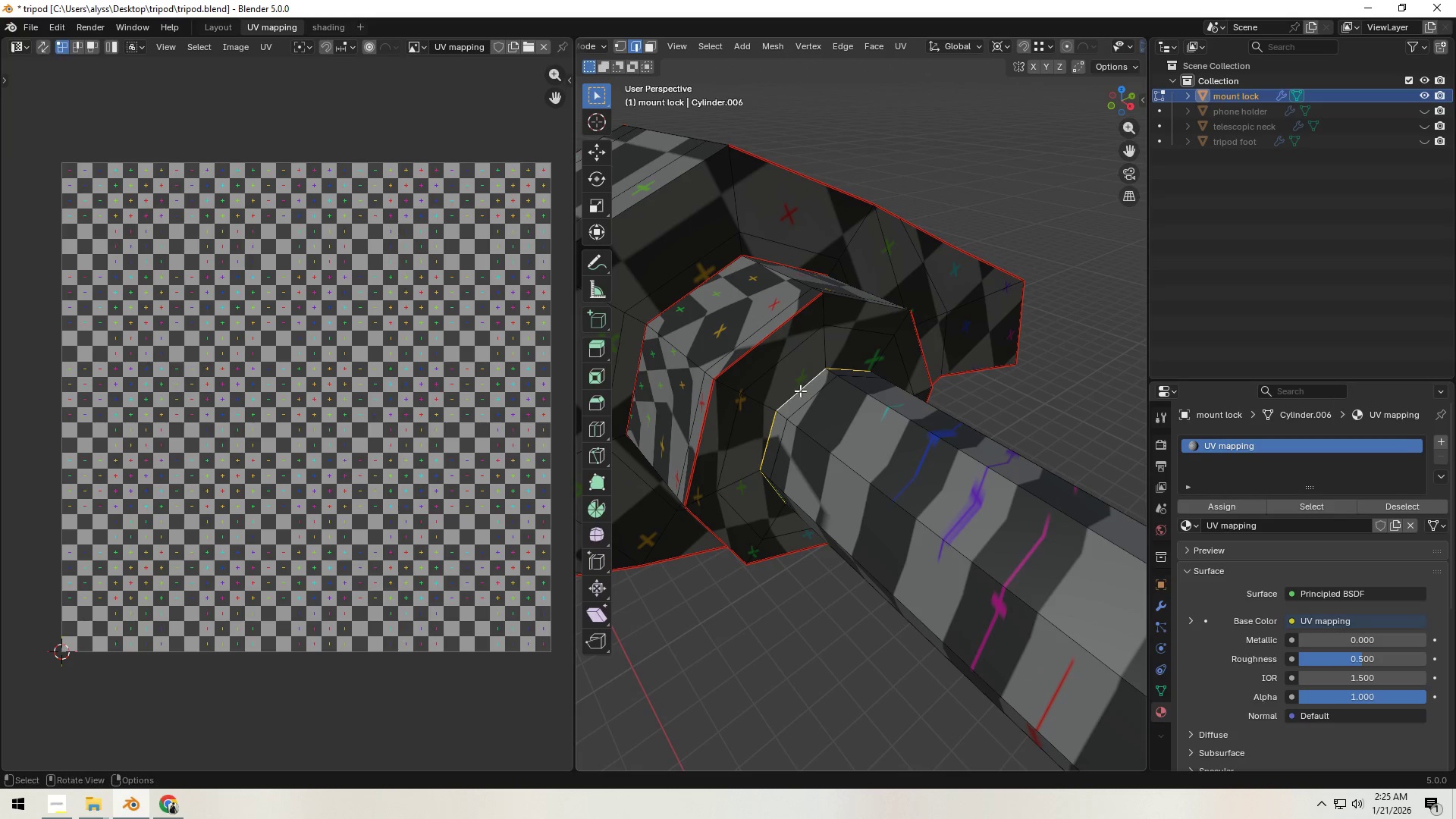 
key(Control+E)
 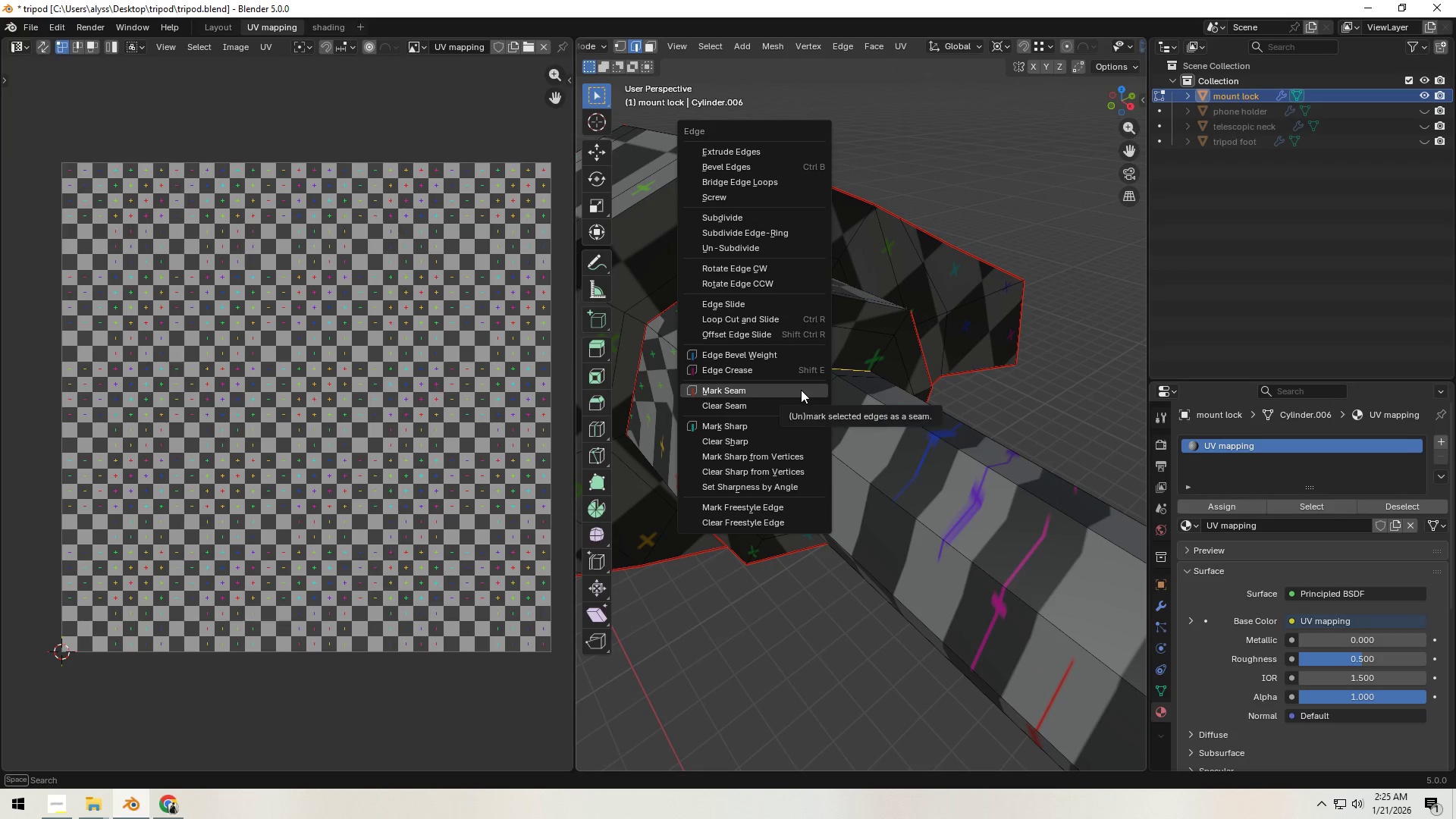 
left_click([801, 390])
 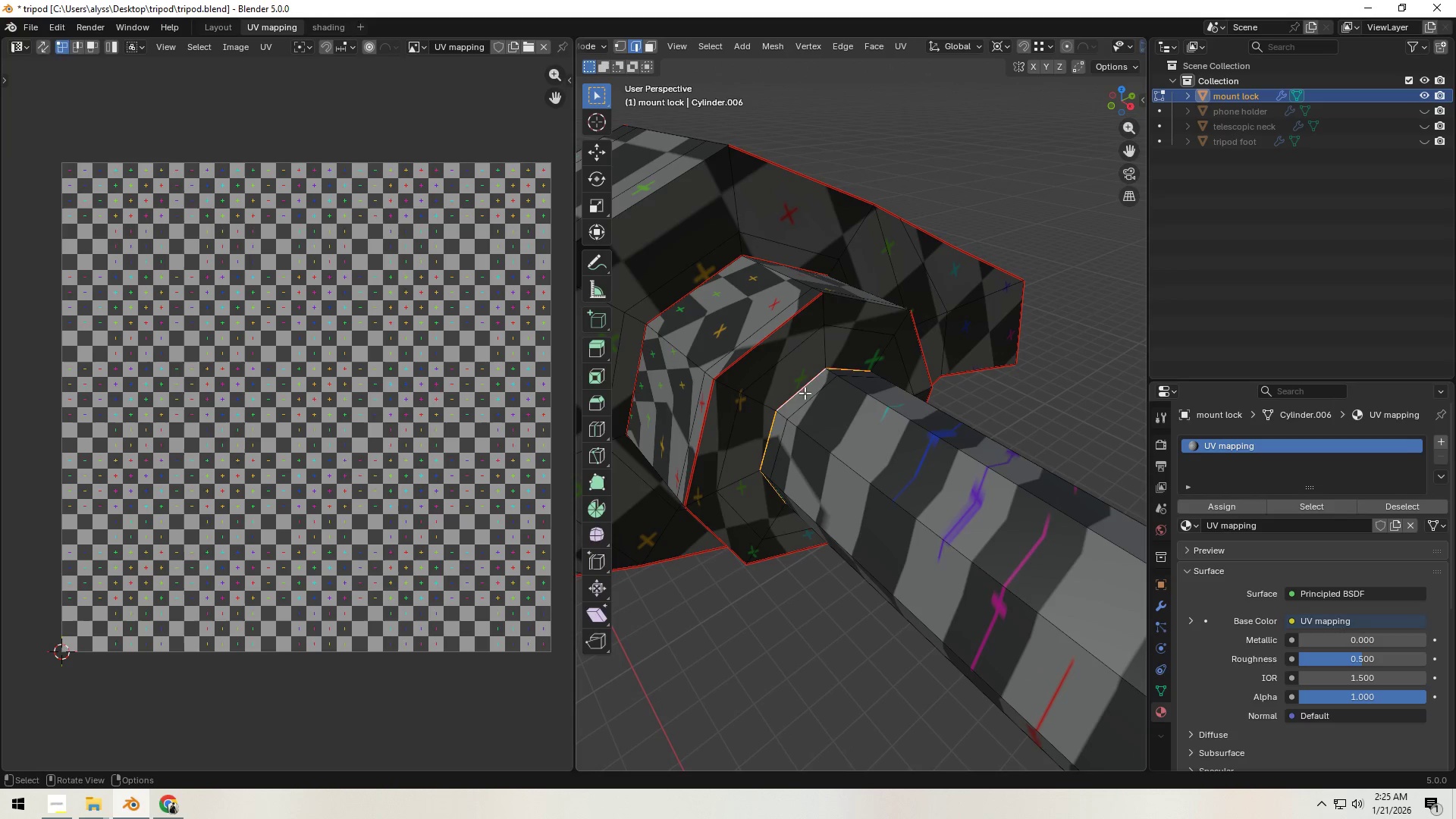 
scroll: coordinate [817, 396], scroll_direction: down, amount: 2.0
 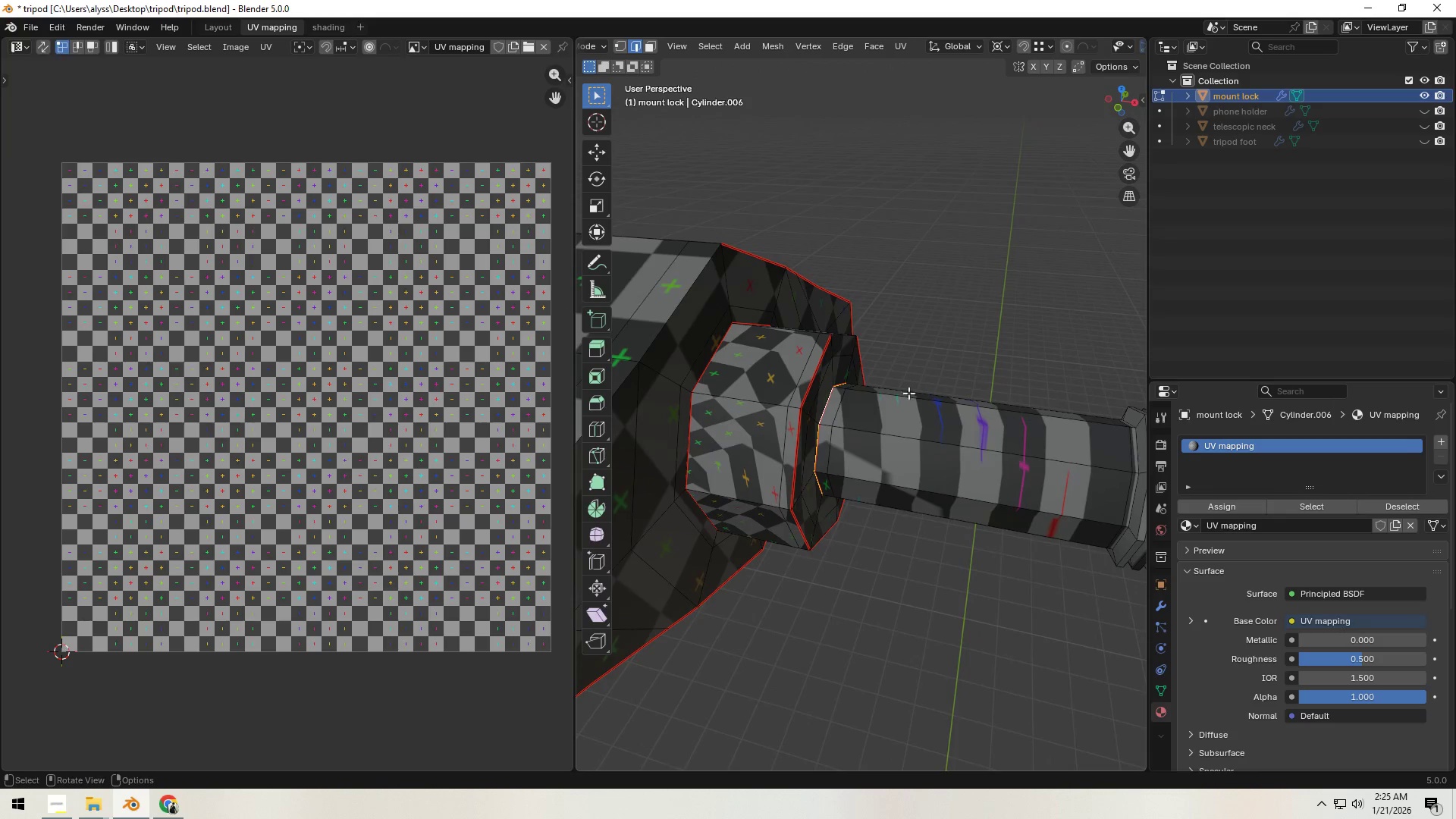 
hold_key(key=ShiftLeft, duration=0.53)
 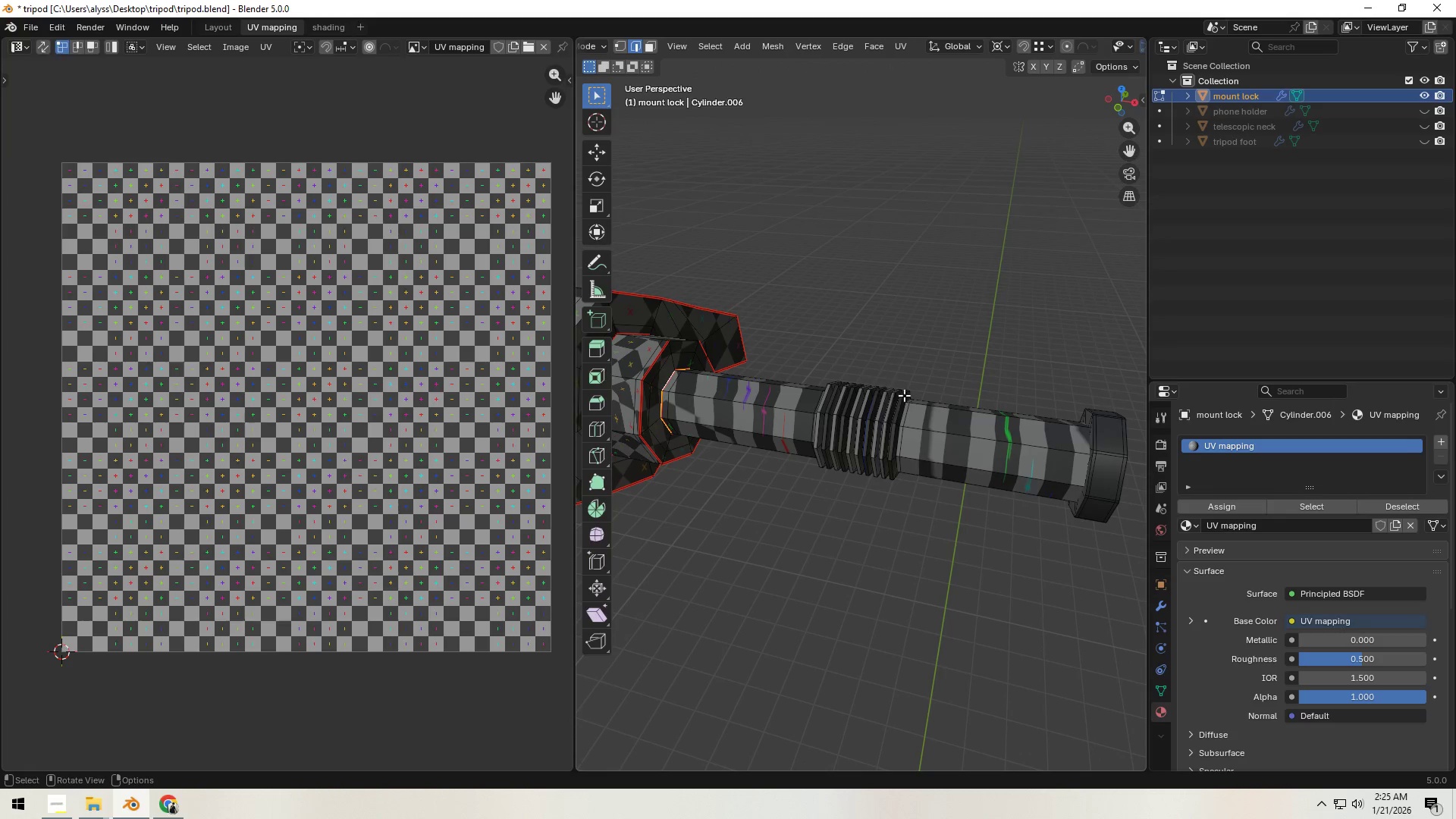 
scroll: coordinate [958, 400], scroll_direction: down, amount: 3.0
 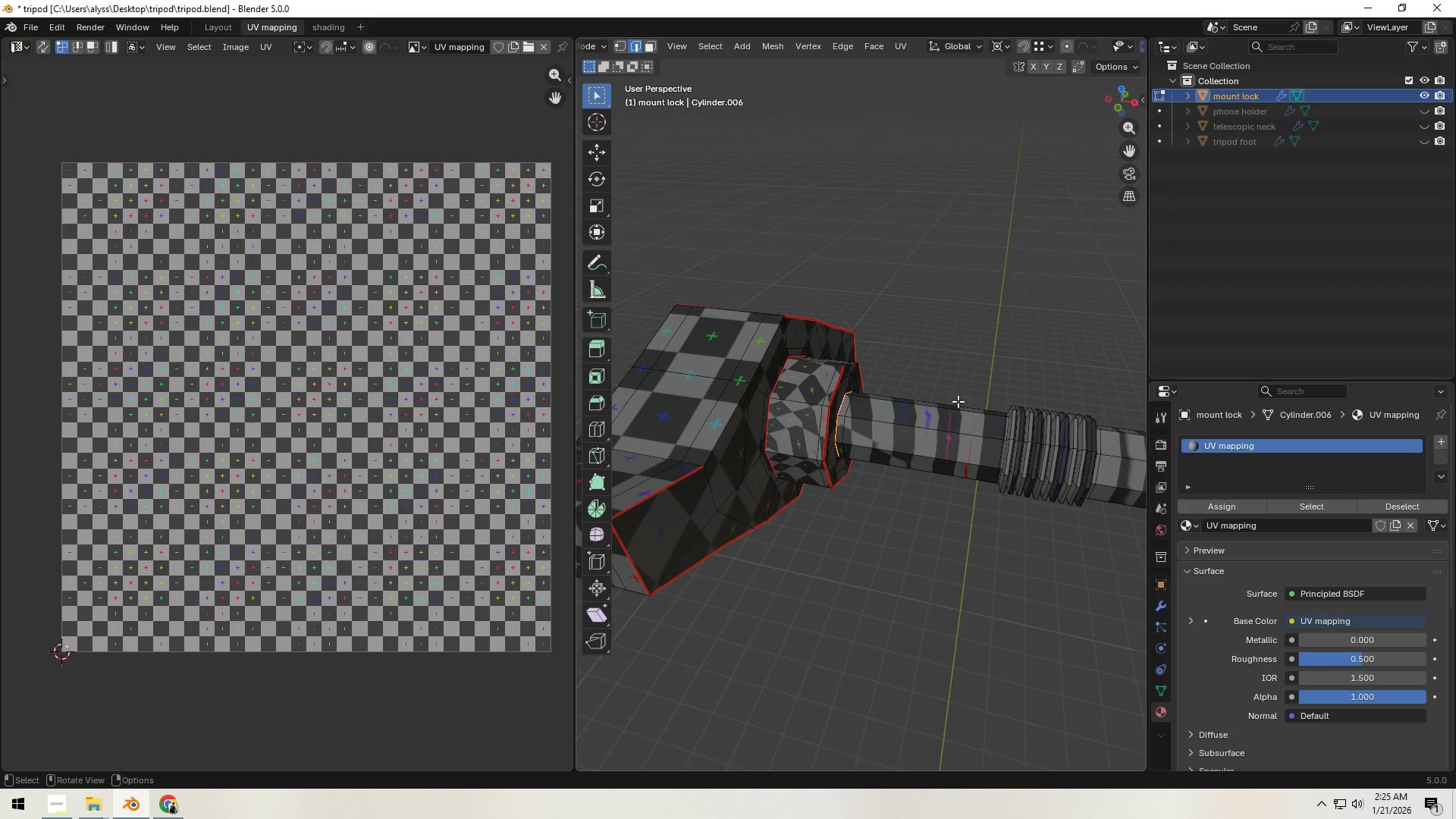 
hold_key(key=ShiftLeft, duration=0.47)
 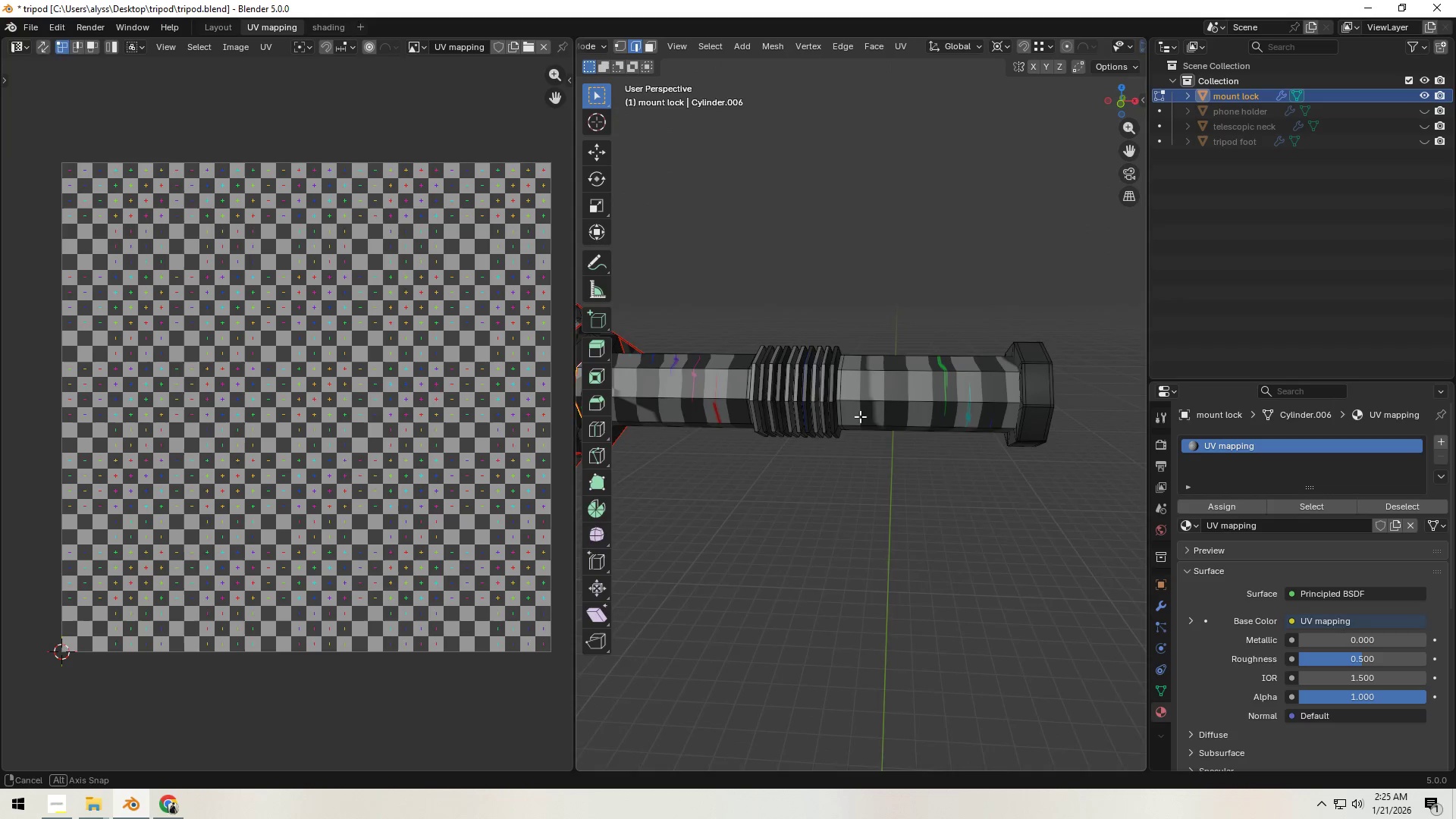 
hold_key(key=AltLeft, duration=0.81)
left_click([873, 394])
 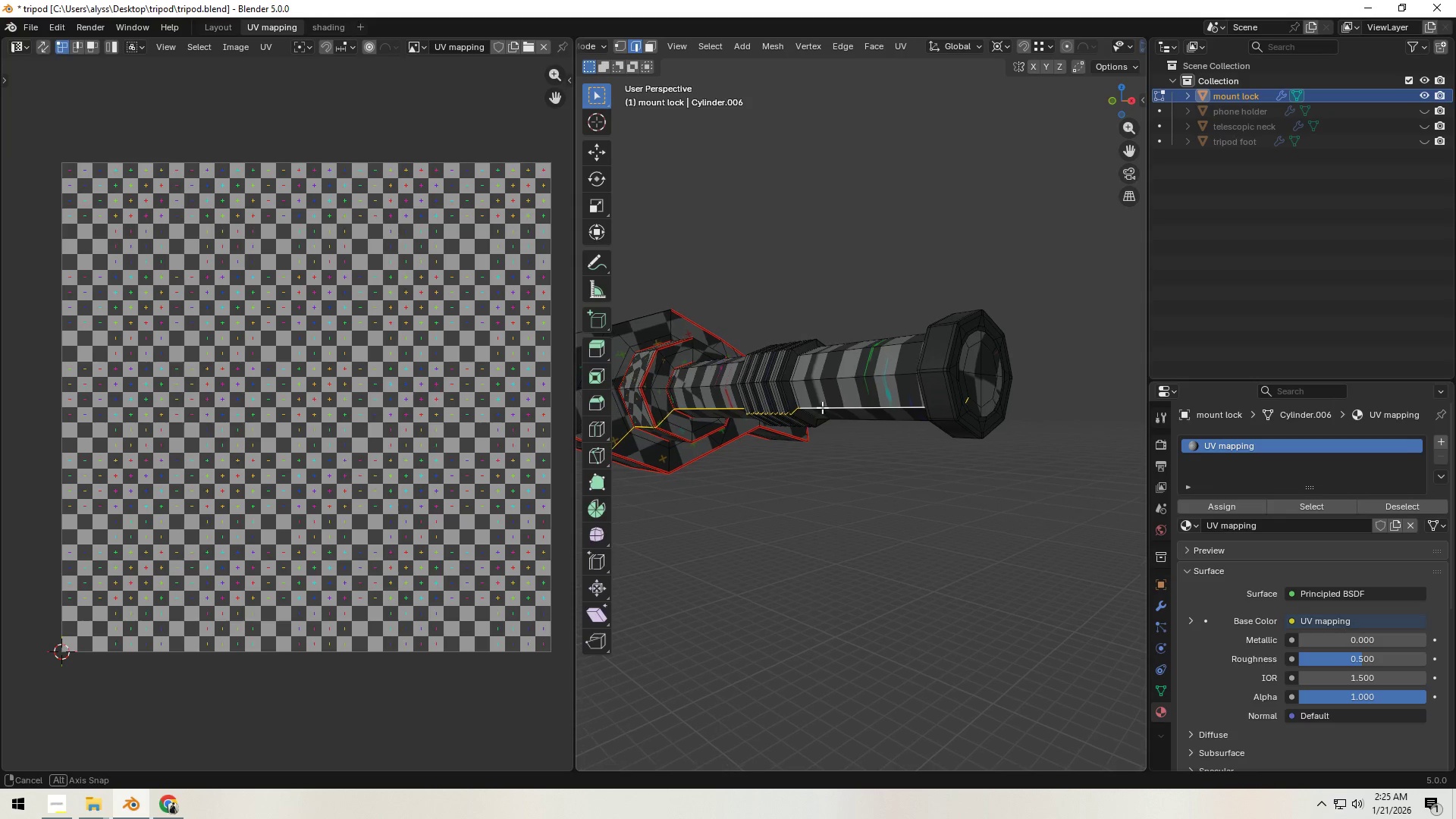 
scroll: coordinate [831, 420], scroll_direction: up, amount: 2.0
 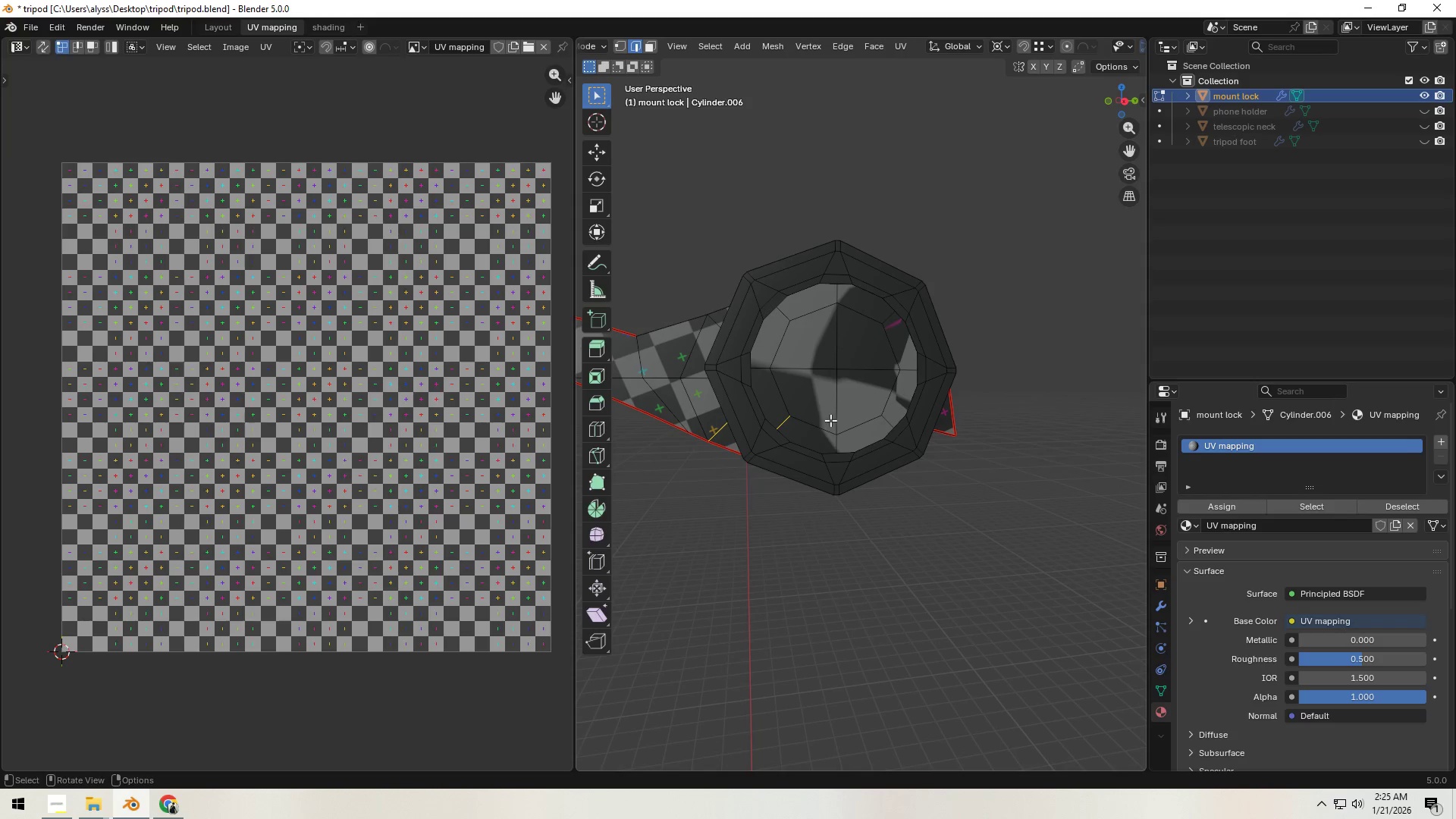 
hold_key(key=ShiftLeft, duration=0.89)
left_click([789, 423])
 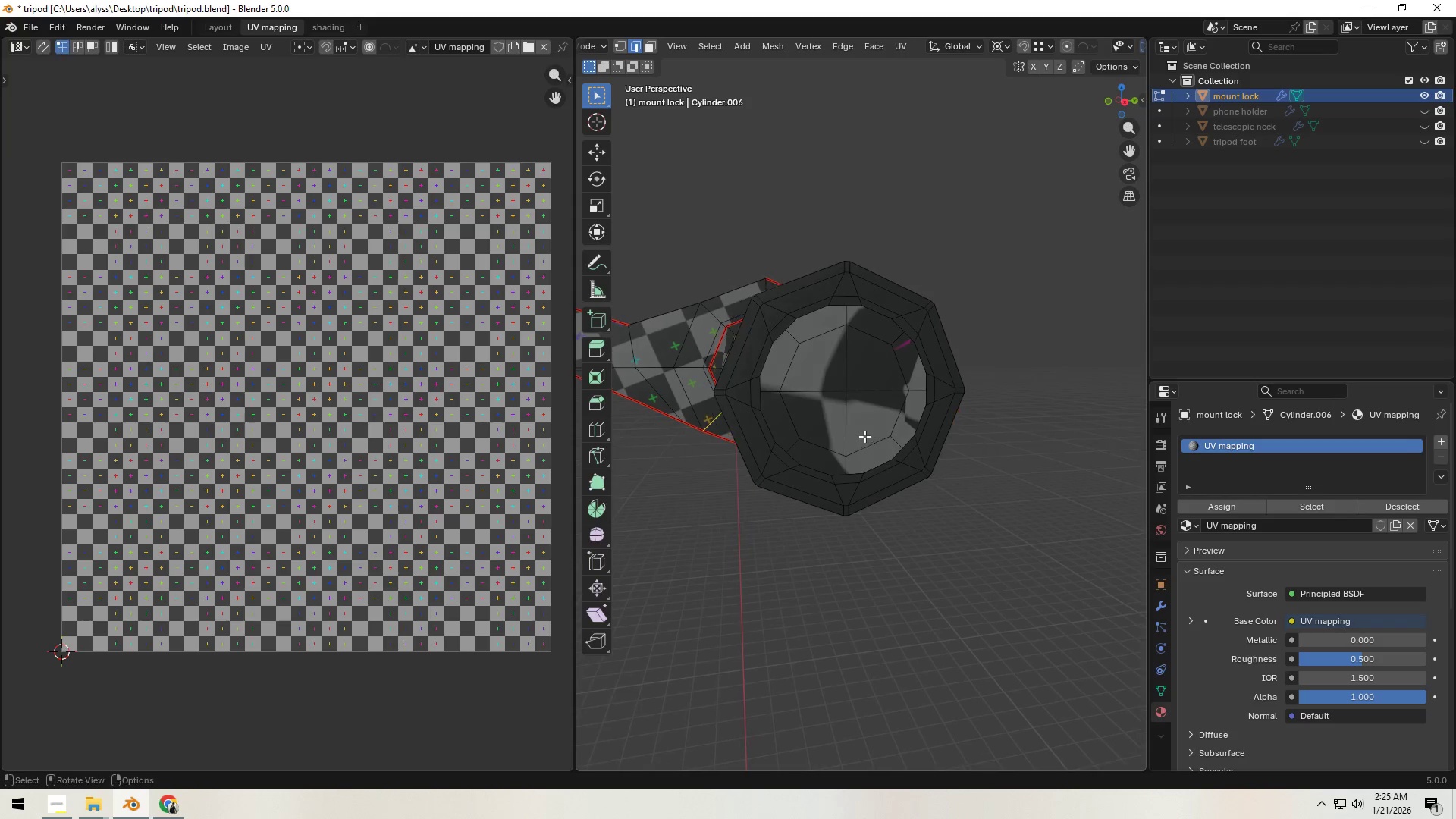 
hold_key(key=ShiftLeft, duration=1.12)
hold_key(key=AltLeft, duration=1.0)
left_click([888, 325])
 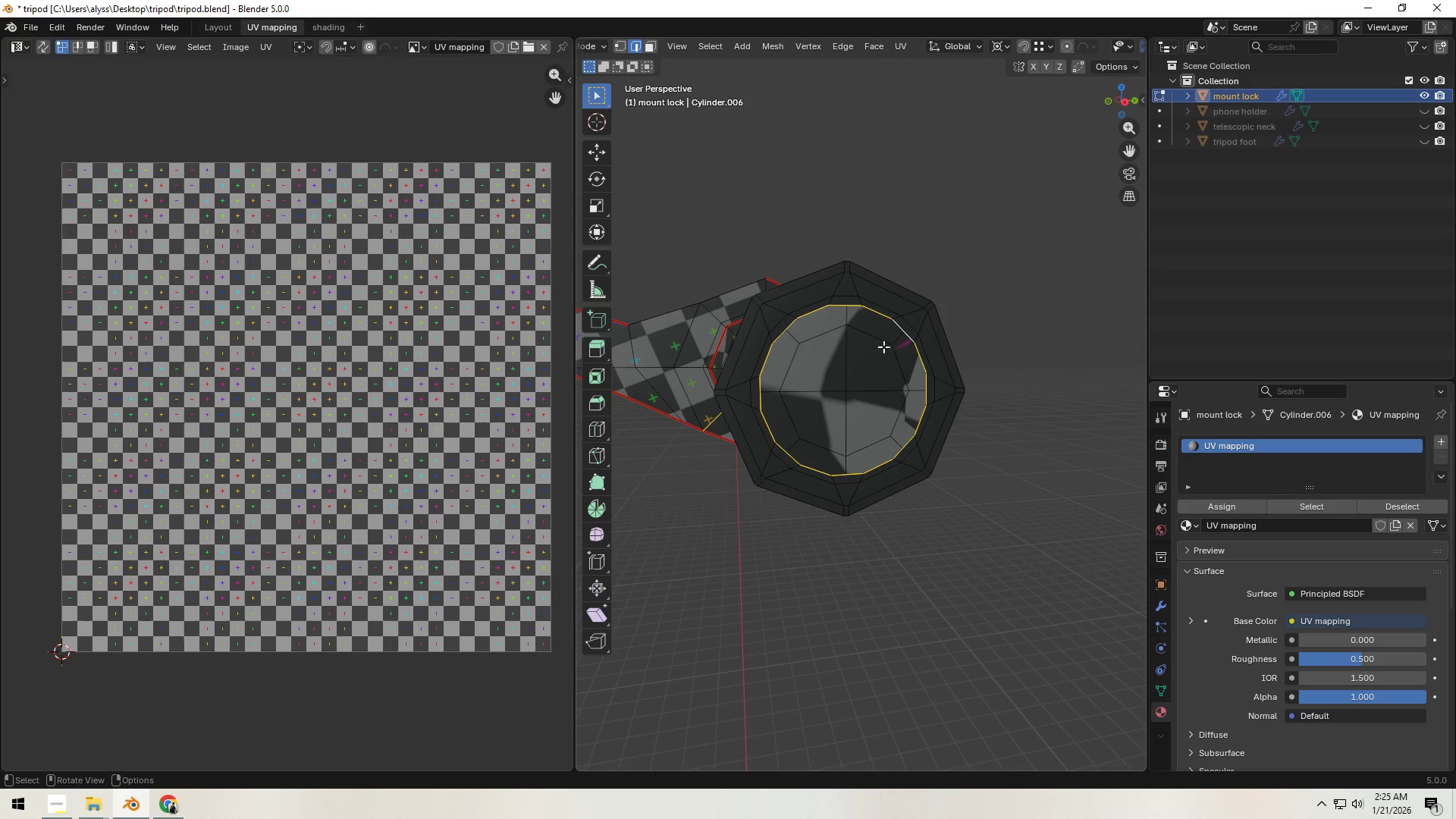 
key(Control+E)
 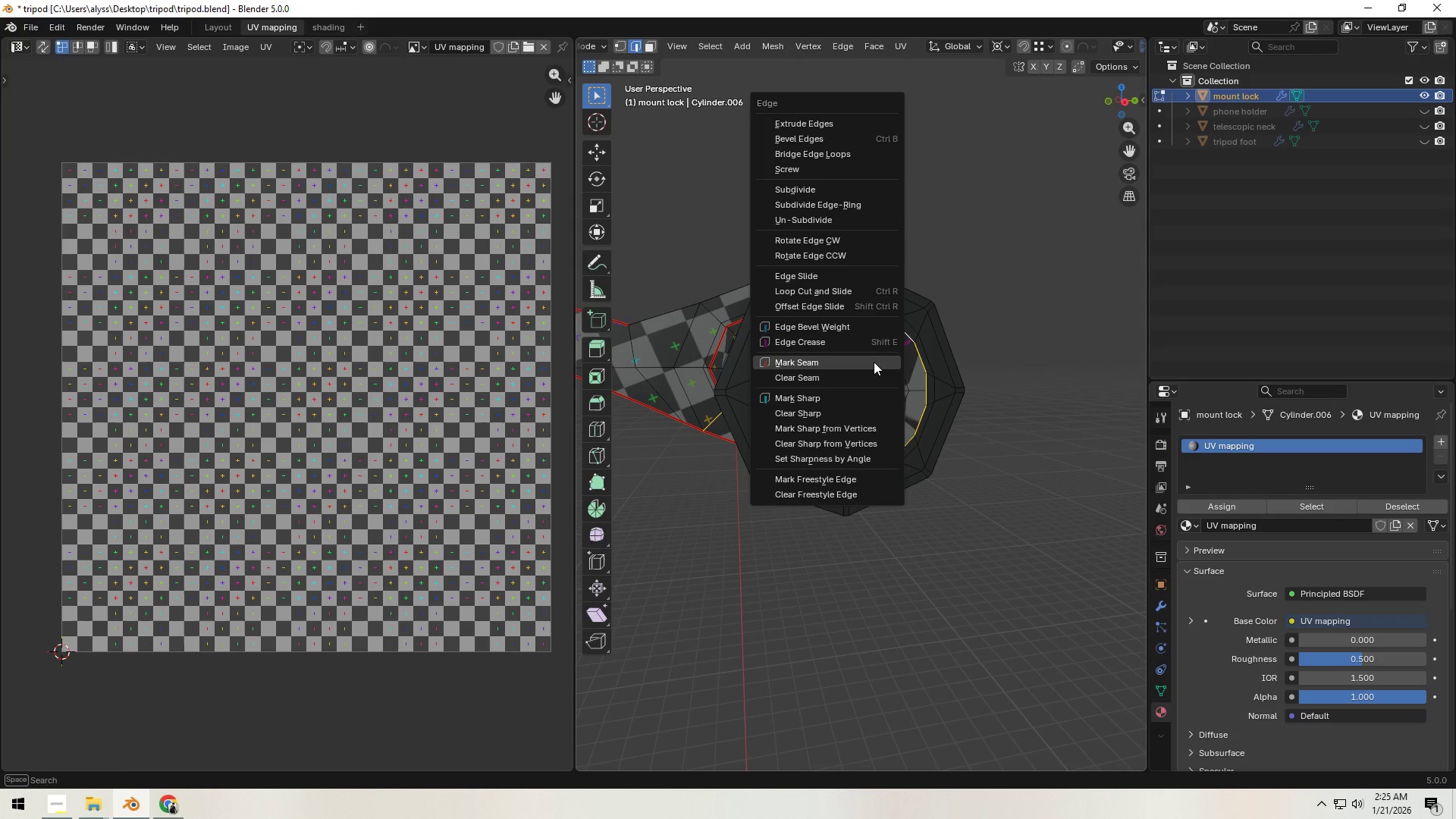 
left_click([874, 362])
 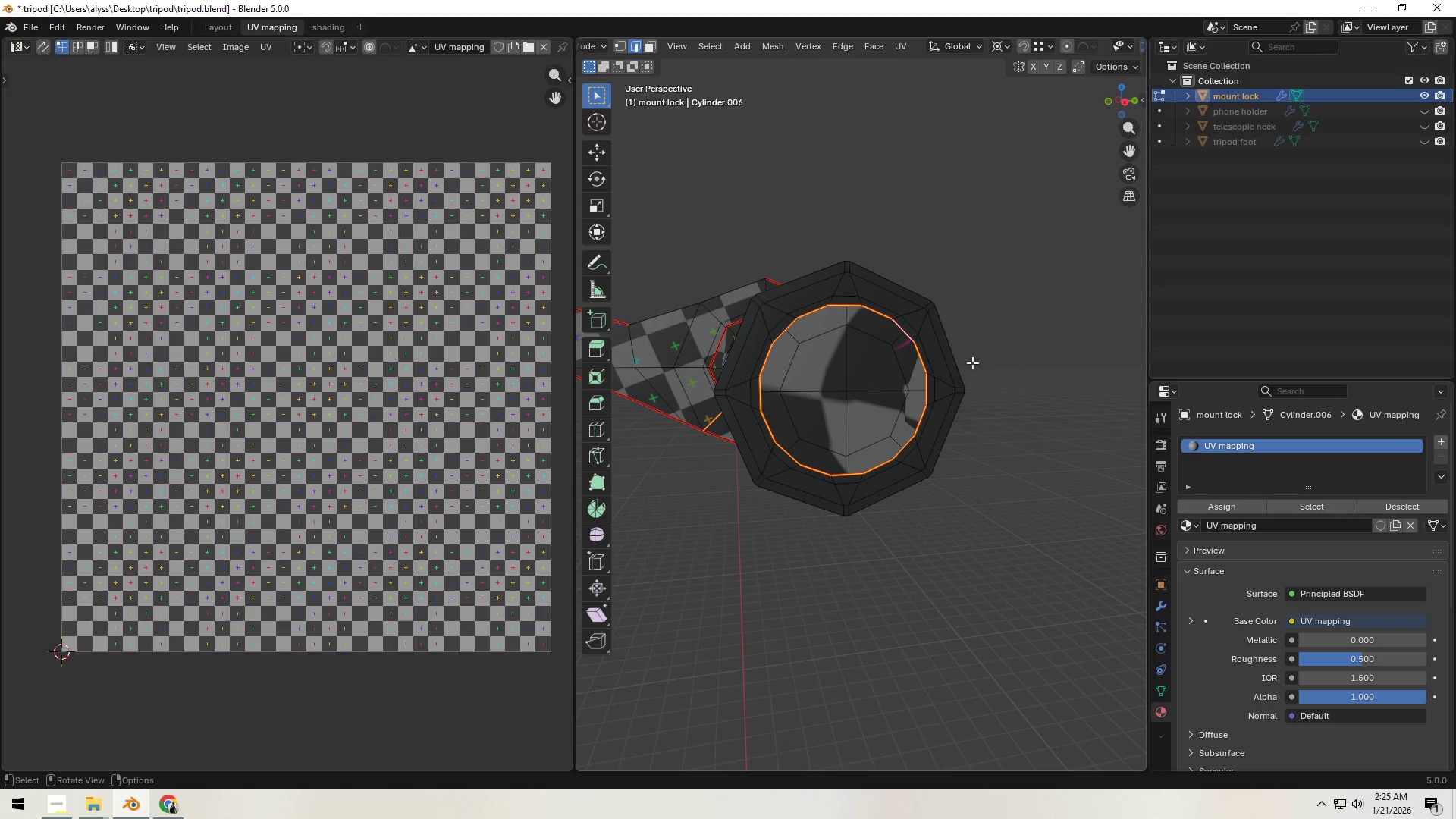 
left_click([1063, 353])
 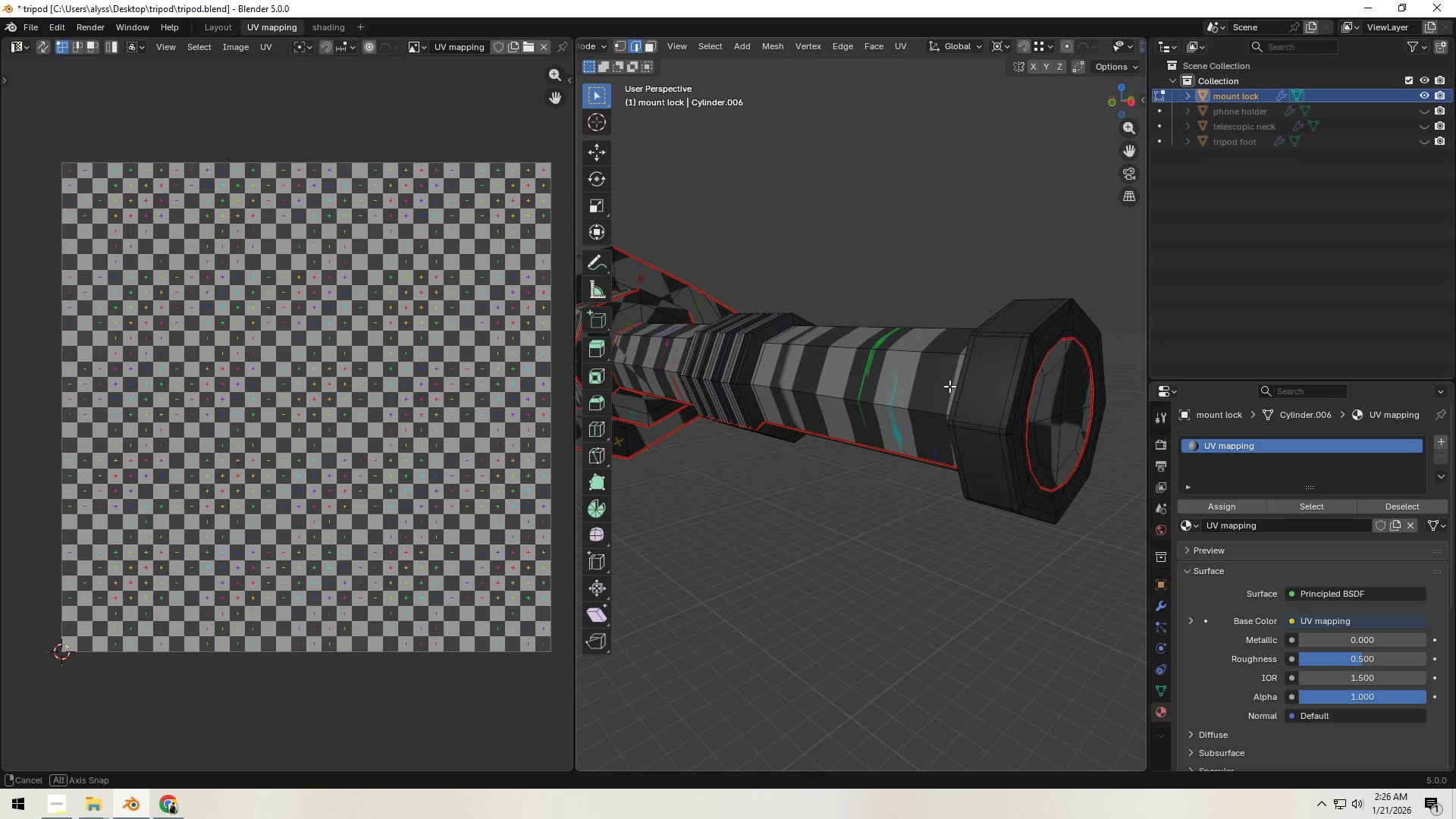 
type(au)
 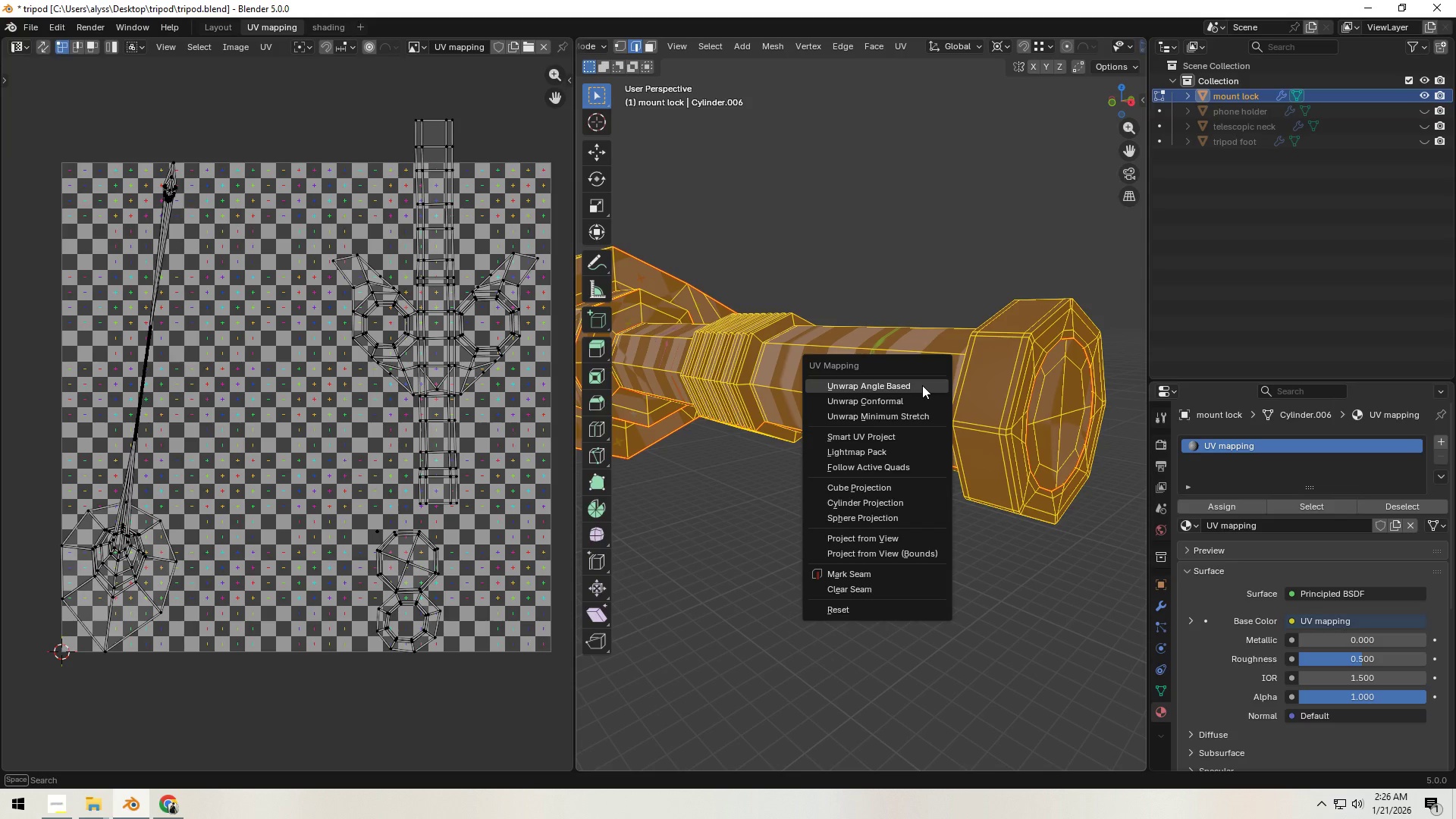 
left_click([922, 385])
 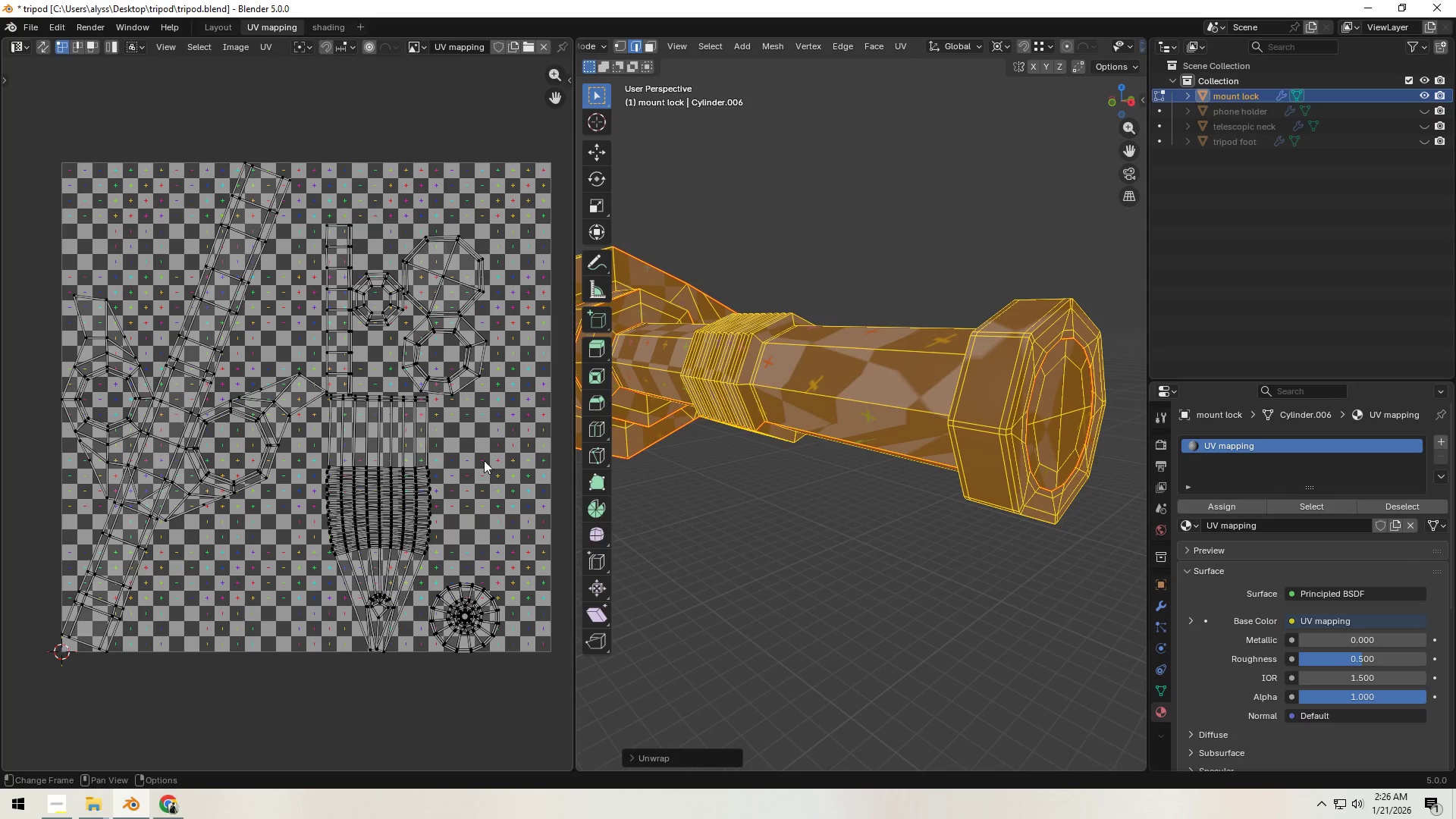 
left_click([777, 533])
 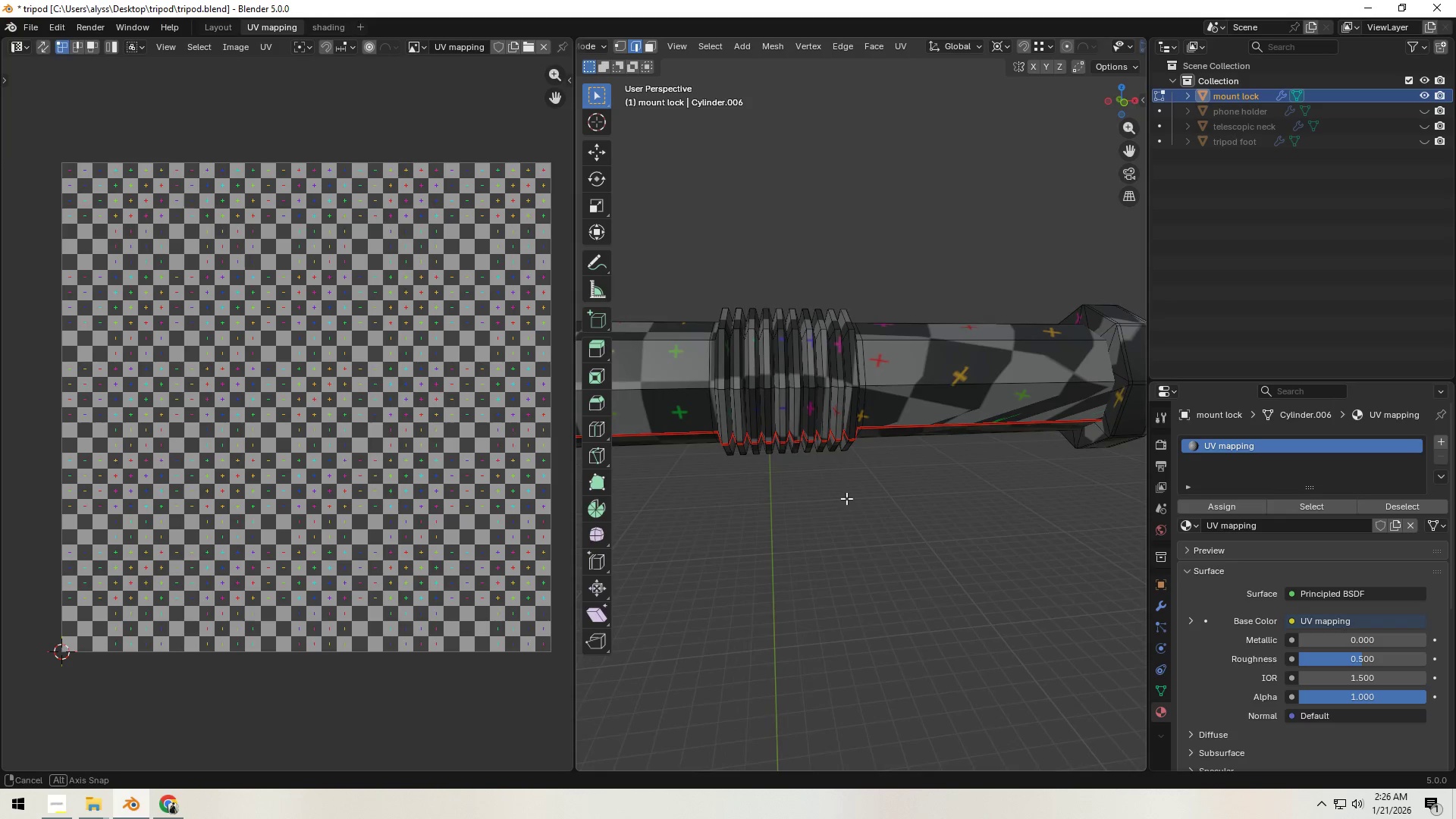 
scroll: coordinate [831, 496], scroll_direction: down, amount: 5.0
 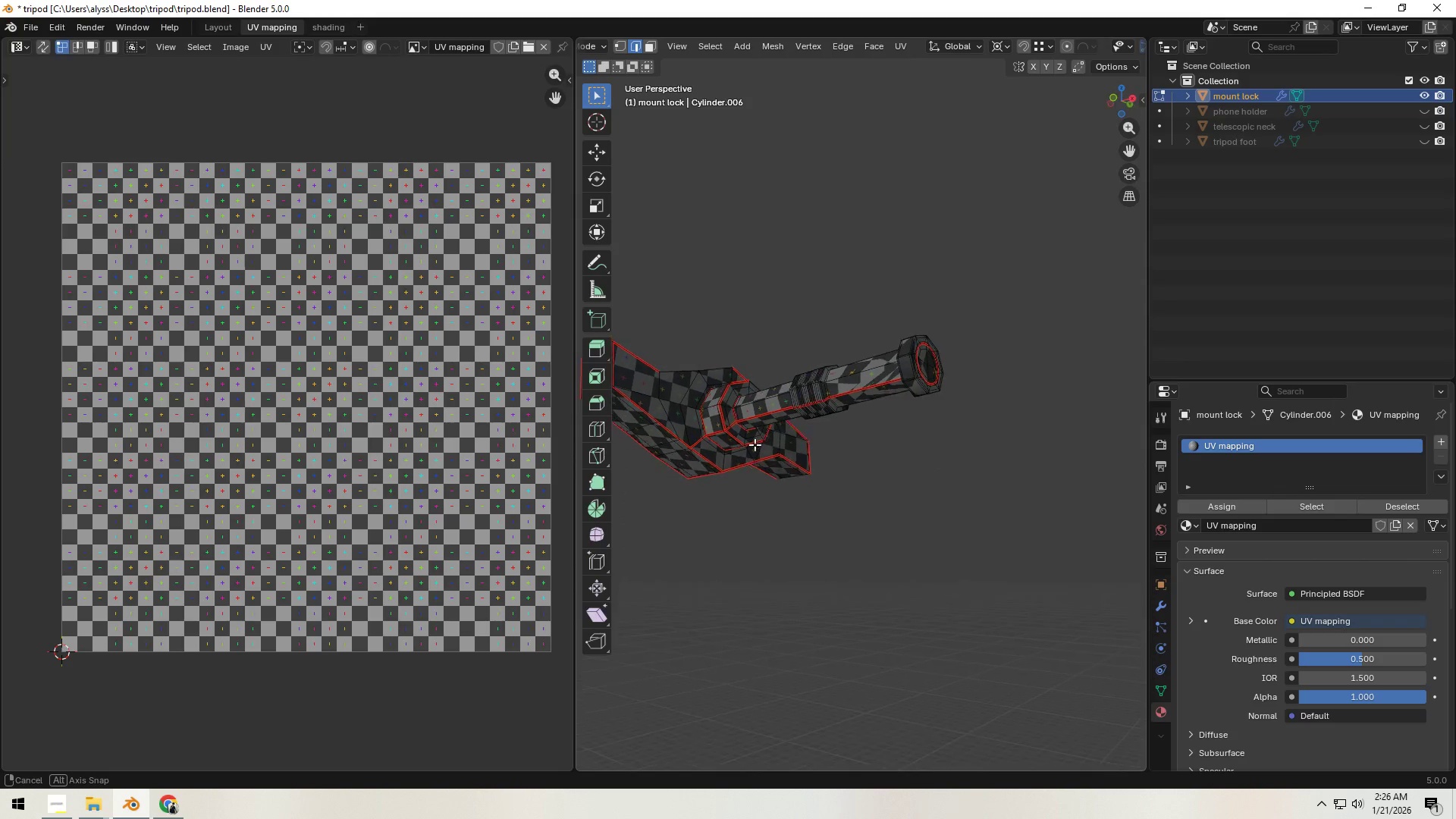 
scroll: coordinate [849, 472], scroll_direction: up, amount: 3.0
 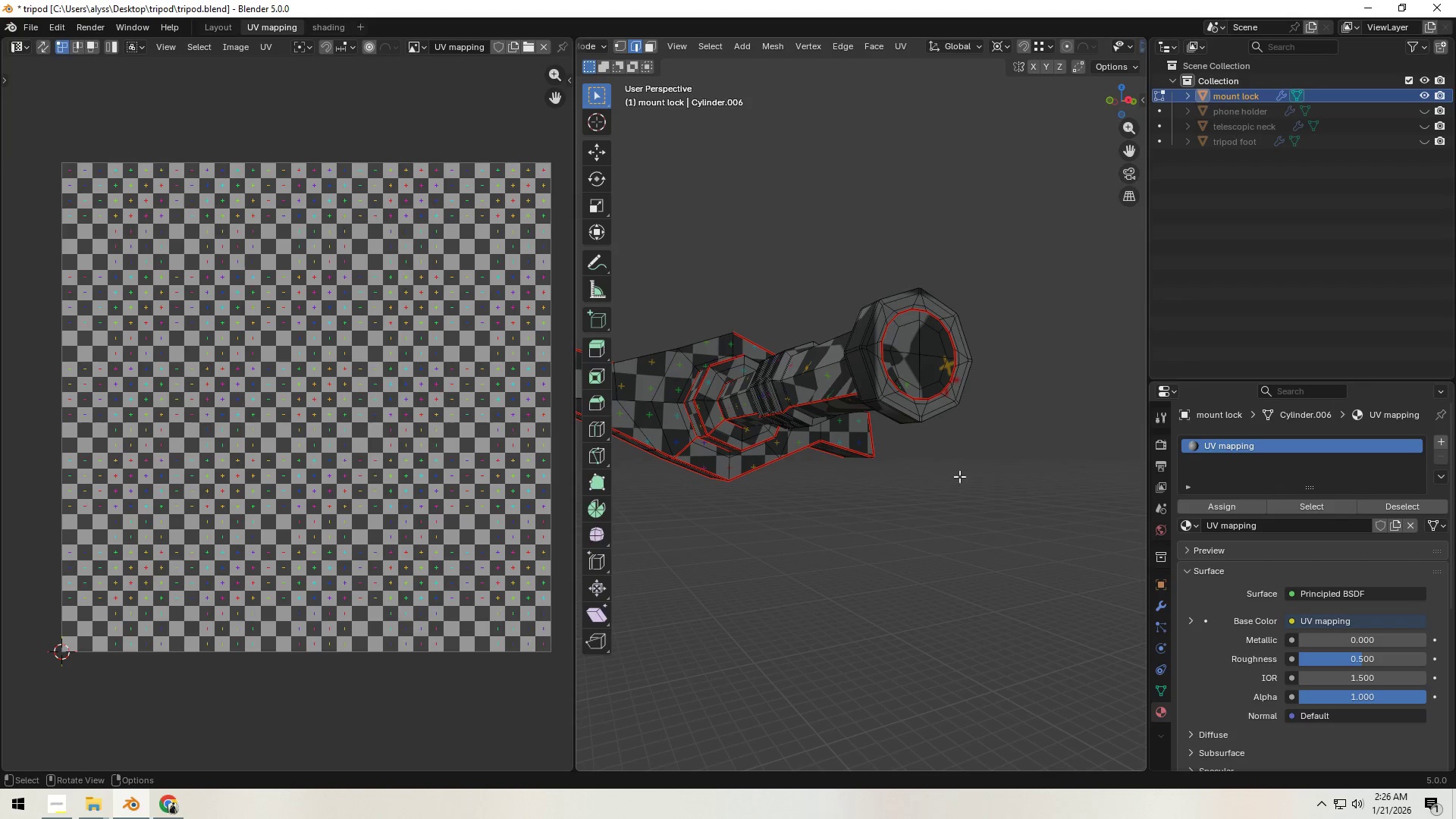 
key(Tab)
 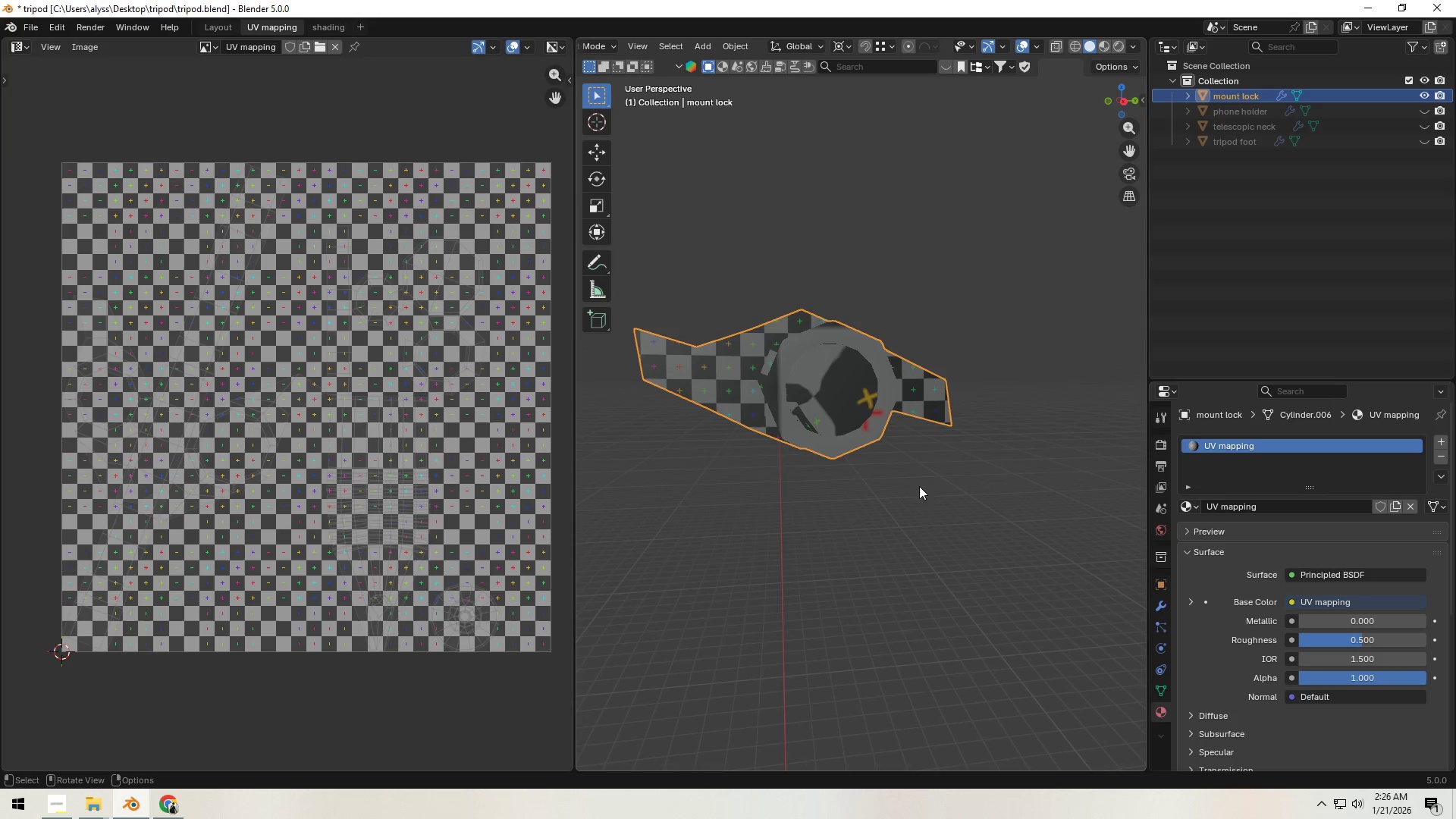 
left_click([874, 441])
 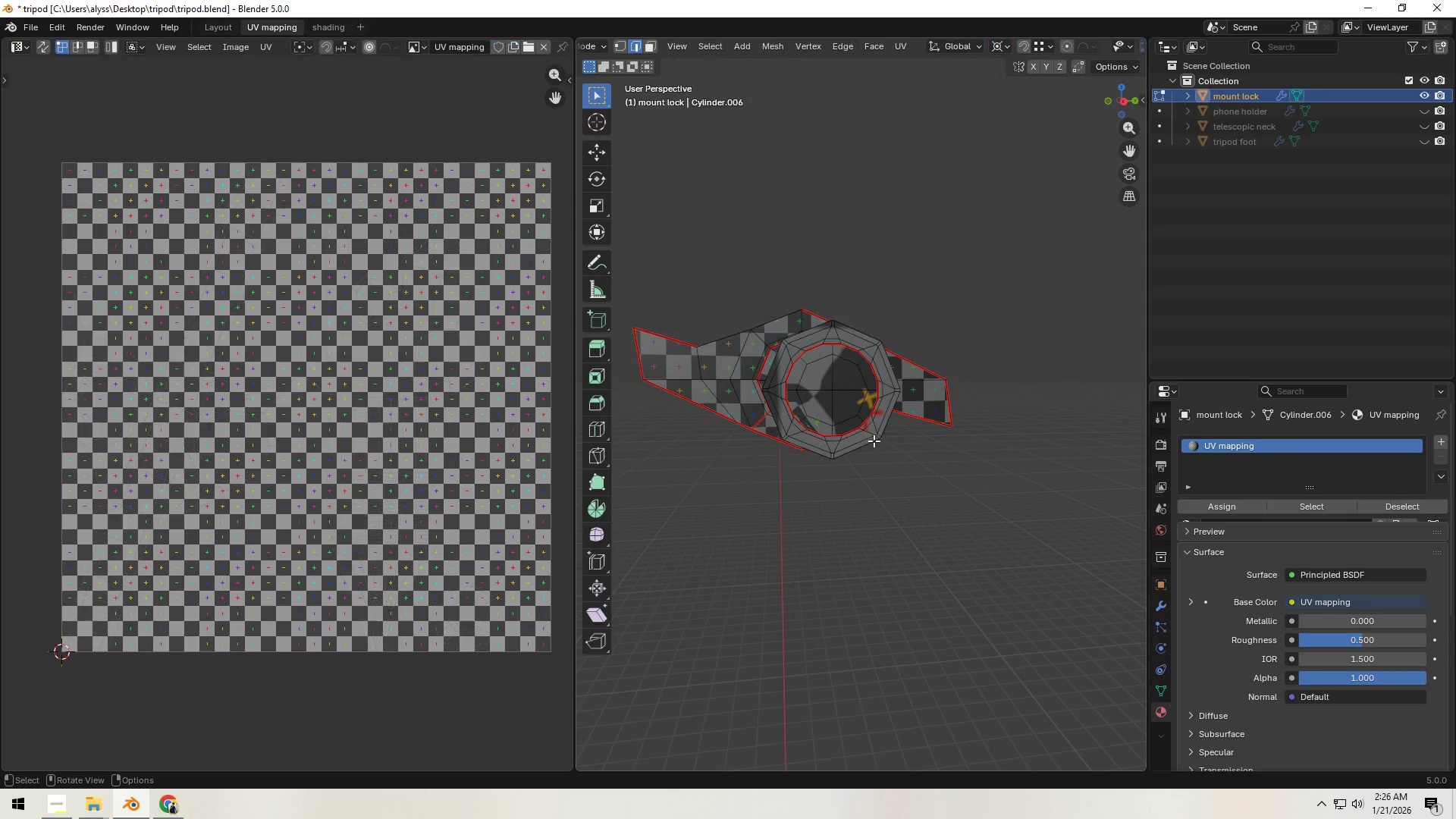 
key(Tab)
 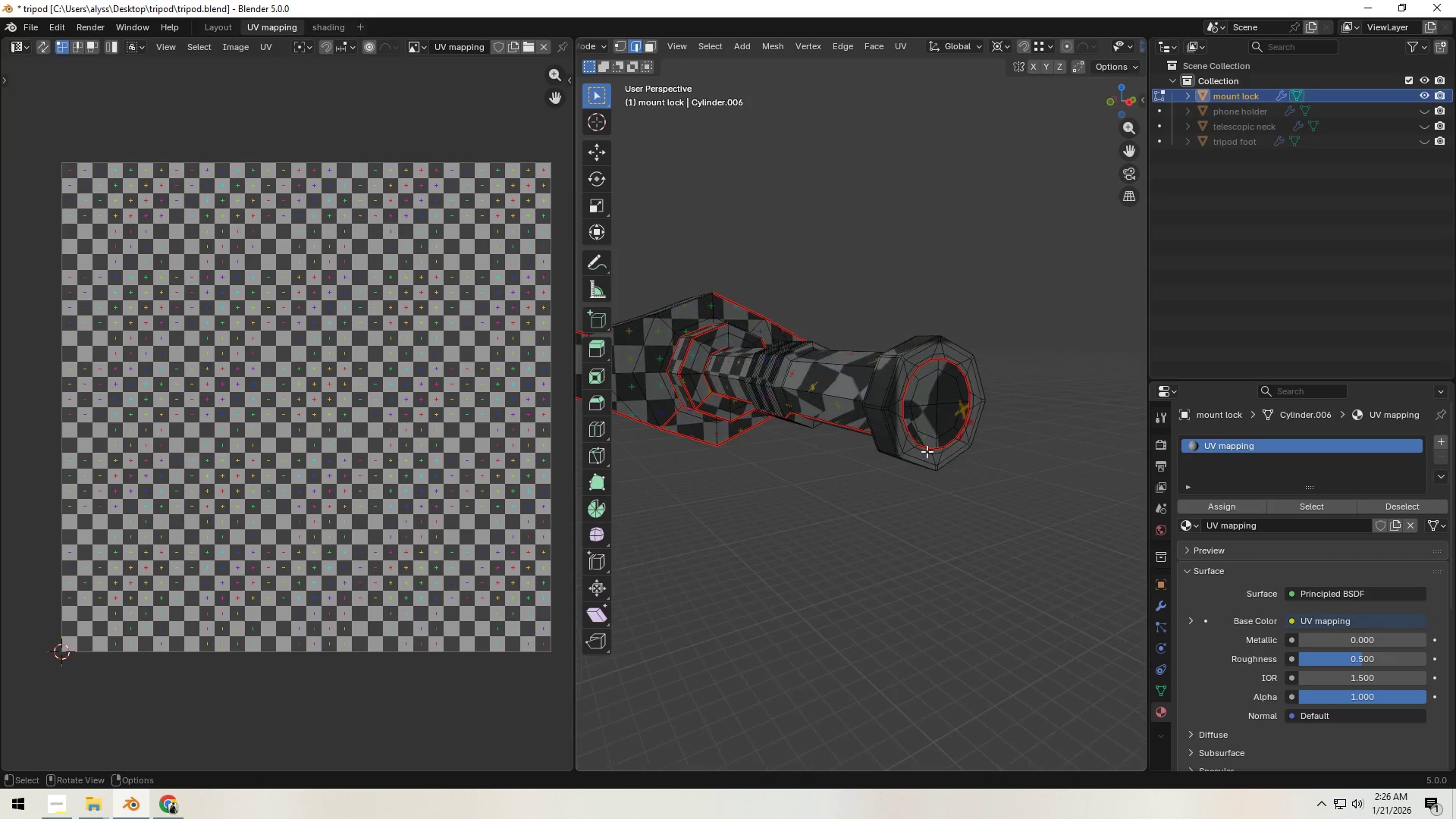 
hold_key(key=ShiftLeft, duration=0.31)
 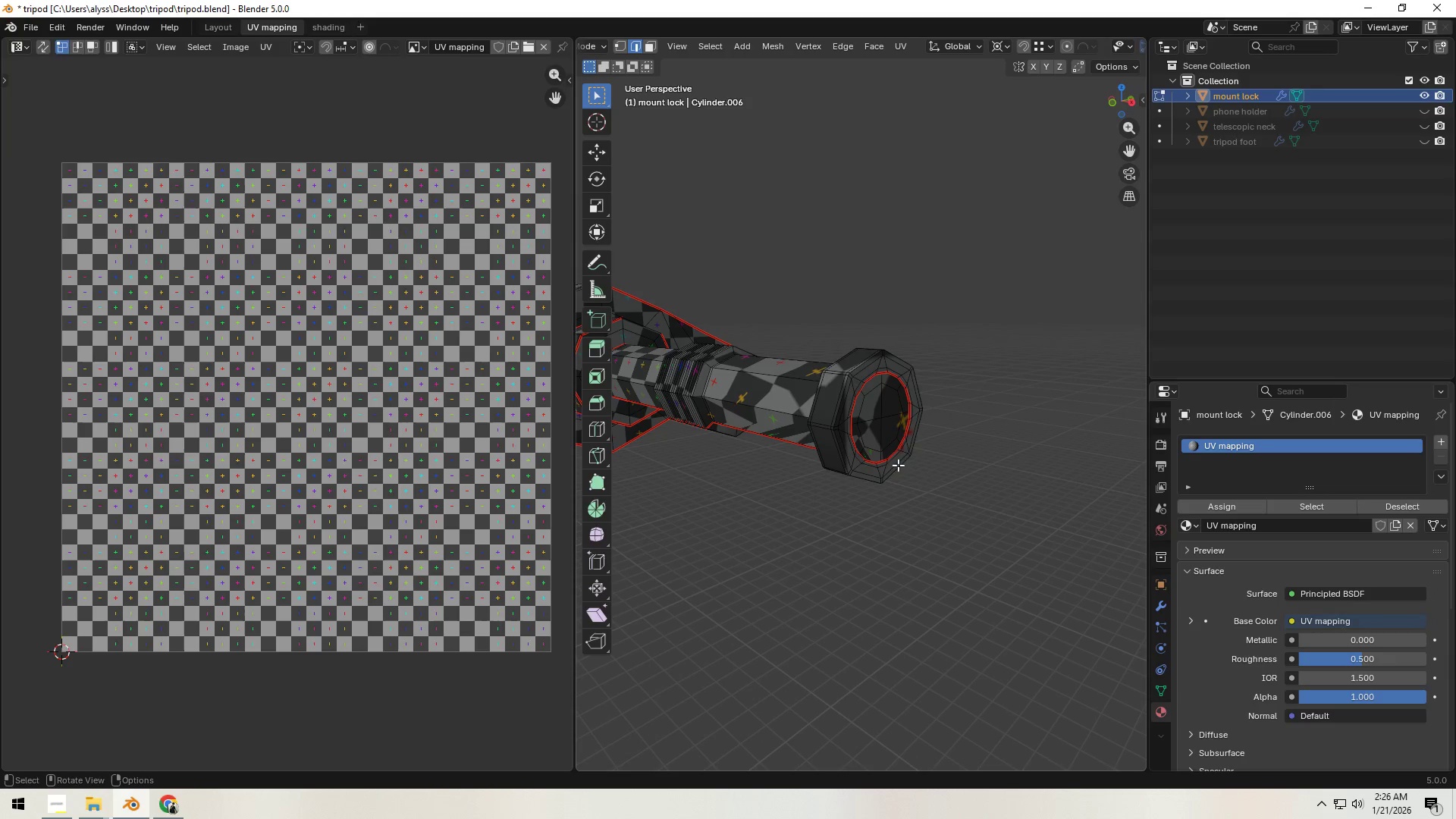 
key(Tab)
 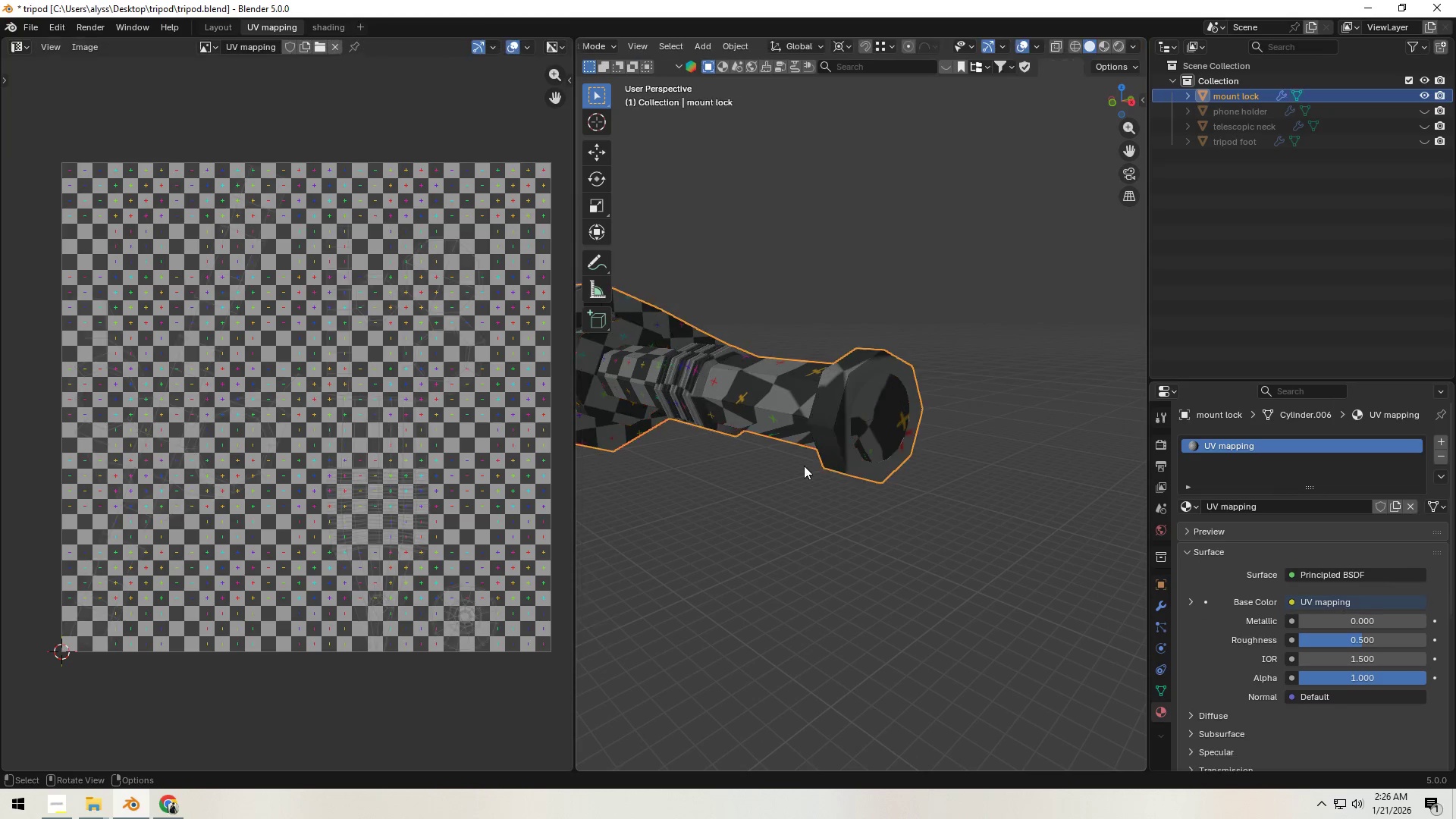 
scroll: coordinate [915, 466], scroll_direction: down, amount: 8.0
 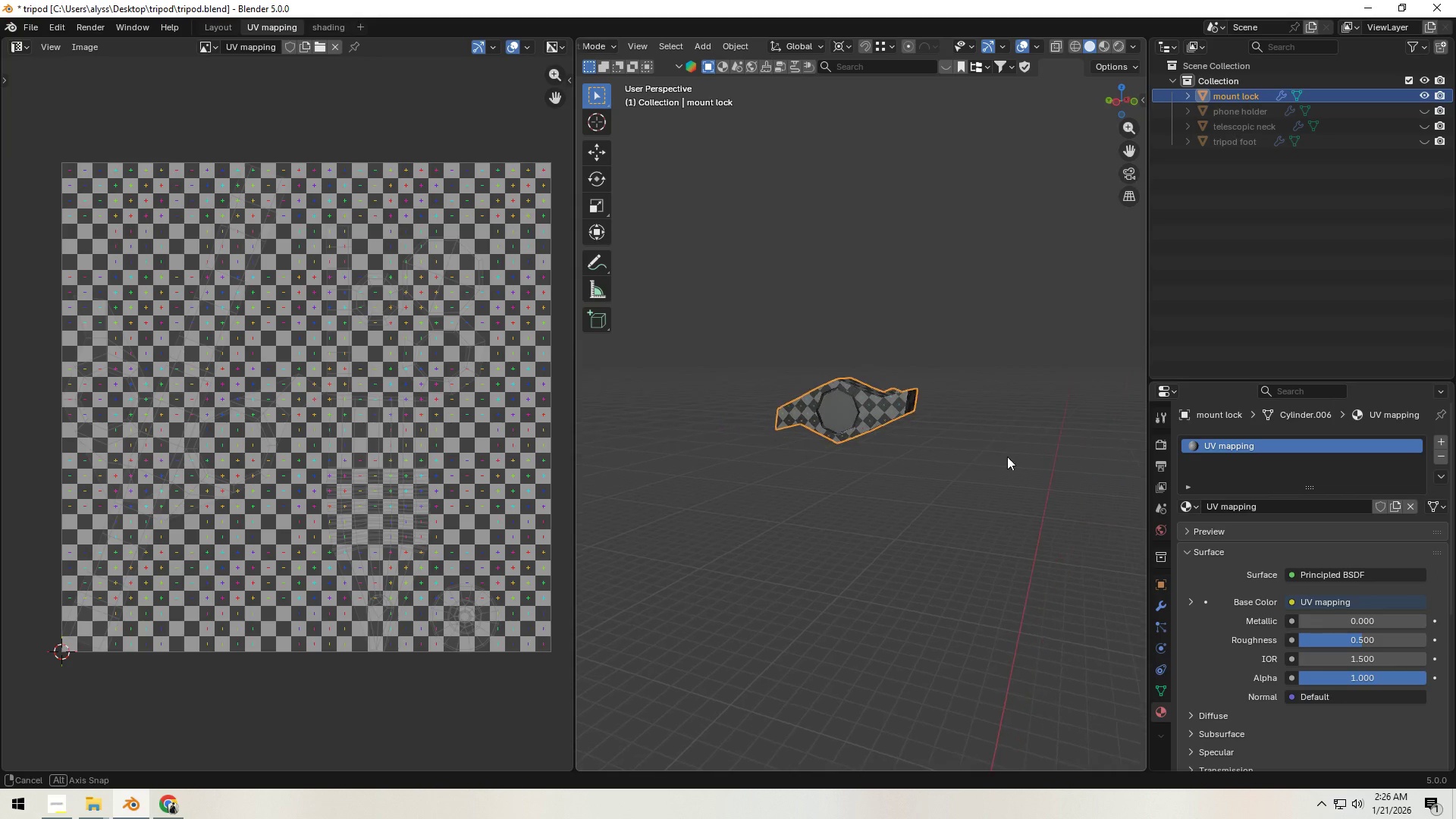 
scroll: coordinate [912, 457], scroll_direction: up, amount: 4.0
 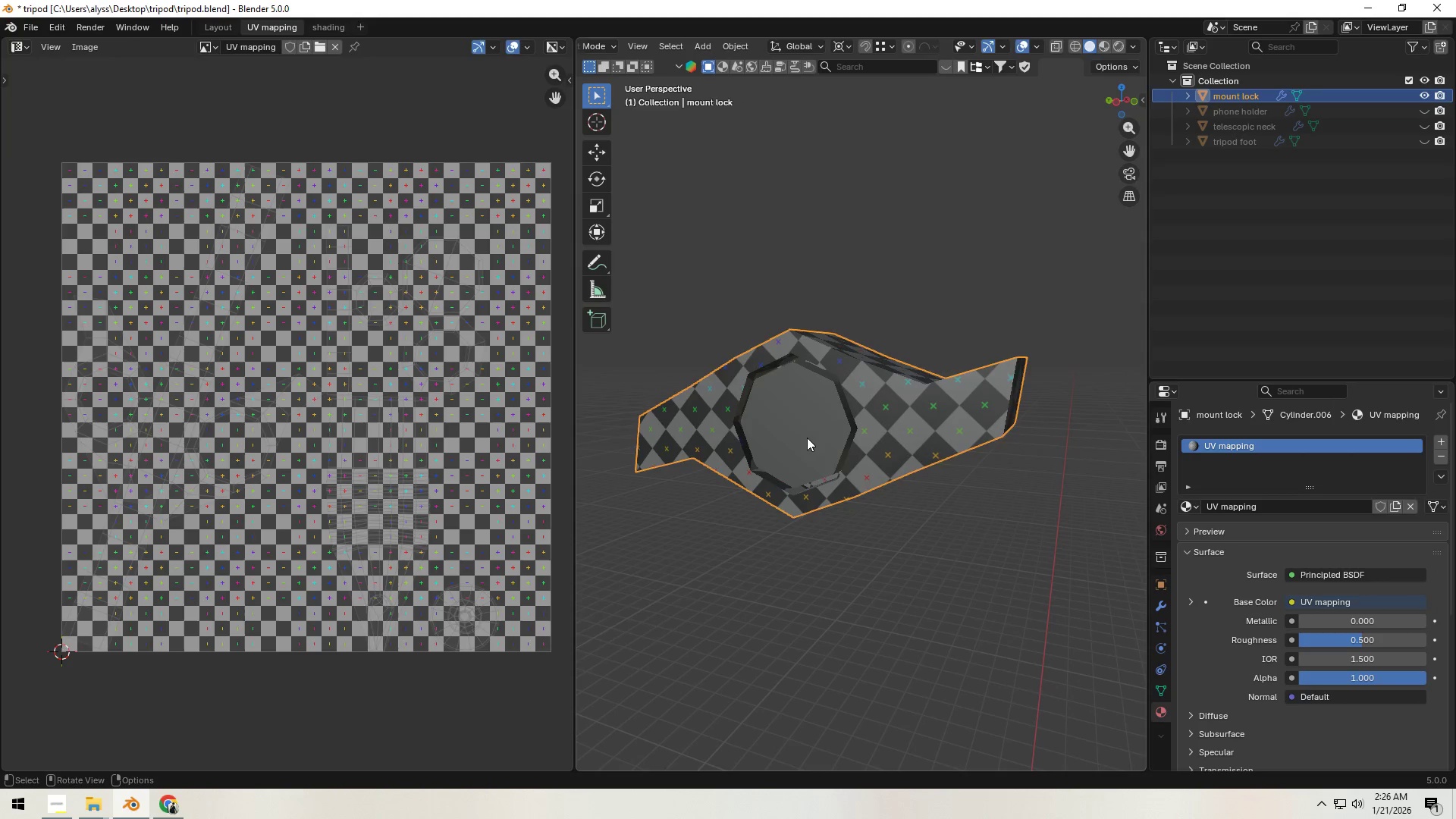 
key(Tab)
 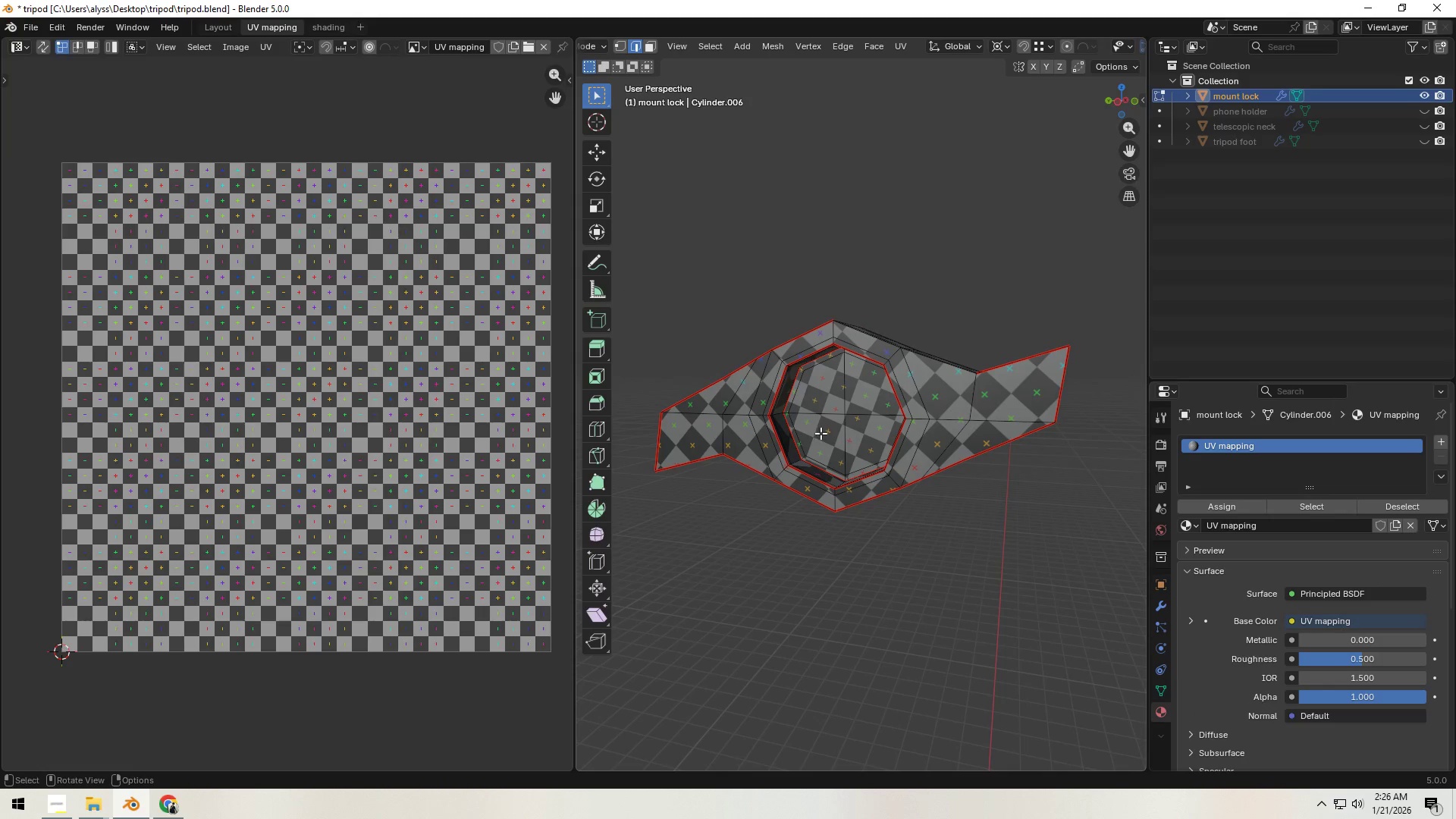 
key(Alt+H)
 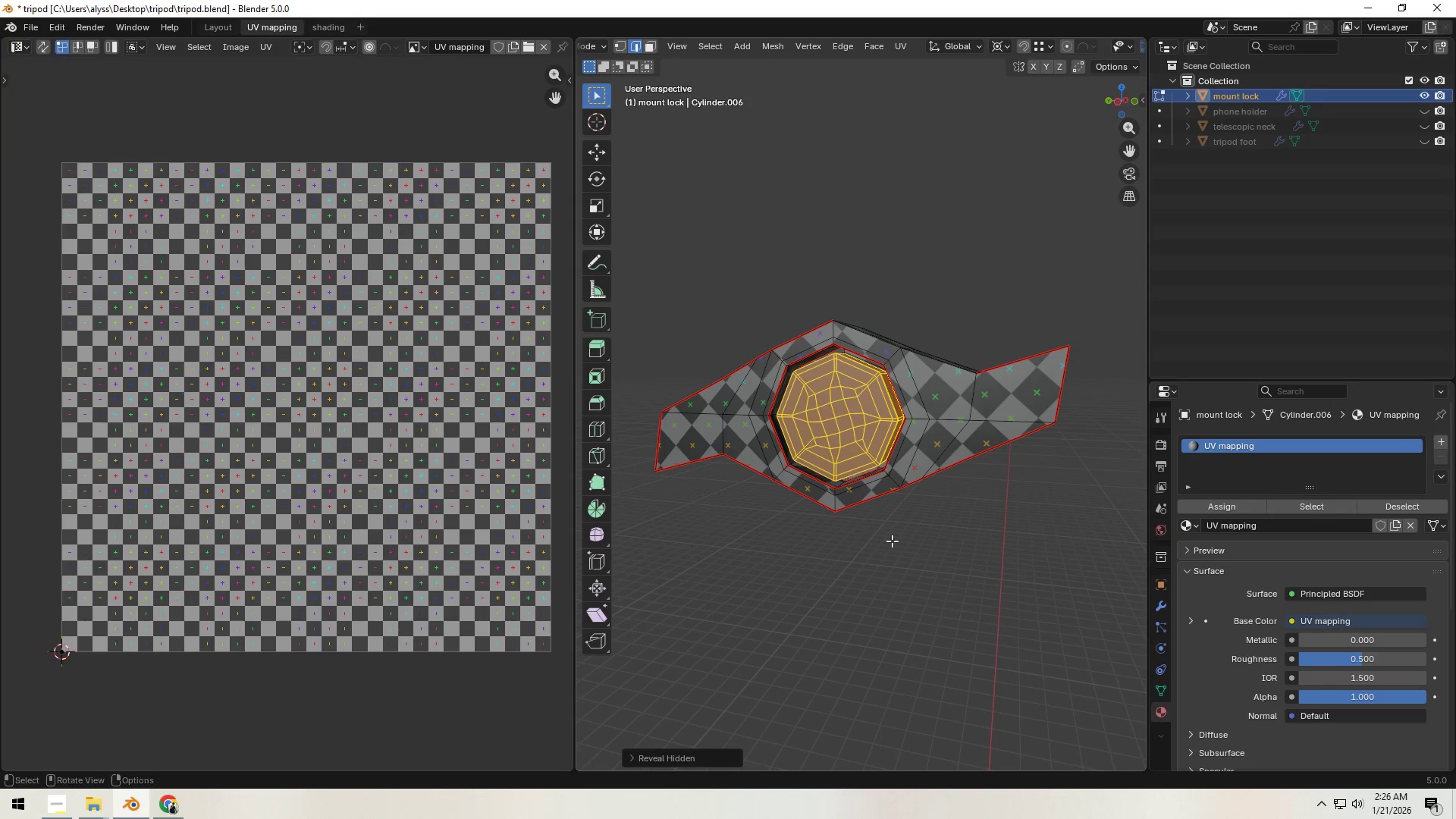 
left_click([908, 548])
 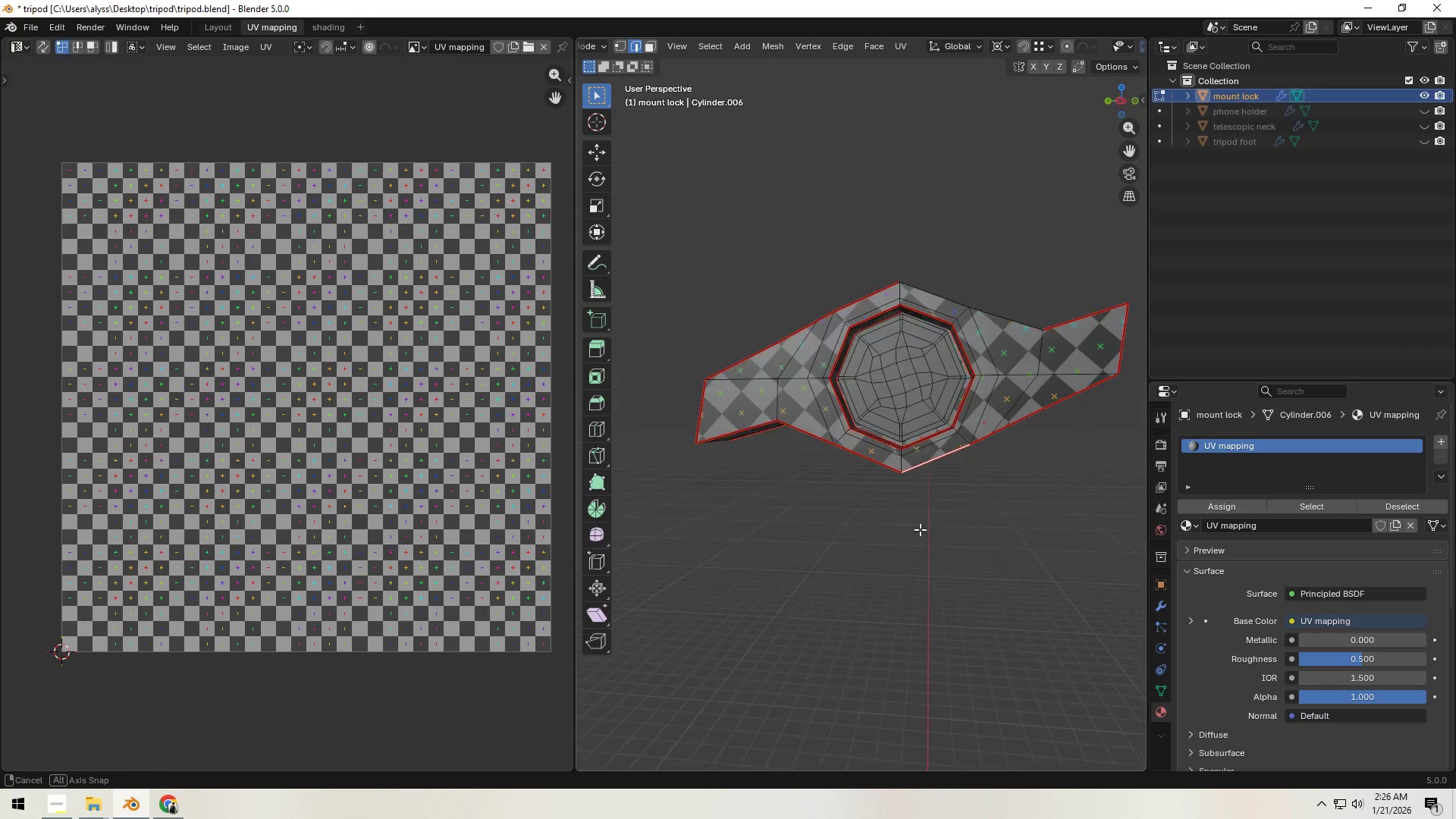 
scroll: coordinate [922, 525], scroll_direction: up, amount: 2.0
 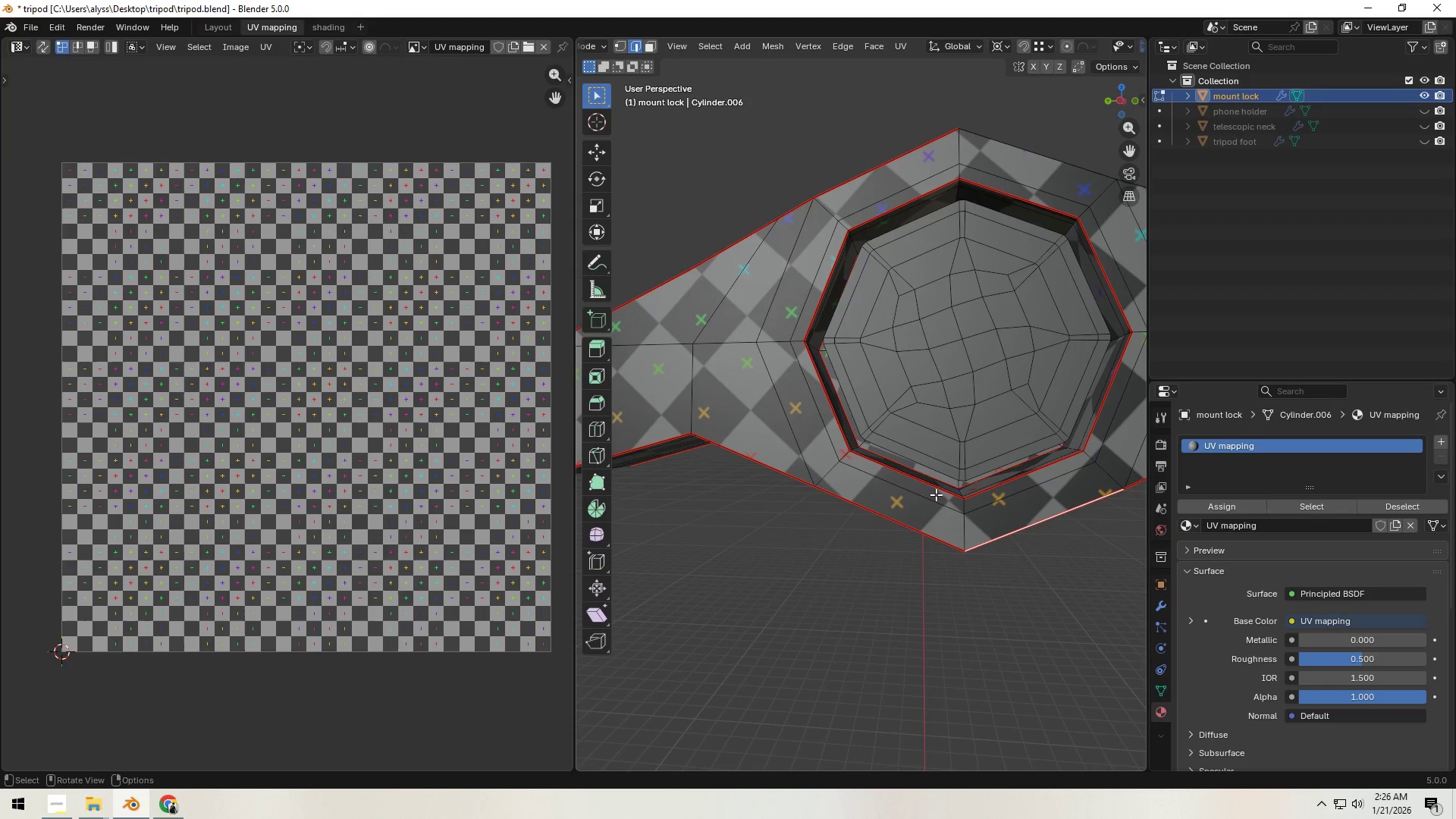 
hold_key(key=ShiftLeft, duration=0.44)
 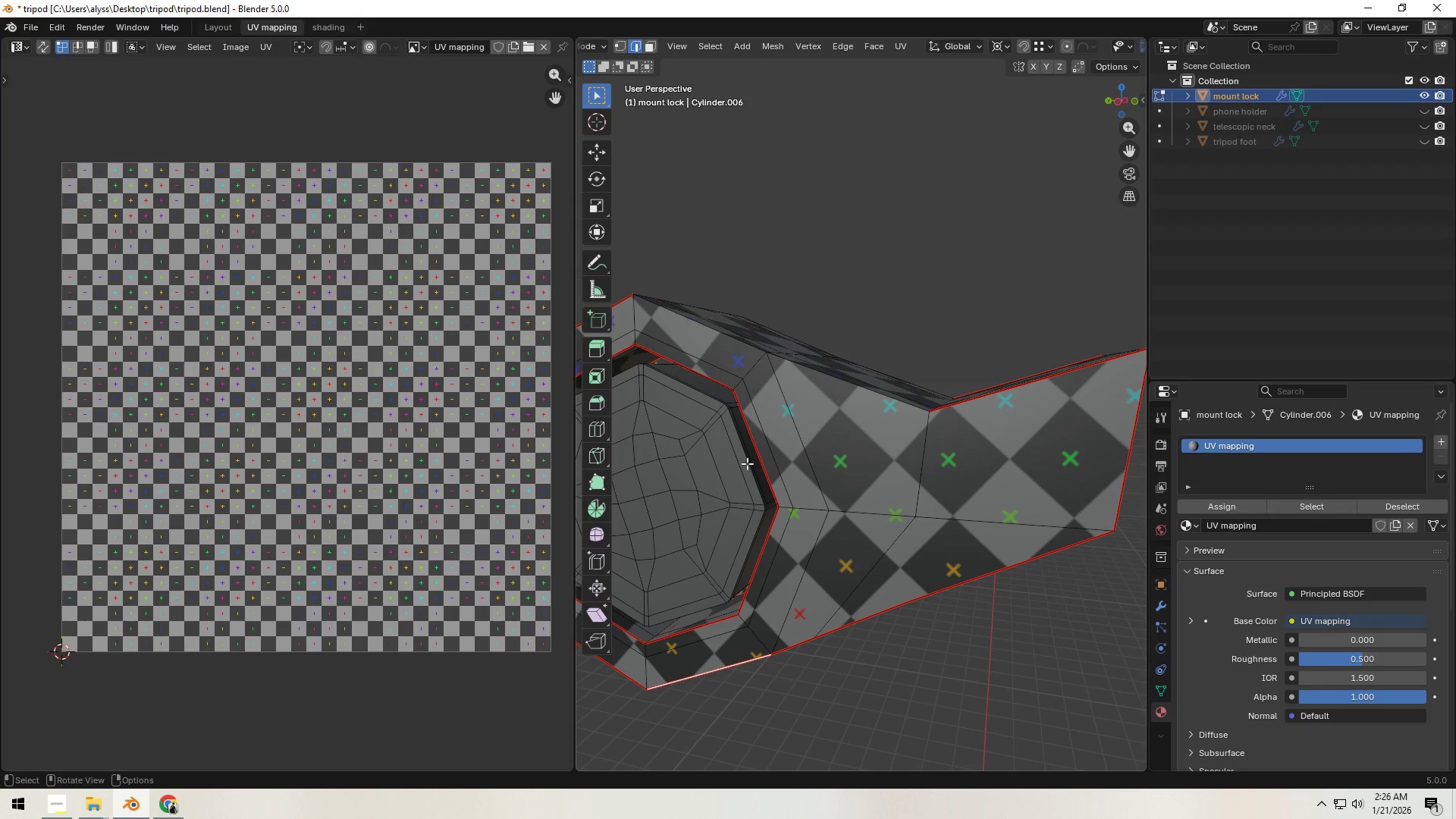 
hold_key(key=AltLeft, duration=0.81)
left_click([746, 458])
 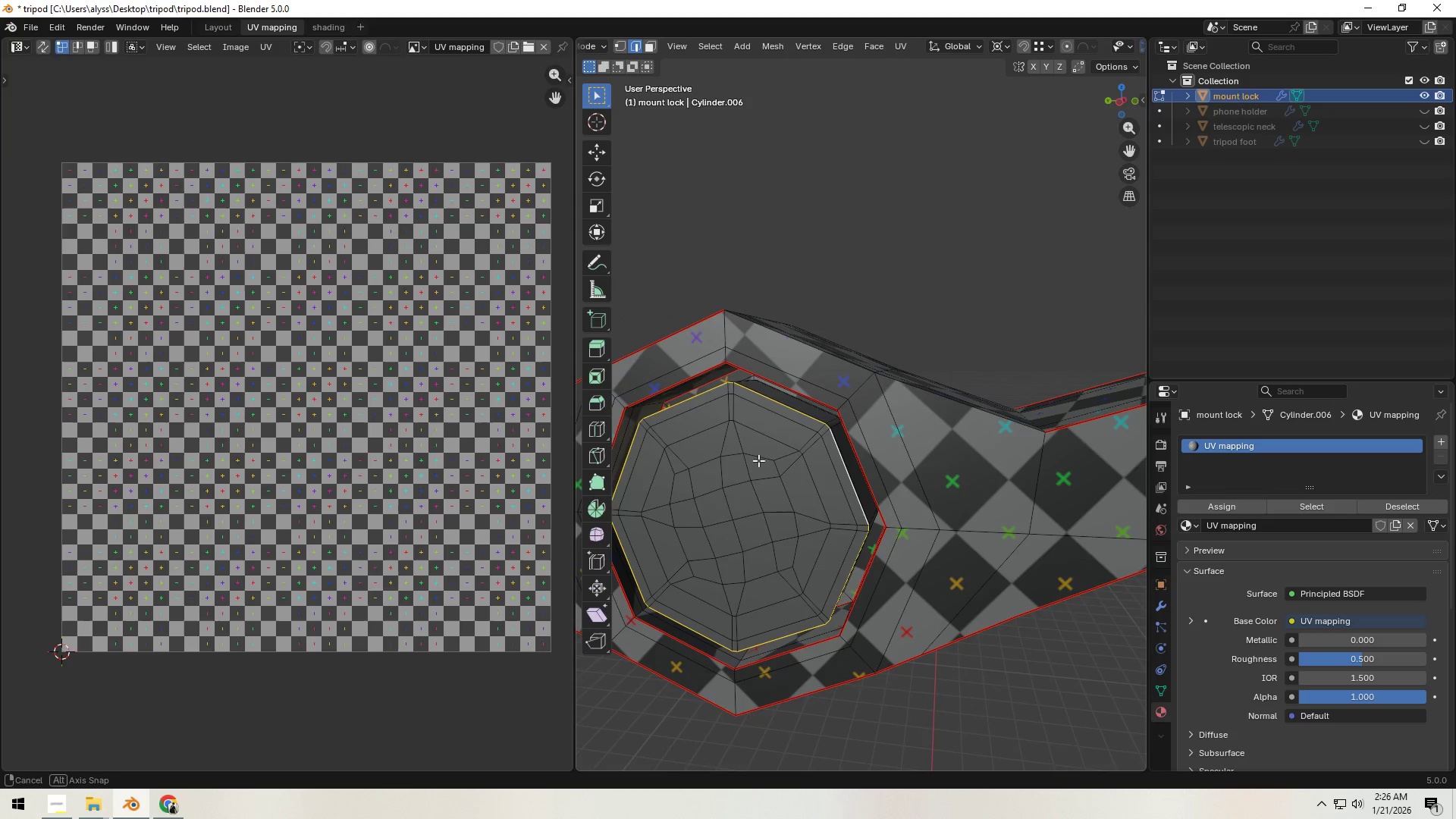 
hold_key(key=ShiftLeft, duration=0.64)
left_click([781, 408])
 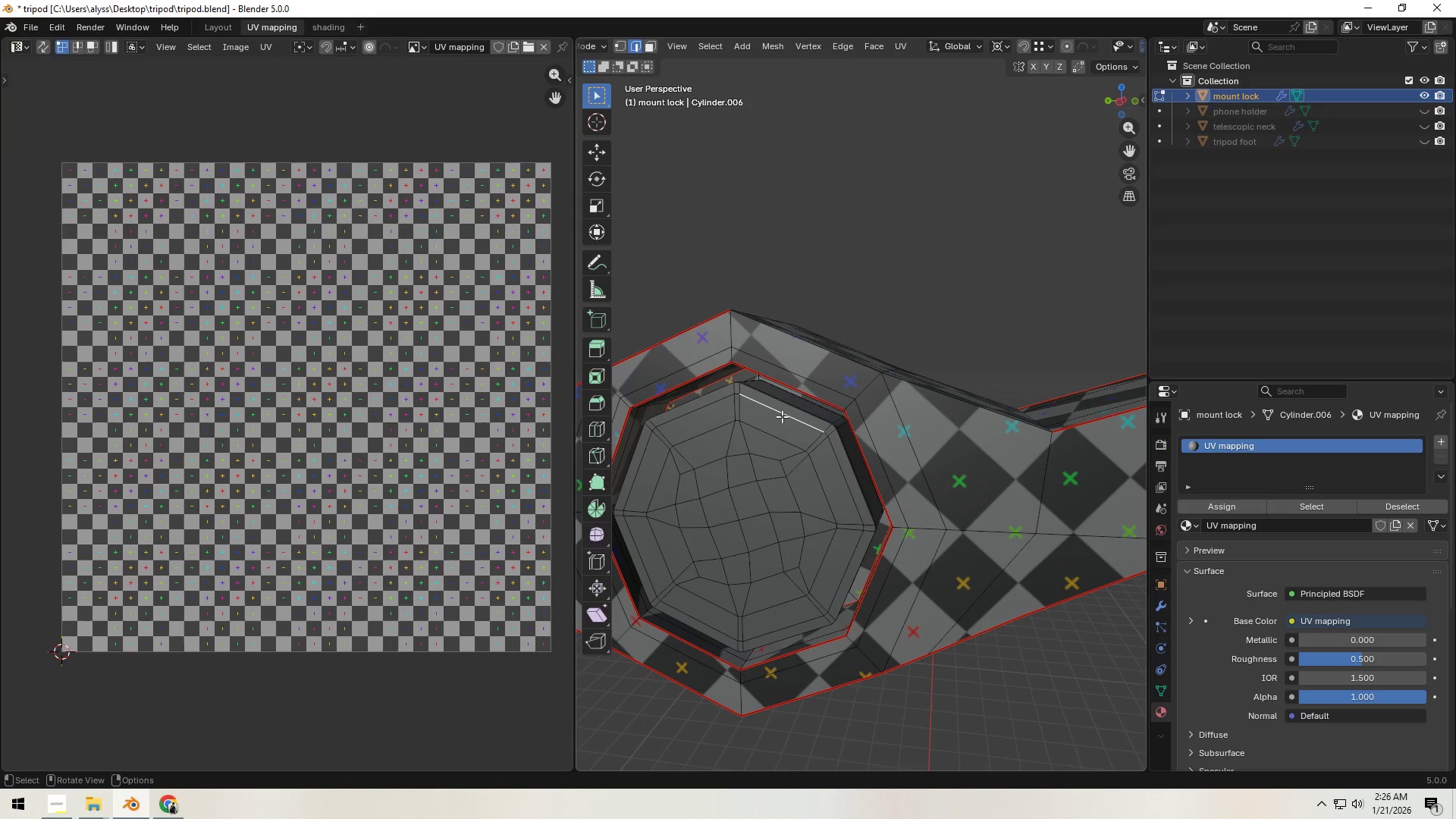 
double_click([772, 451])
 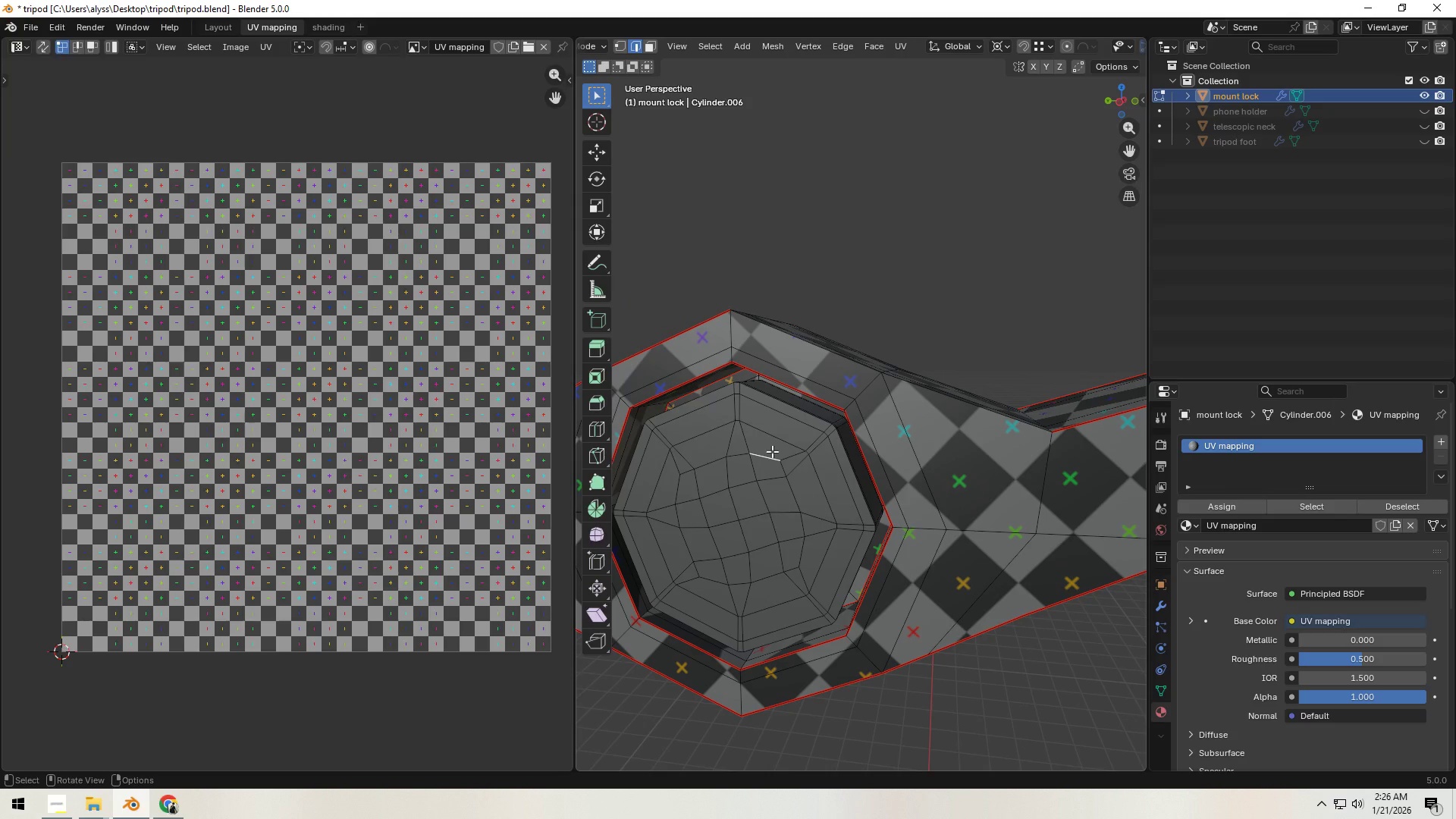 
key(L)
 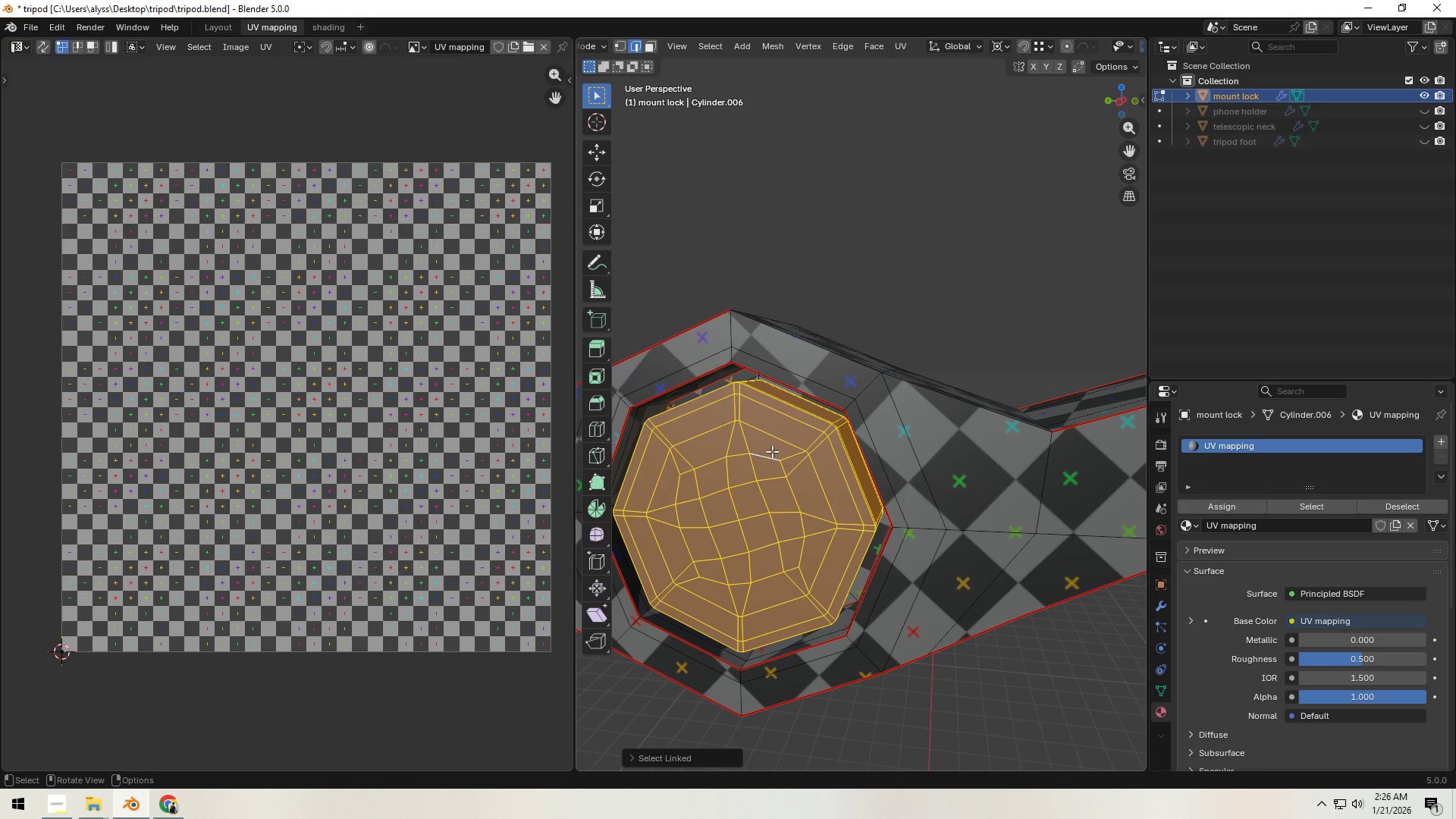 
key(Shift+ShiftLeft)
 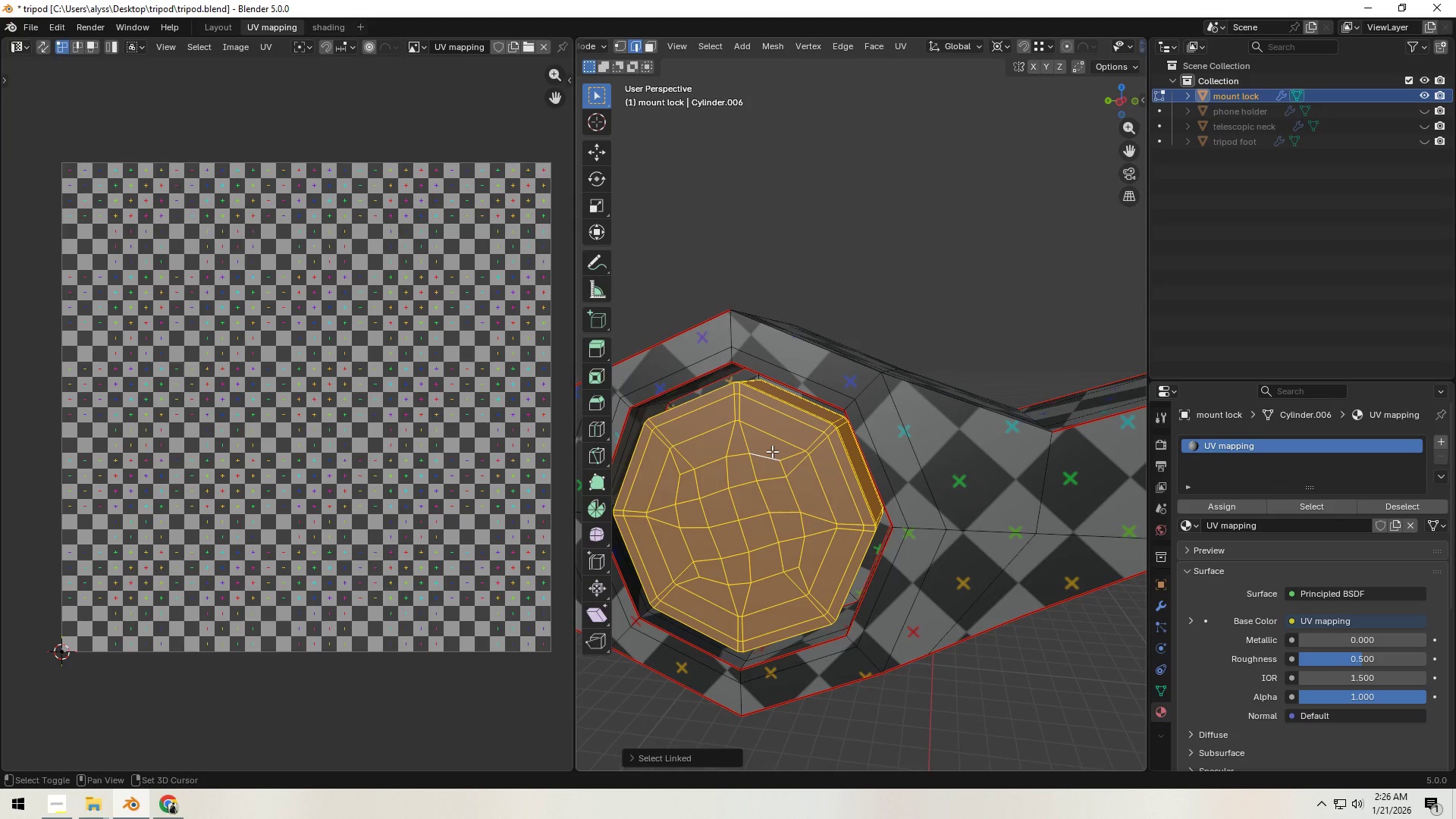 
key(Shift+H)
 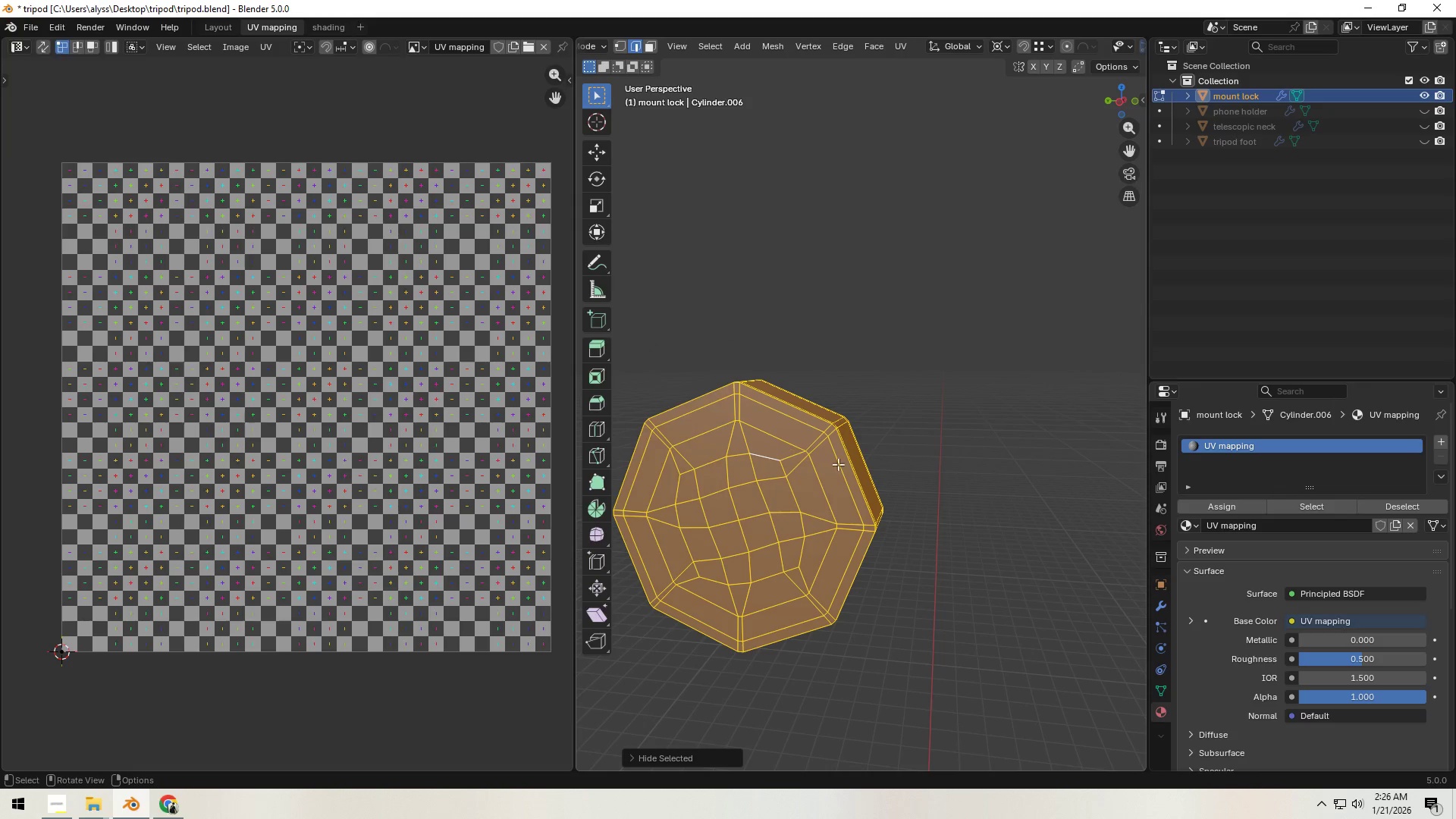 
left_click([996, 417])
 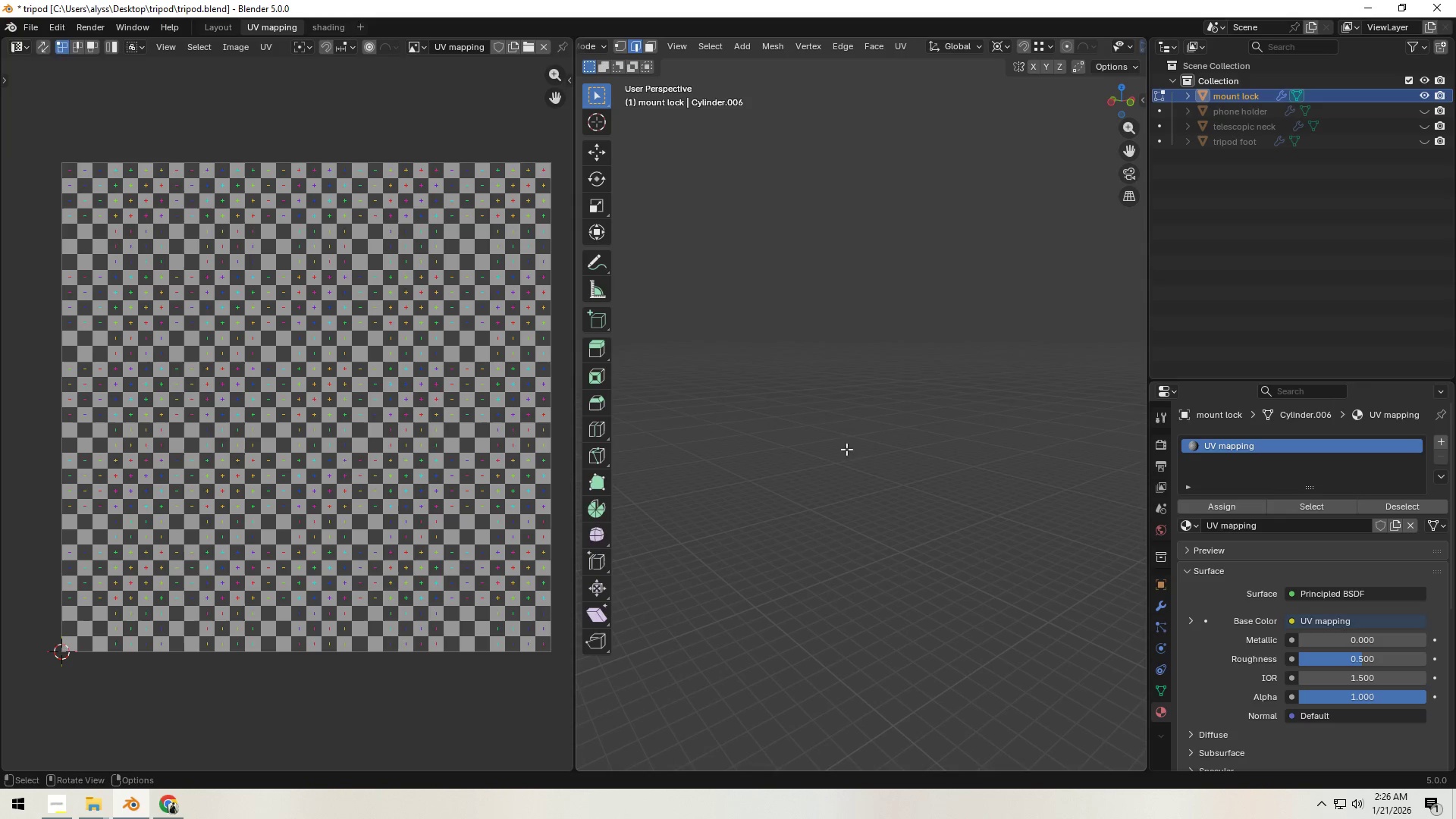 
key(Shift+ShiftLeft)
 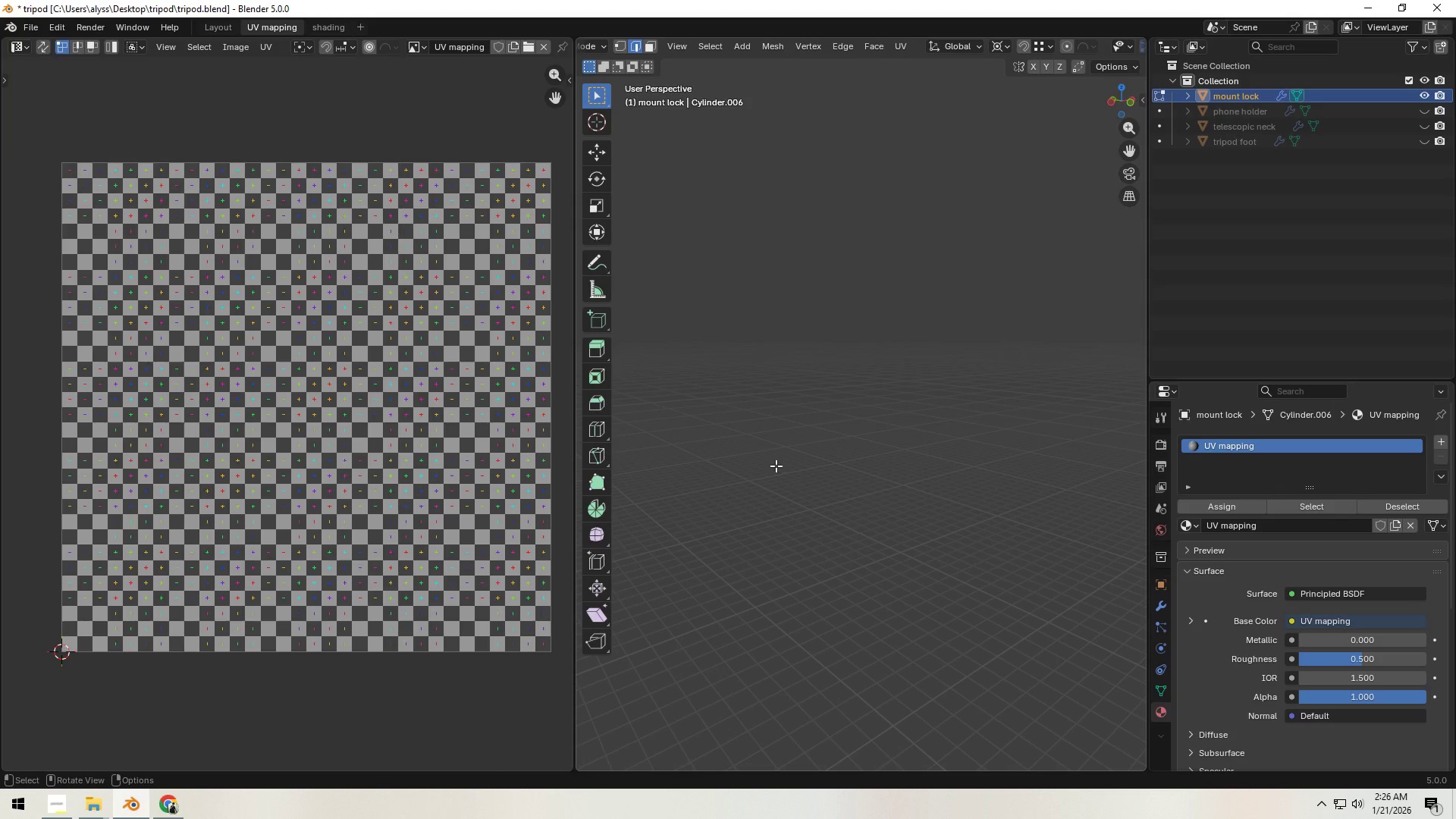 
key(A)
 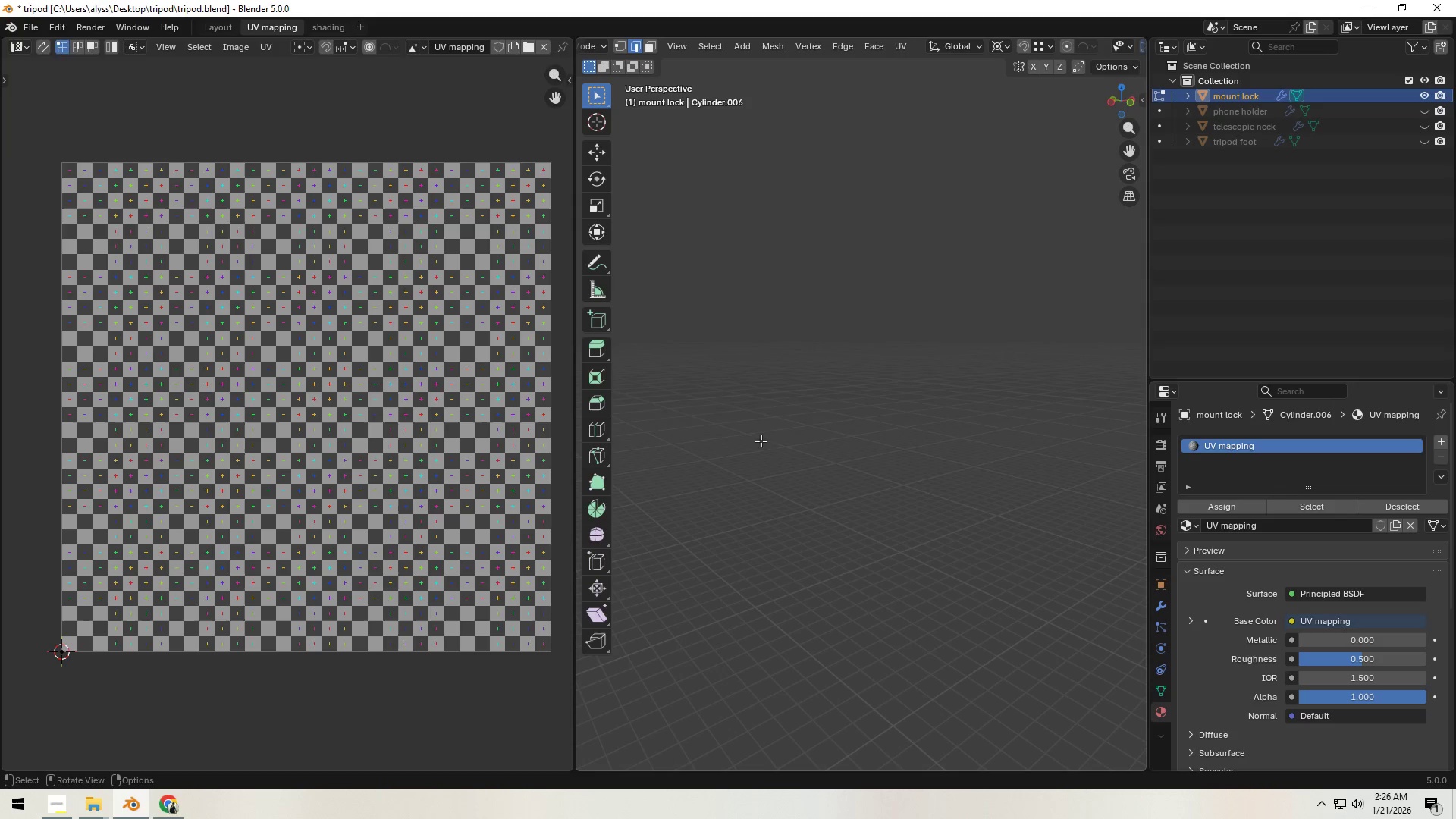 
key(Backquote)
 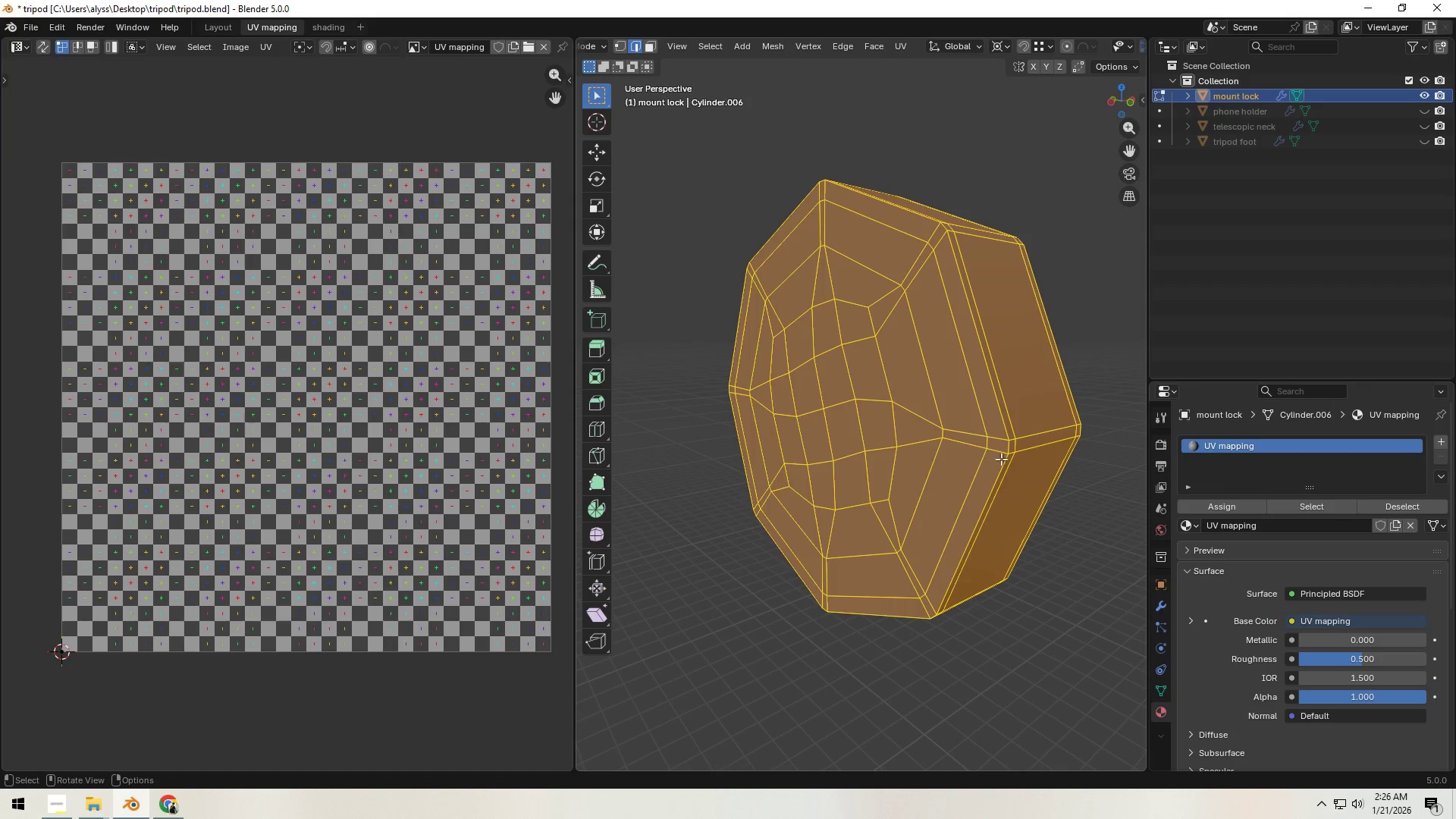 
left_click([1058, 289])
 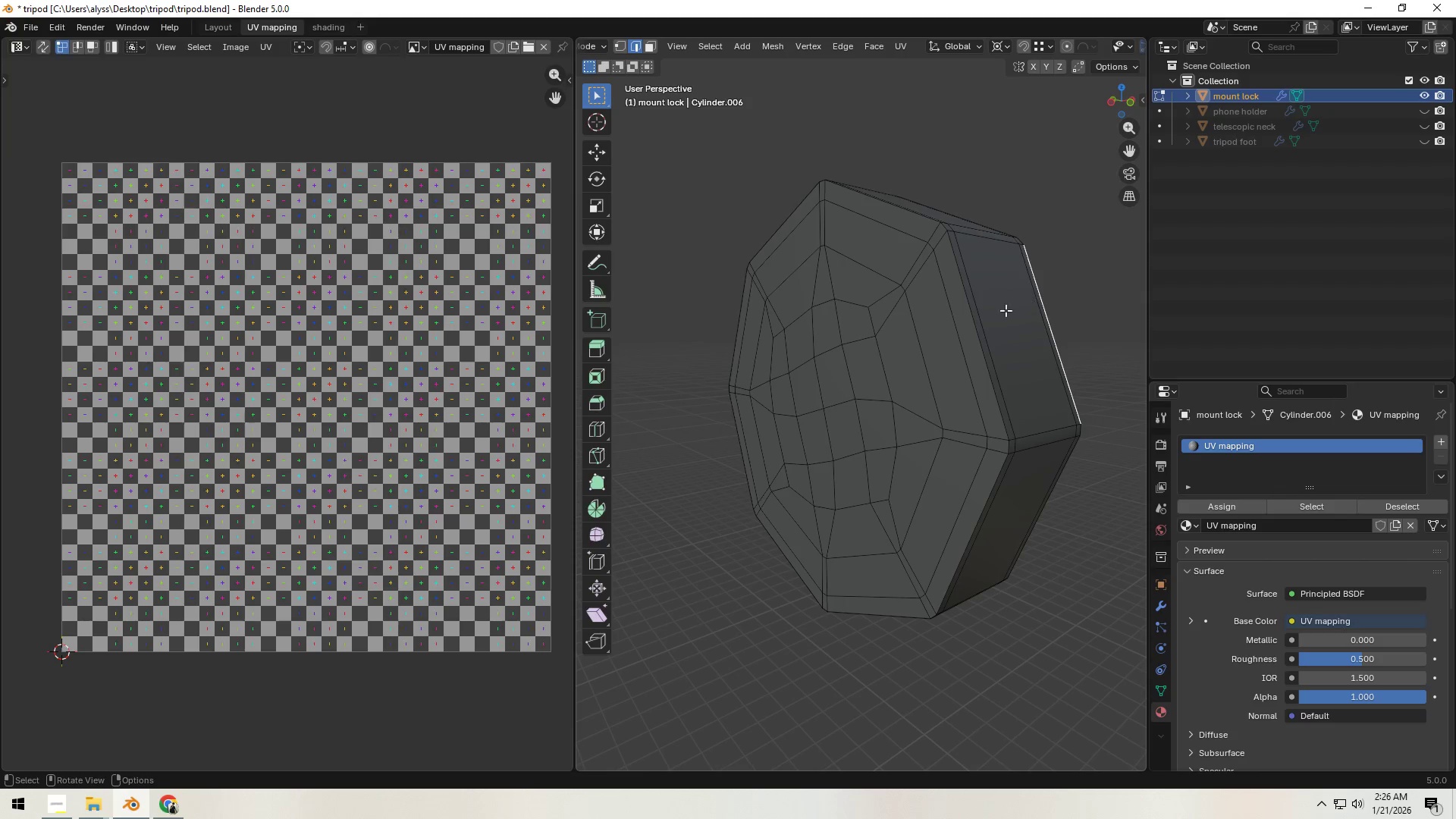 
hold_key(key=AltLeft, duration=0.62)
left_click([974, 319])
 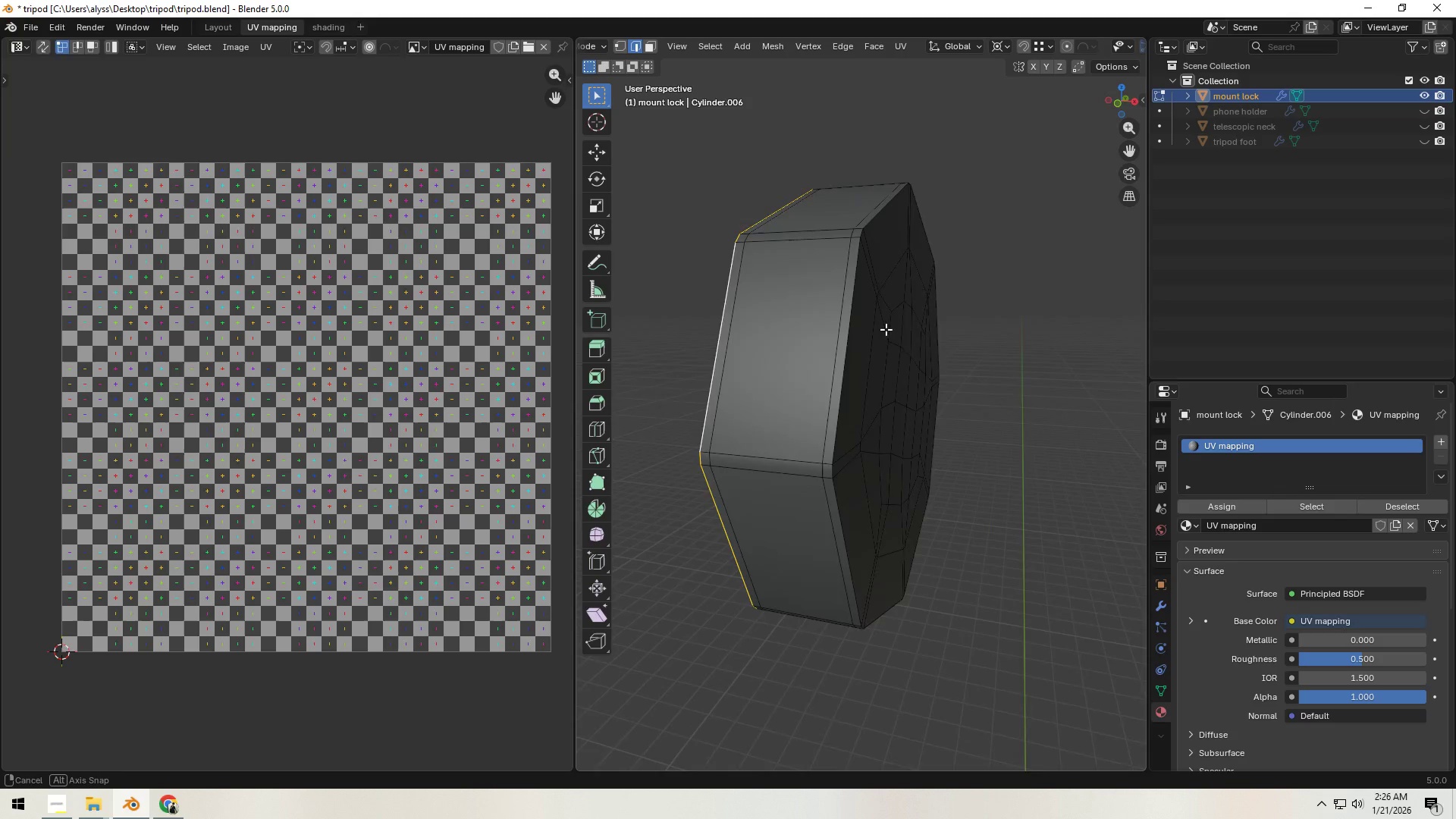 
hold_key(key=ShiftLeft, duration=0.78)
hold_key(key=AltLeft, duration=0.59)
left_click([825, 325])
 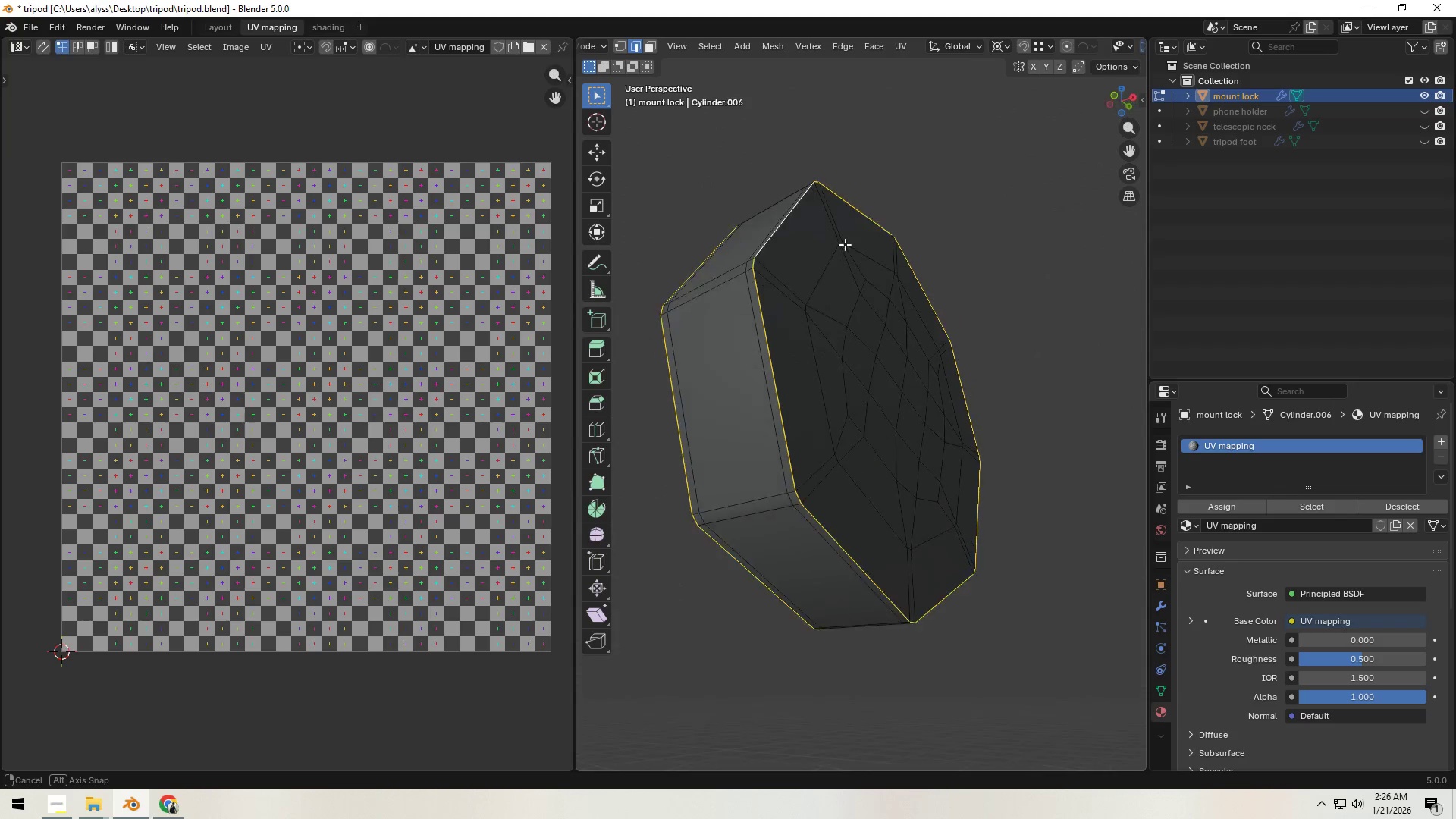 
hold_key(key=ShiftLeft, duration=1.5)
left_click([863, 484])
 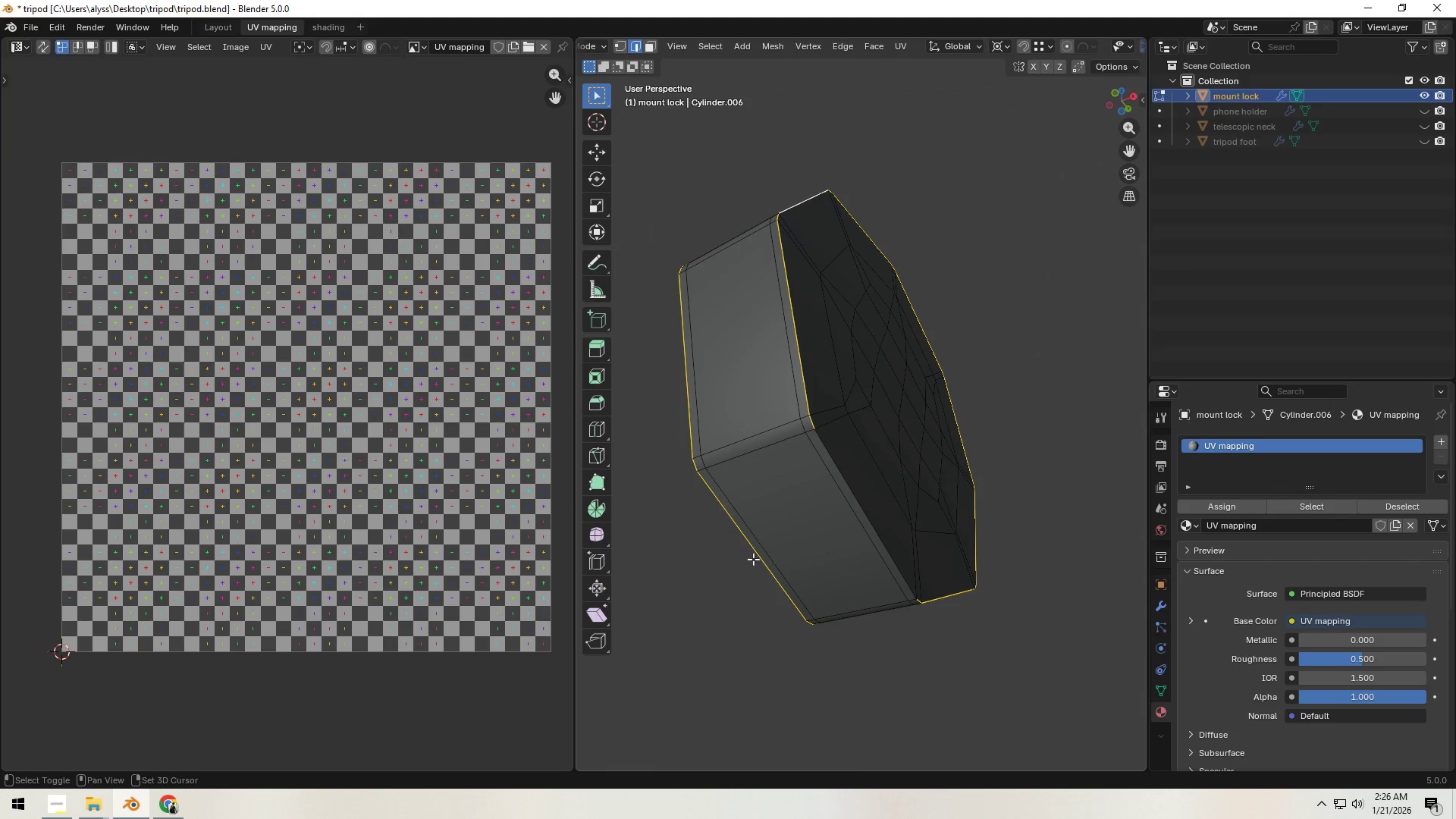 
left_click([753, 558])
 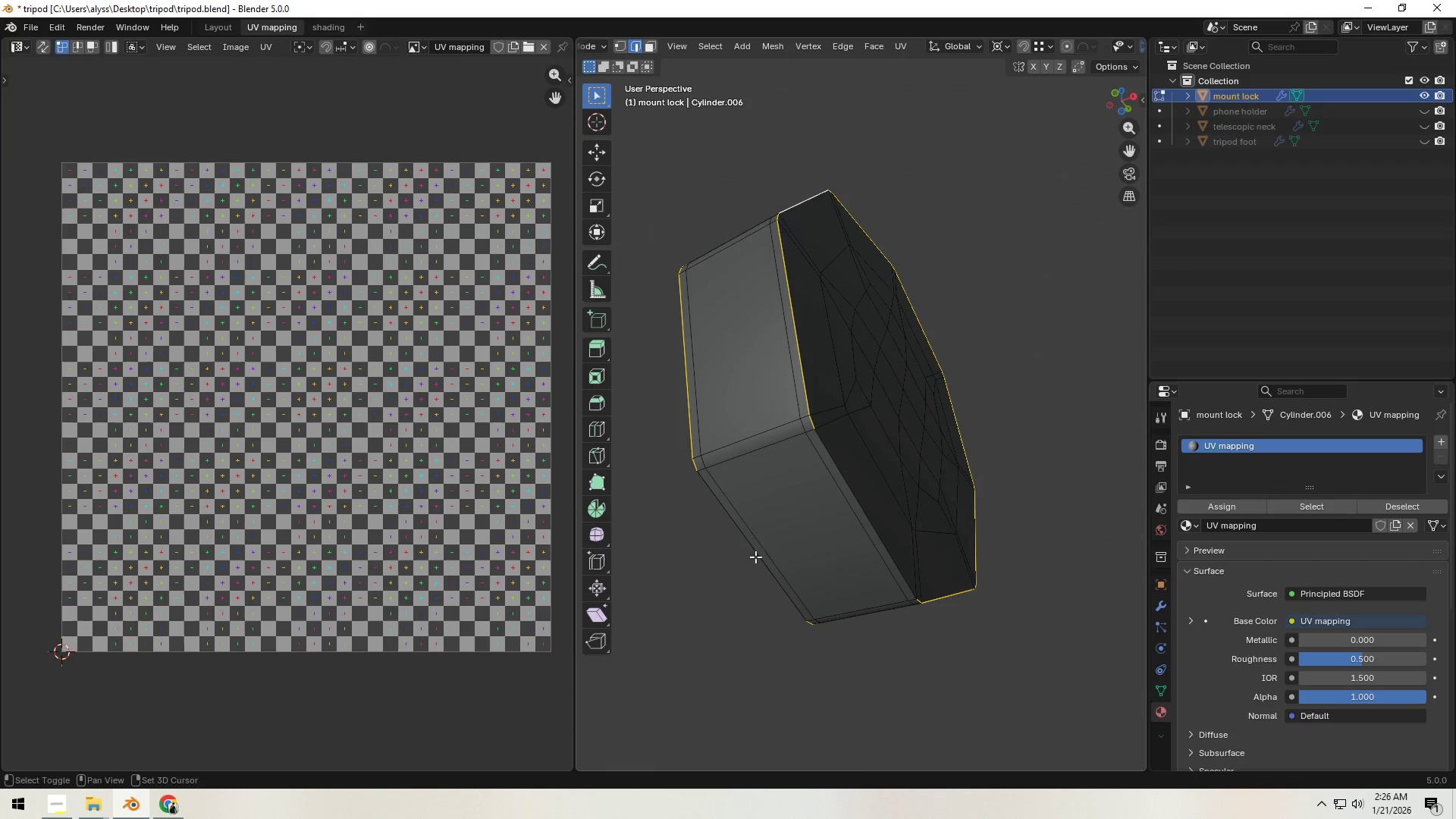 
key(Shift+ShiftLeft)
 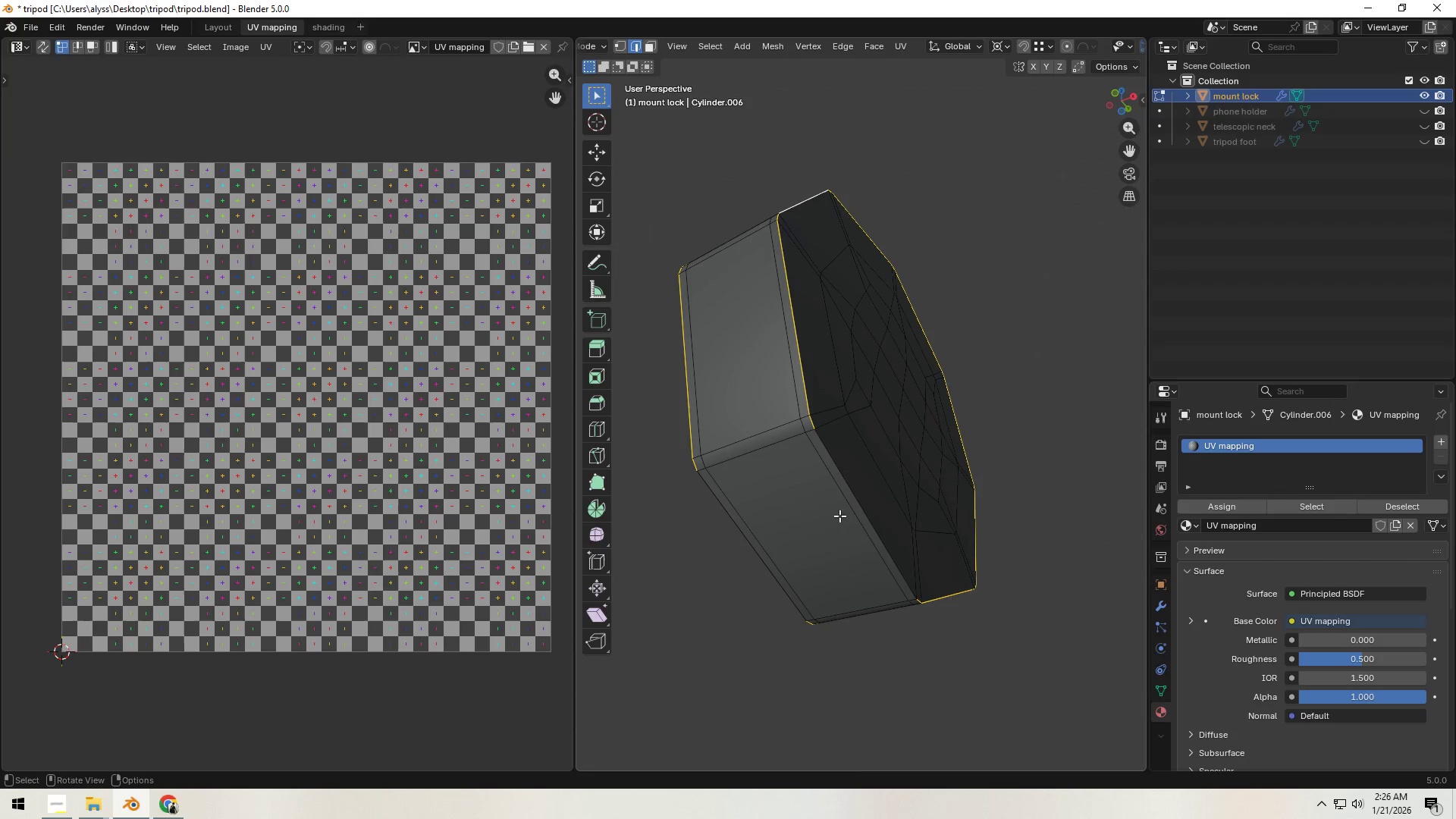 
key(Control+ControlLeft)
 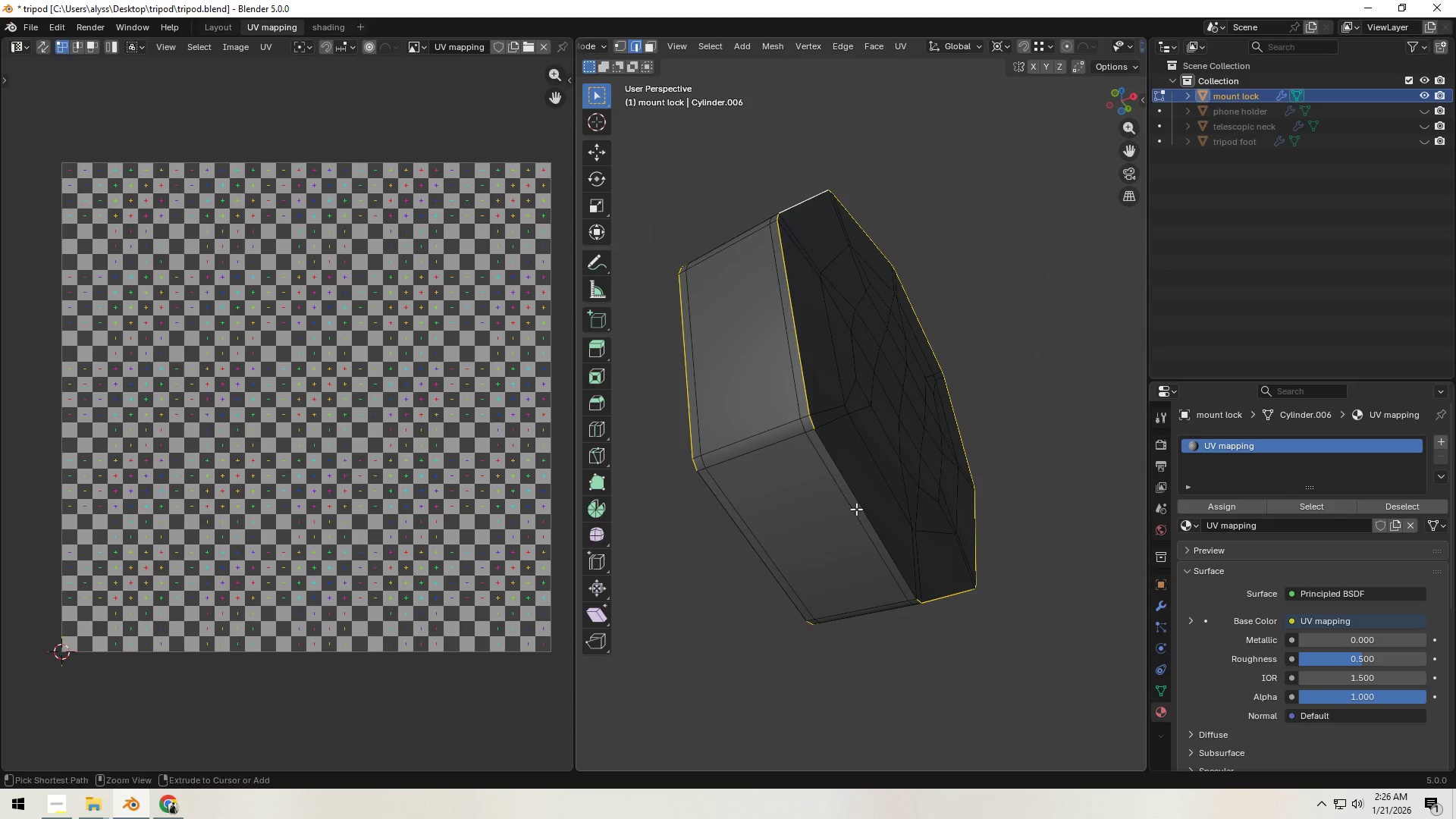 
key(Control+E)
 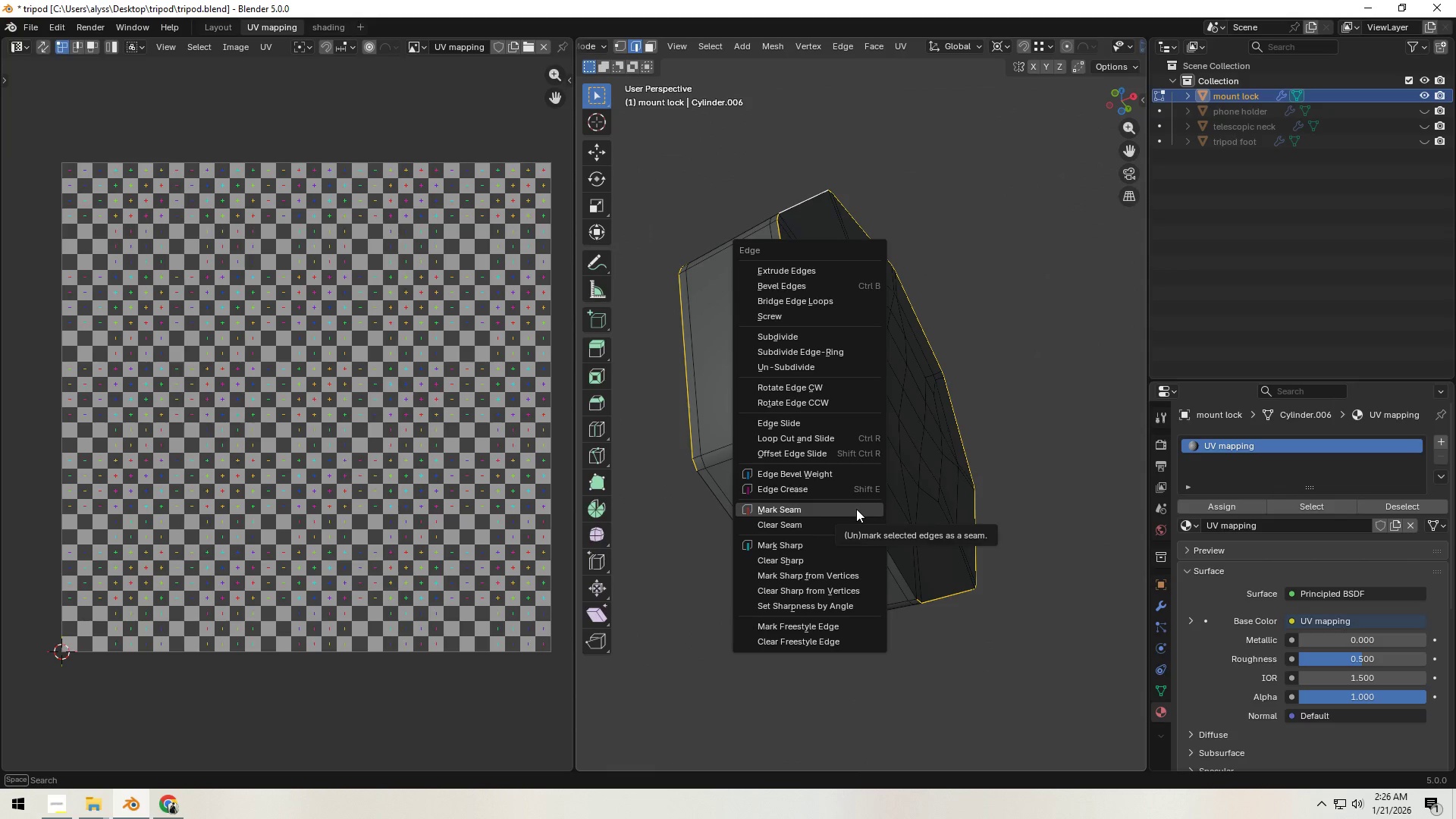 
left_click([856, 509])
 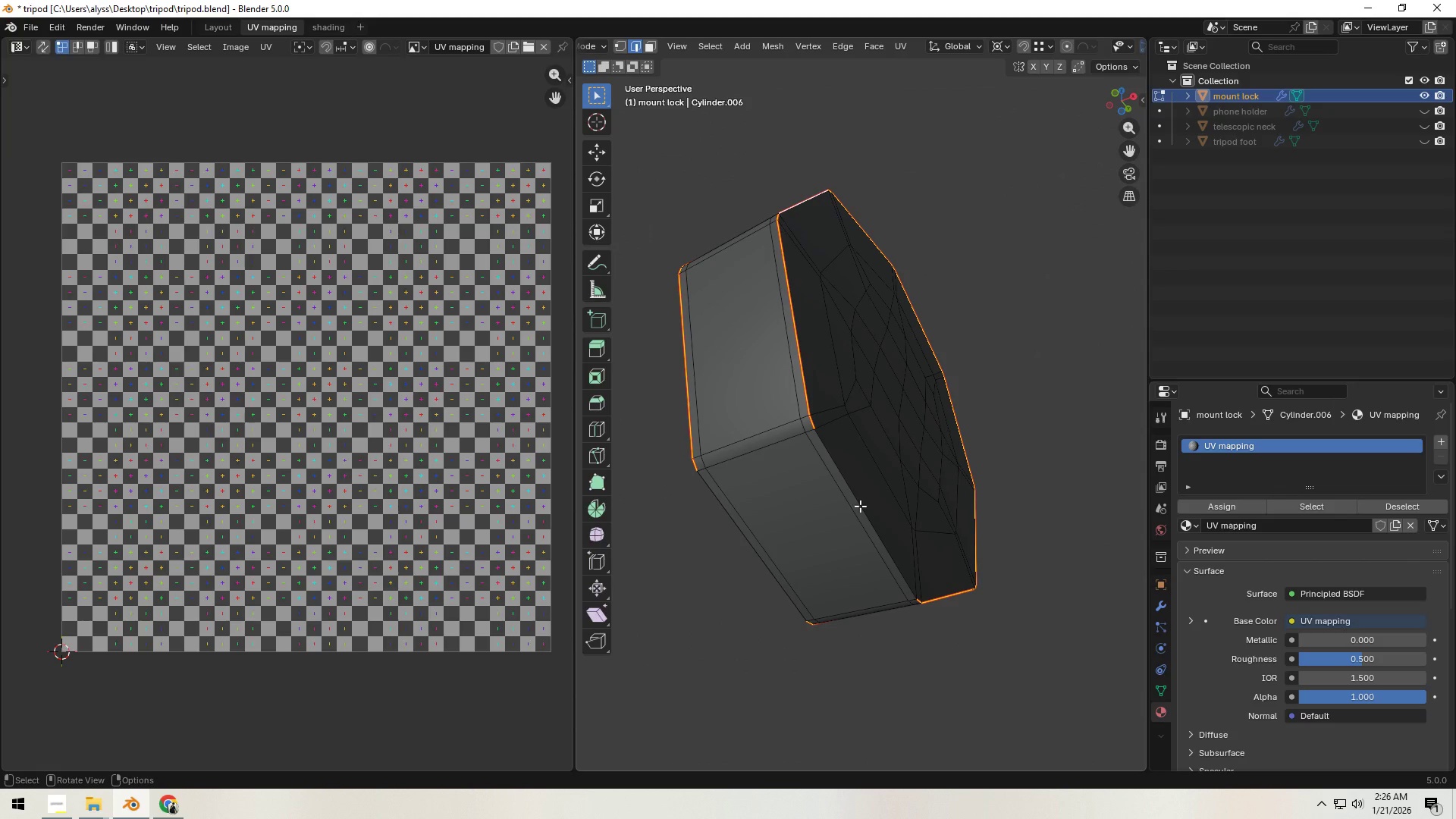 
key(Alt+H)
 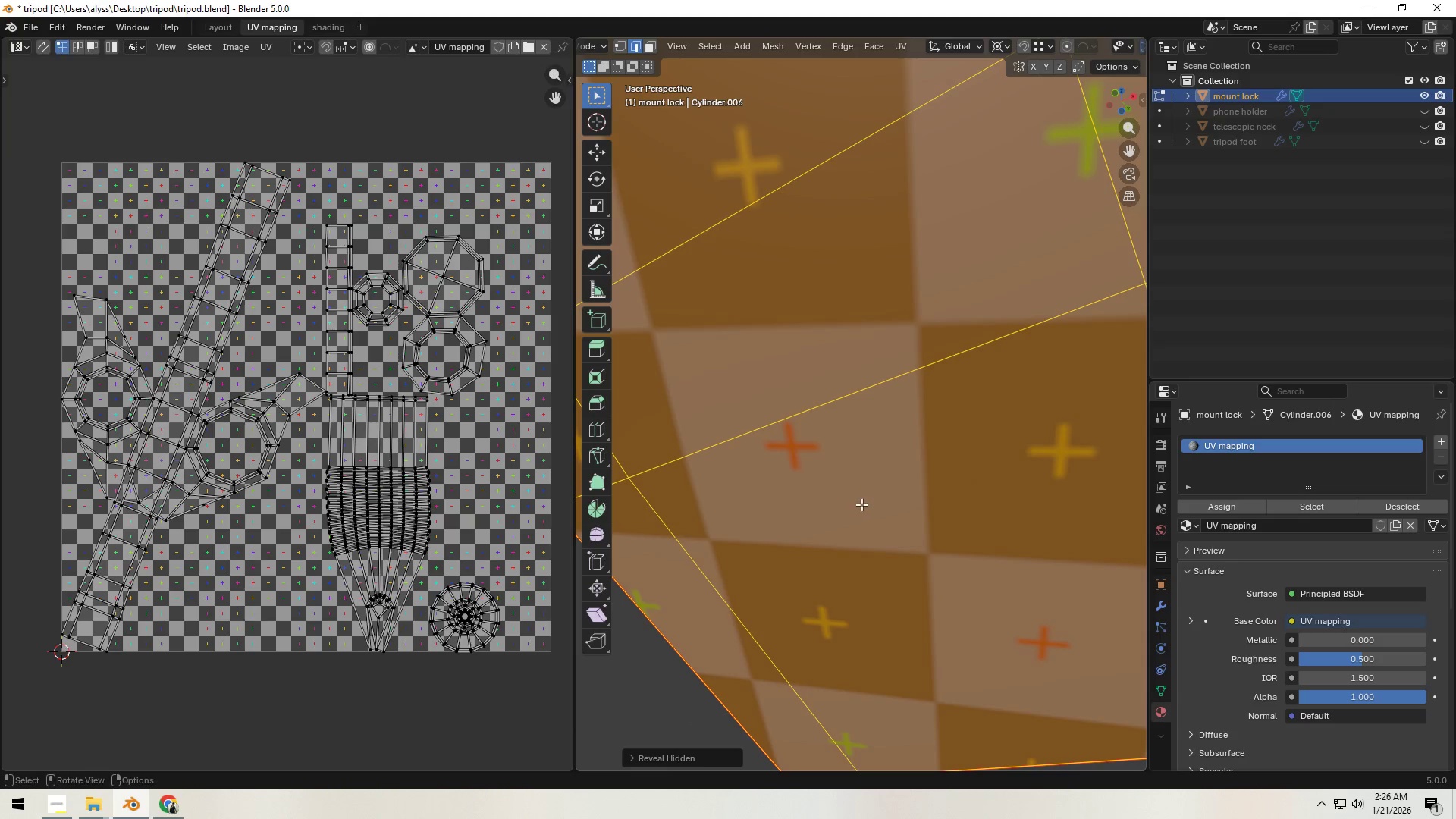 
scroll: coordinate [876, 494], scroll_direction: down, amount: 5.0
 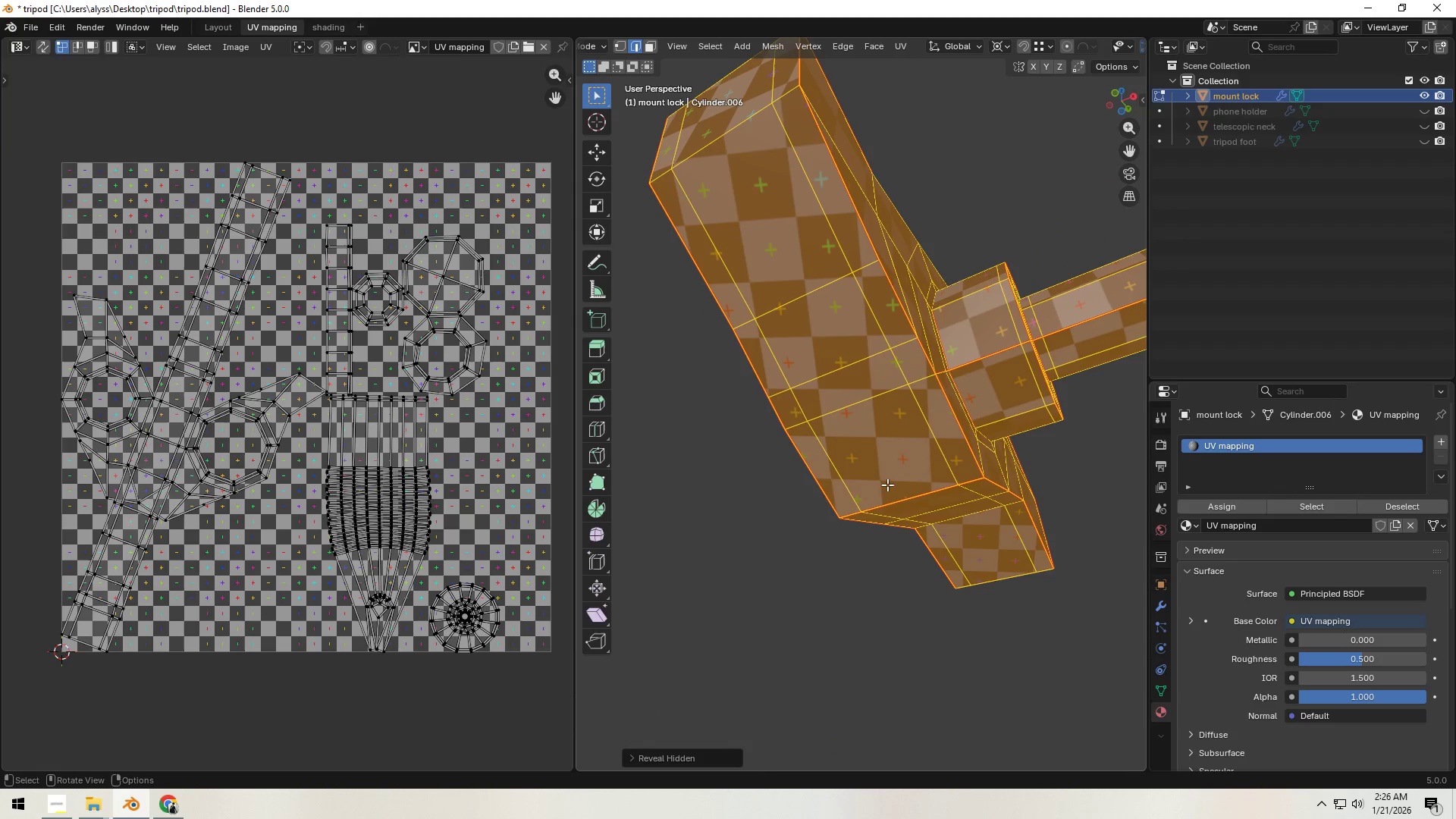 
type(au)
 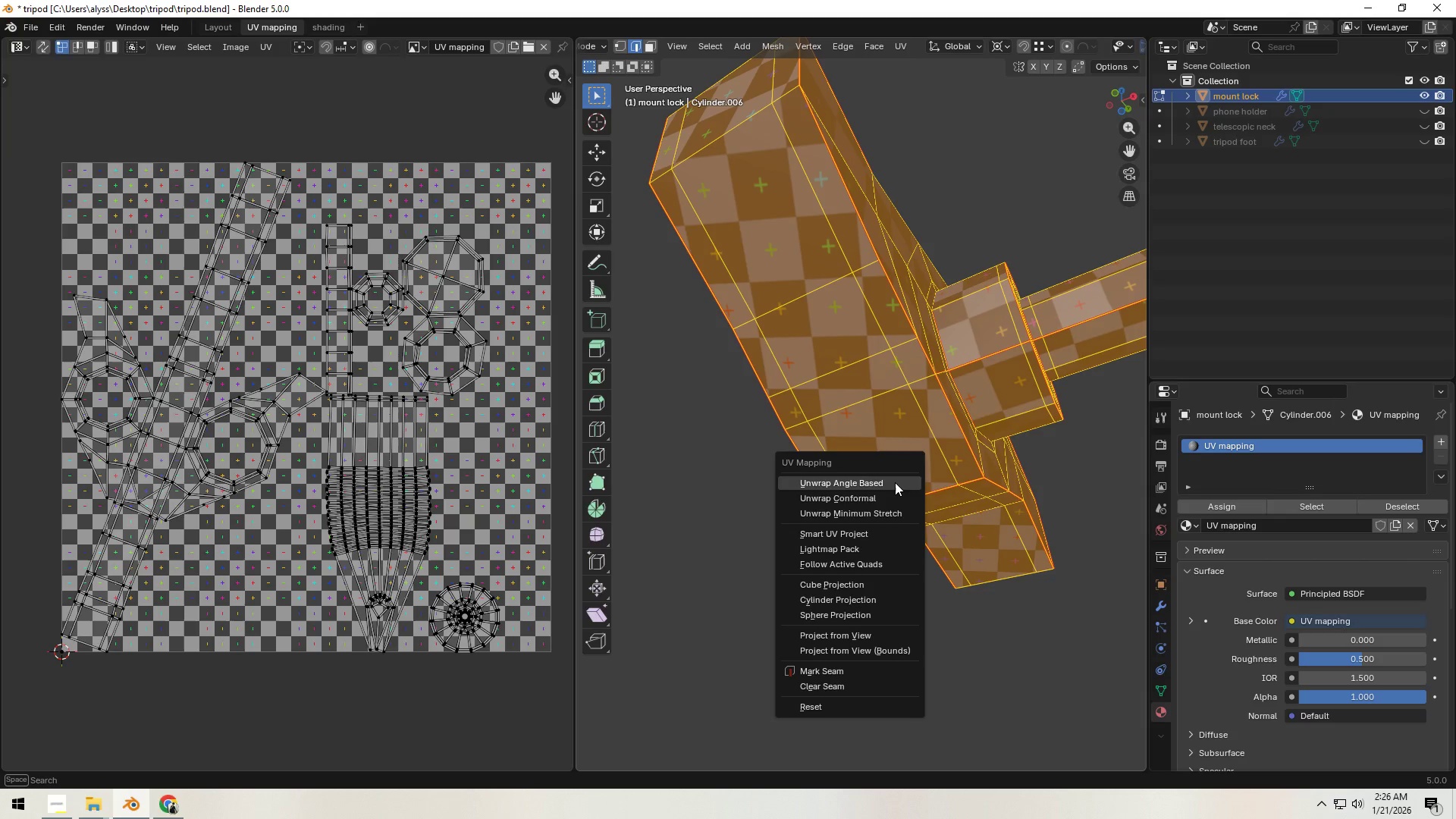 
left_click([895, 482])
 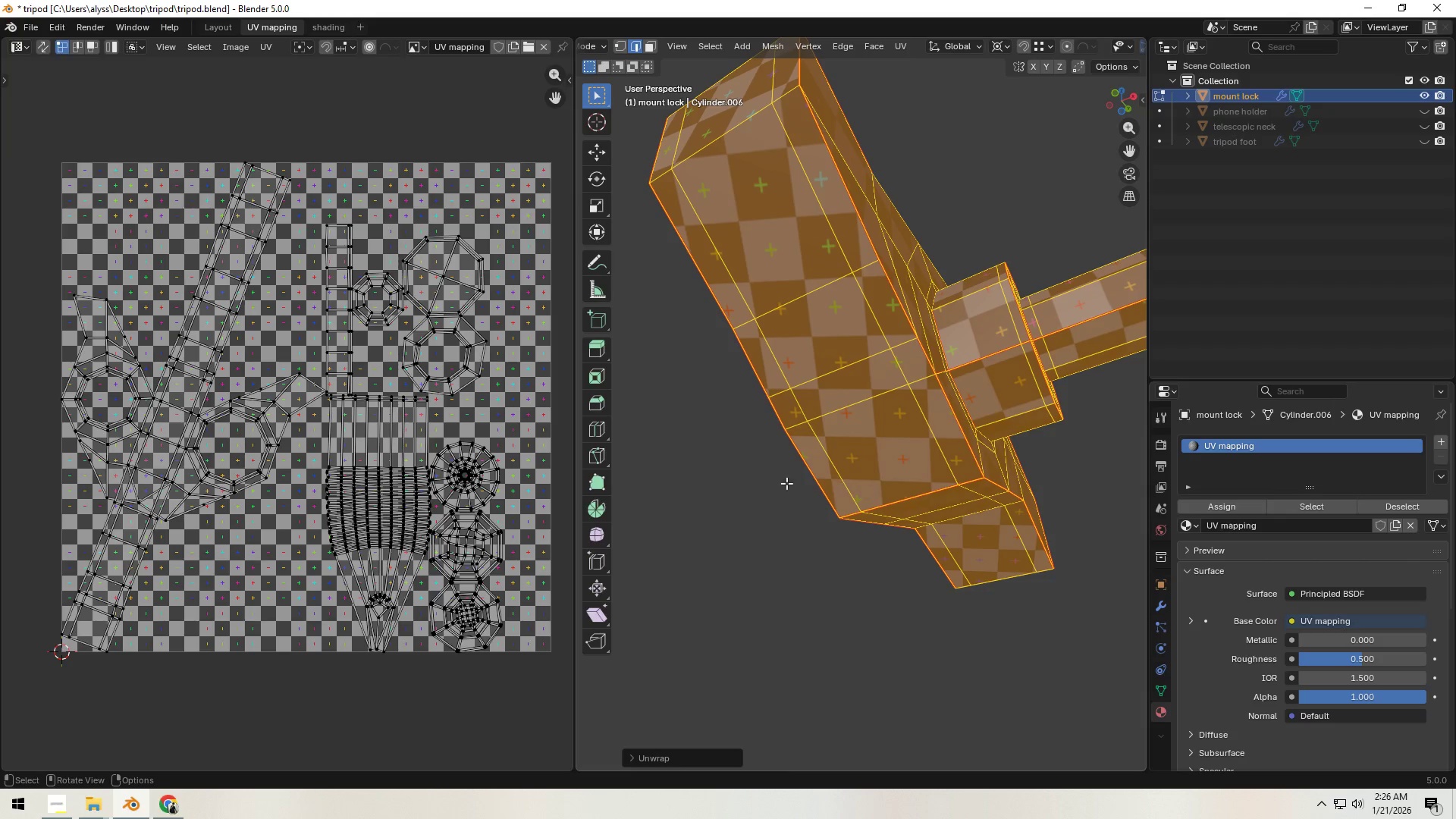 
left_click([723, 494])
 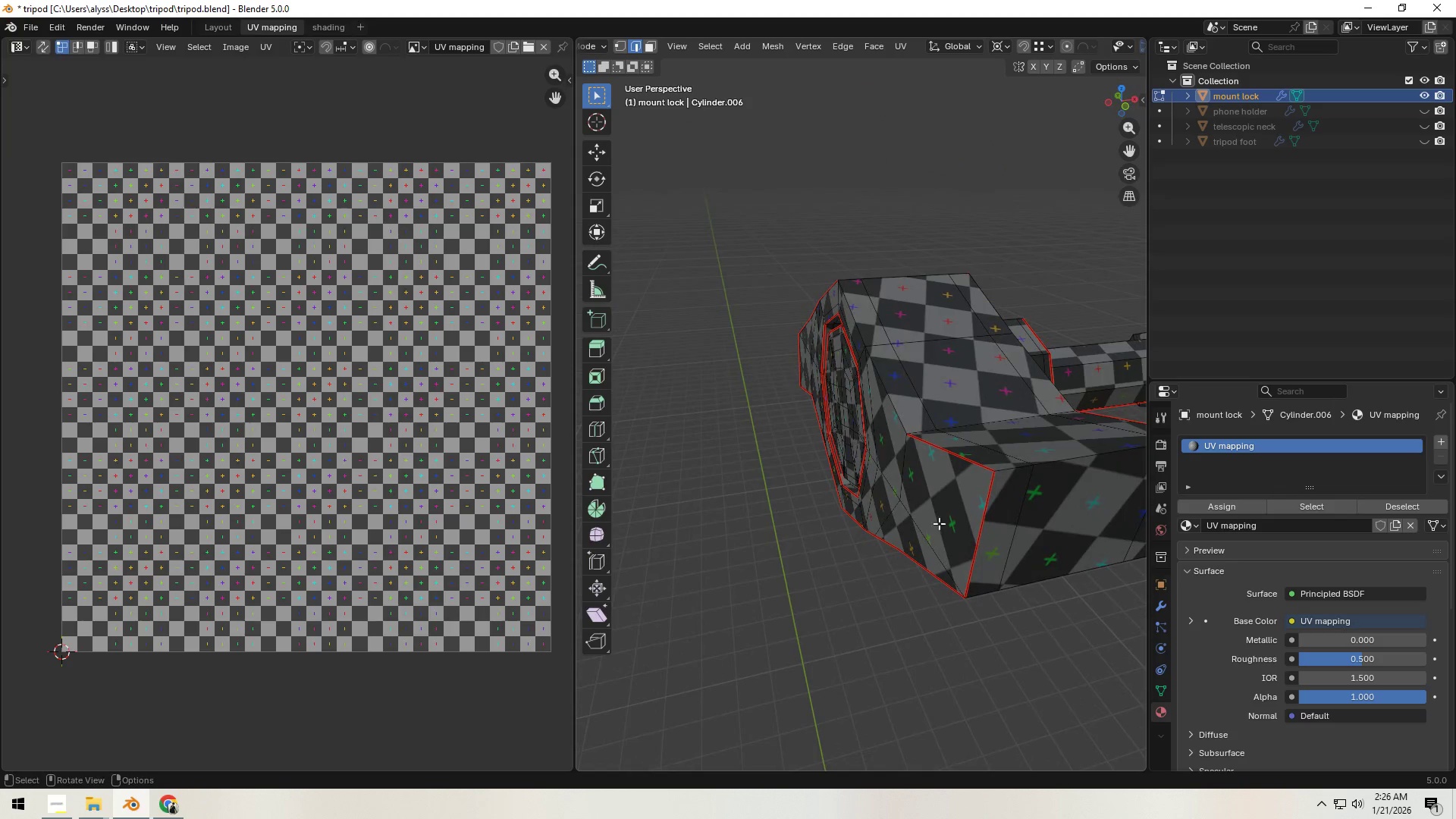 
key(Tab)
 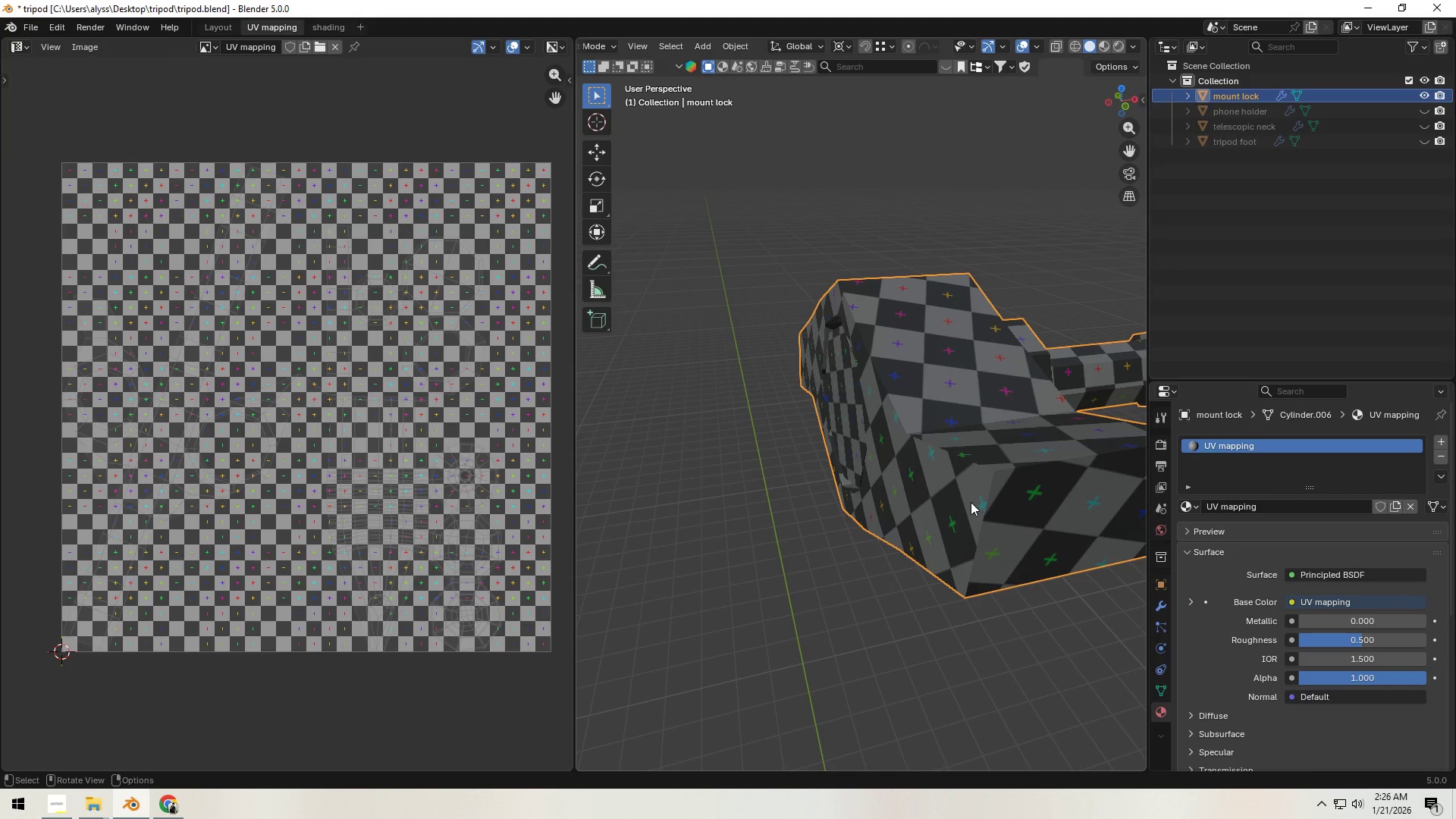 
key(Tab)
 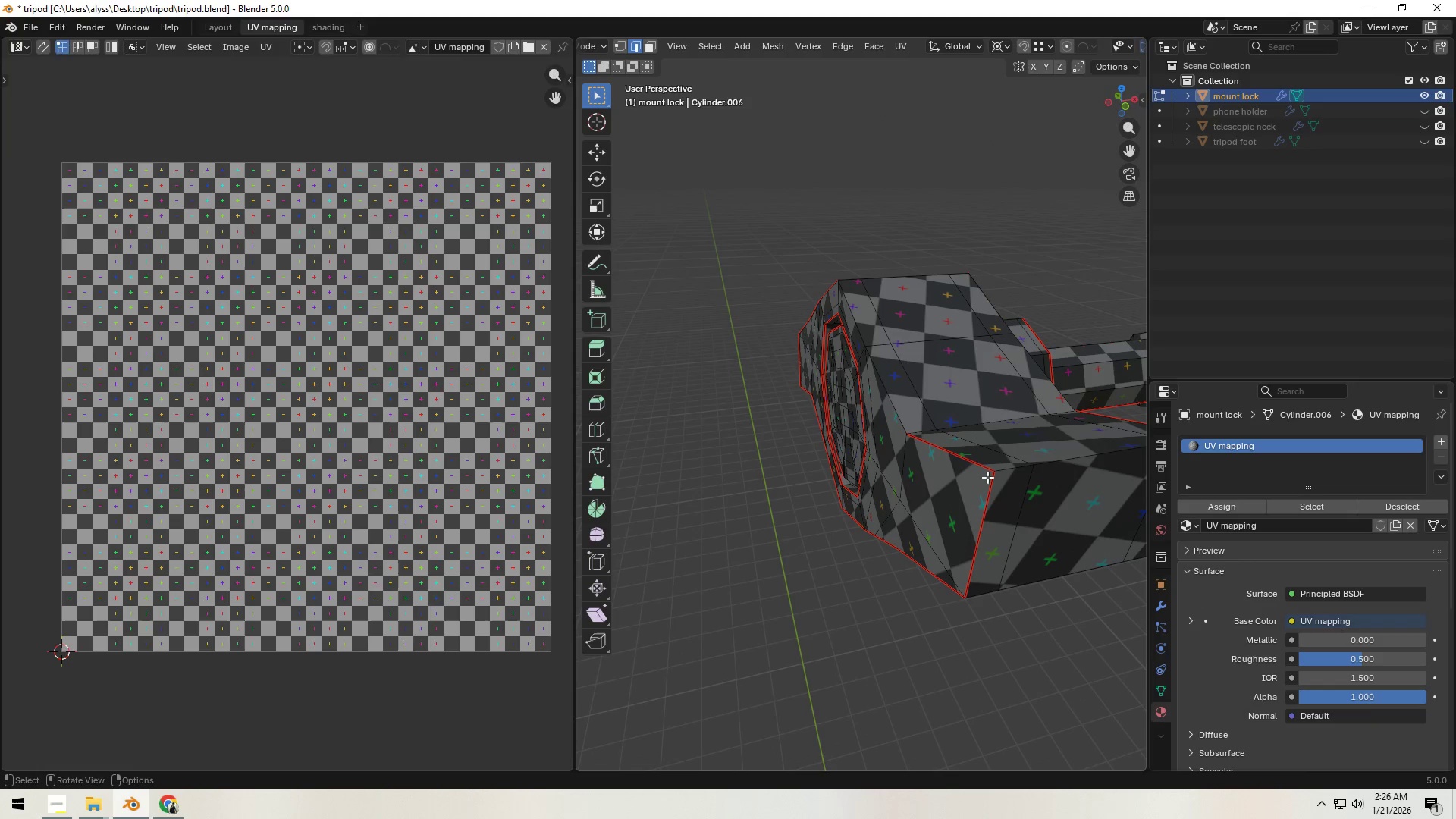 
left_click([991, 469])
 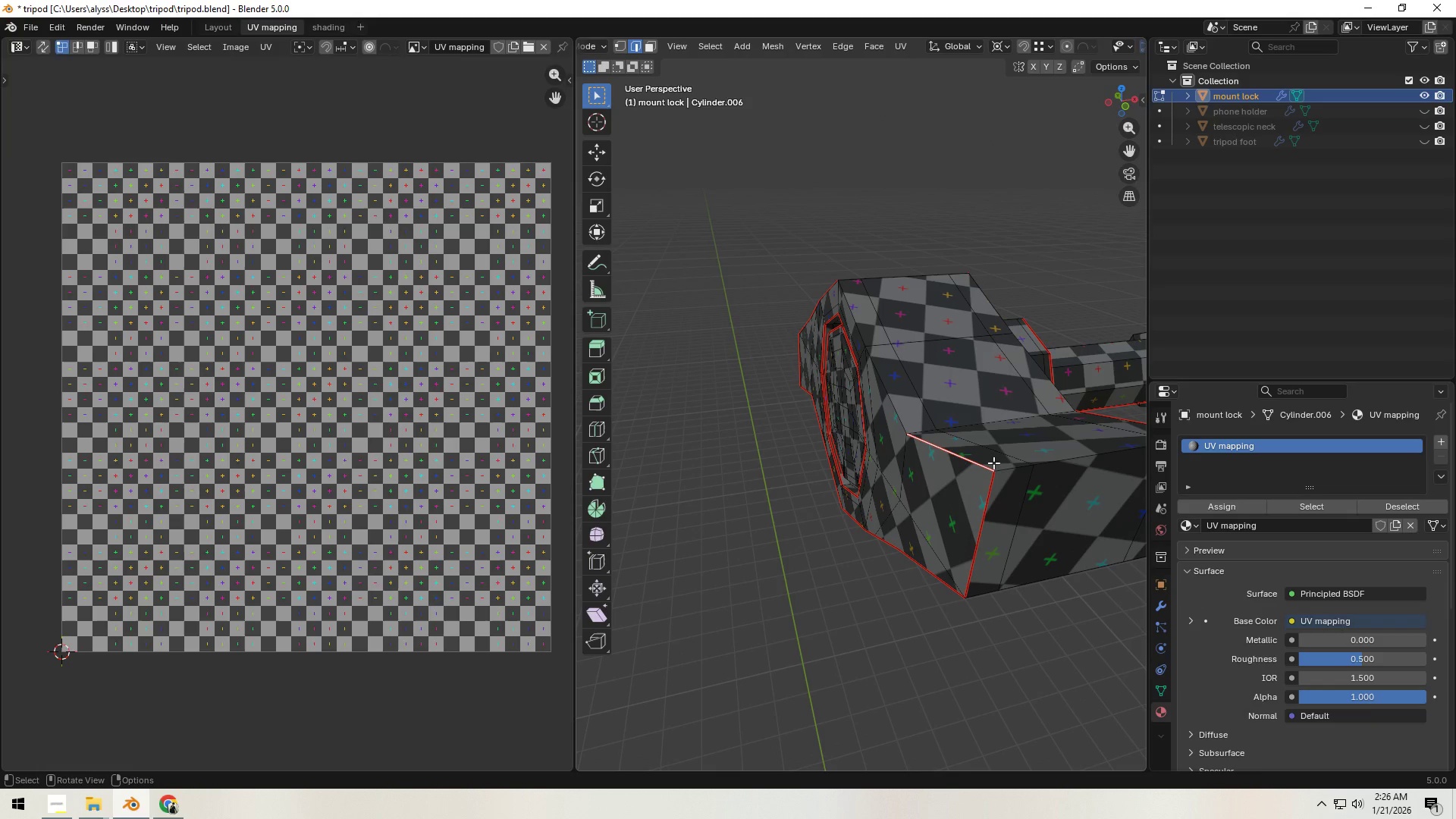 
left_click([993, 463])
 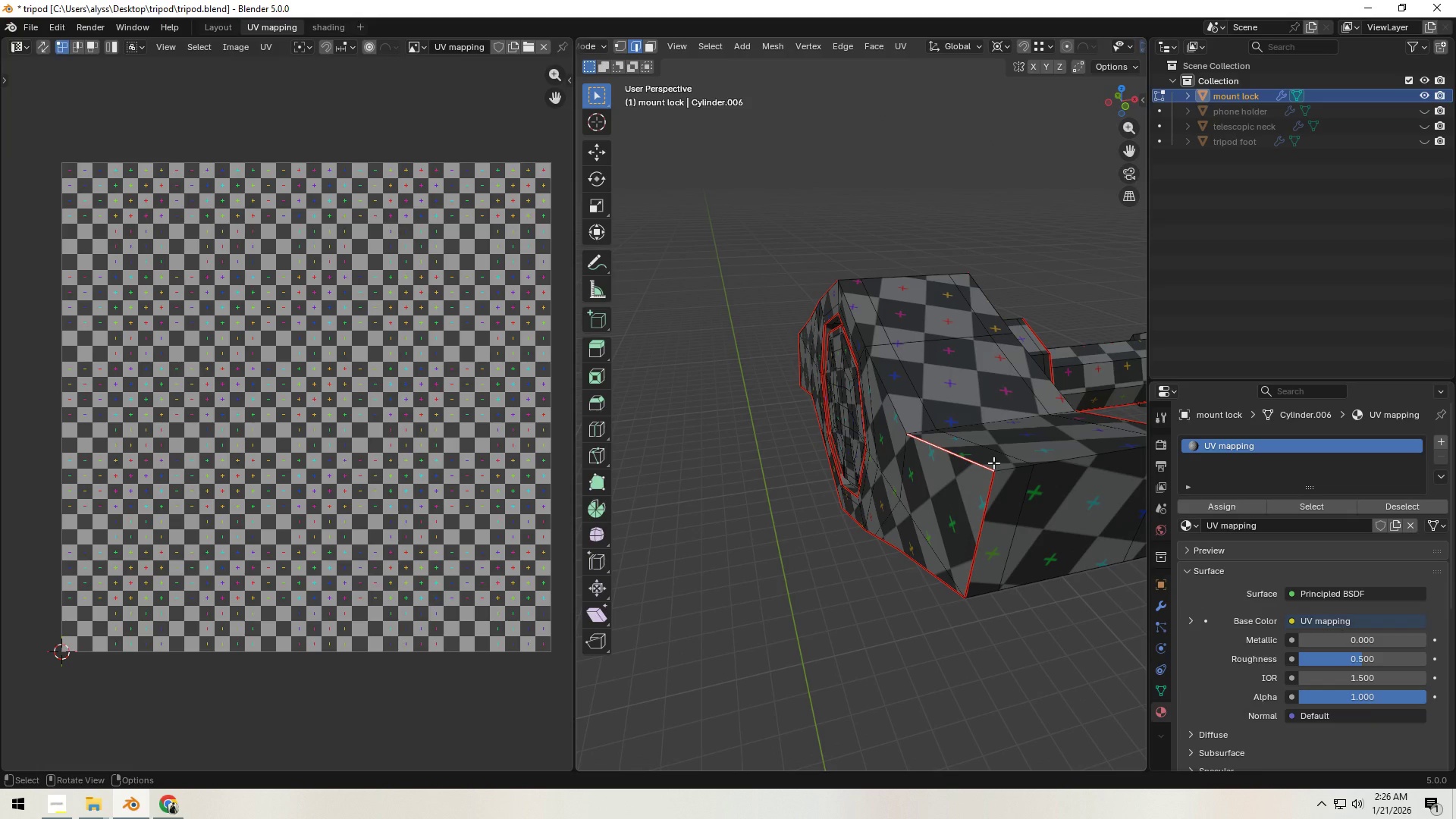 
key(L)
 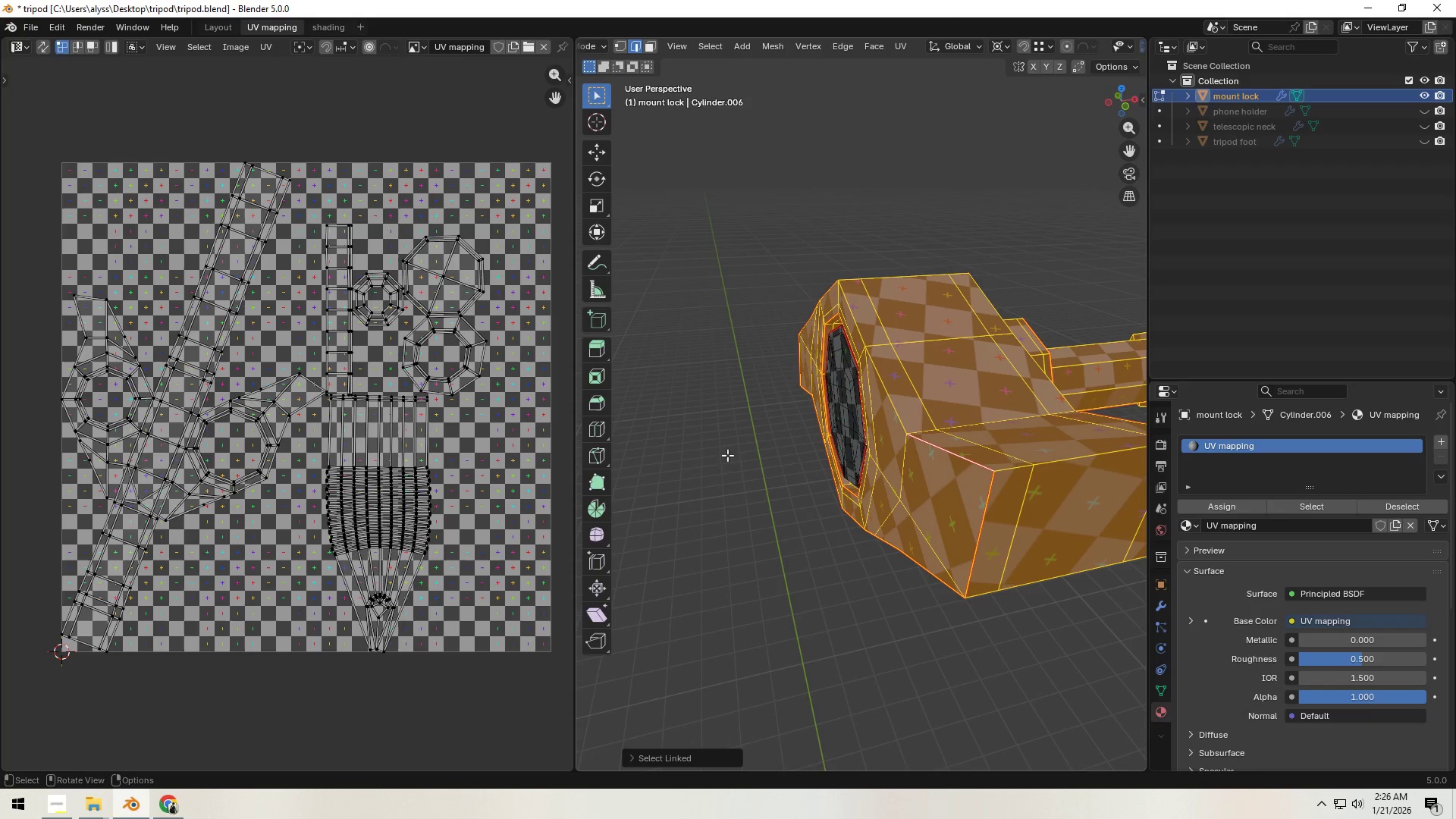 
key(A)
 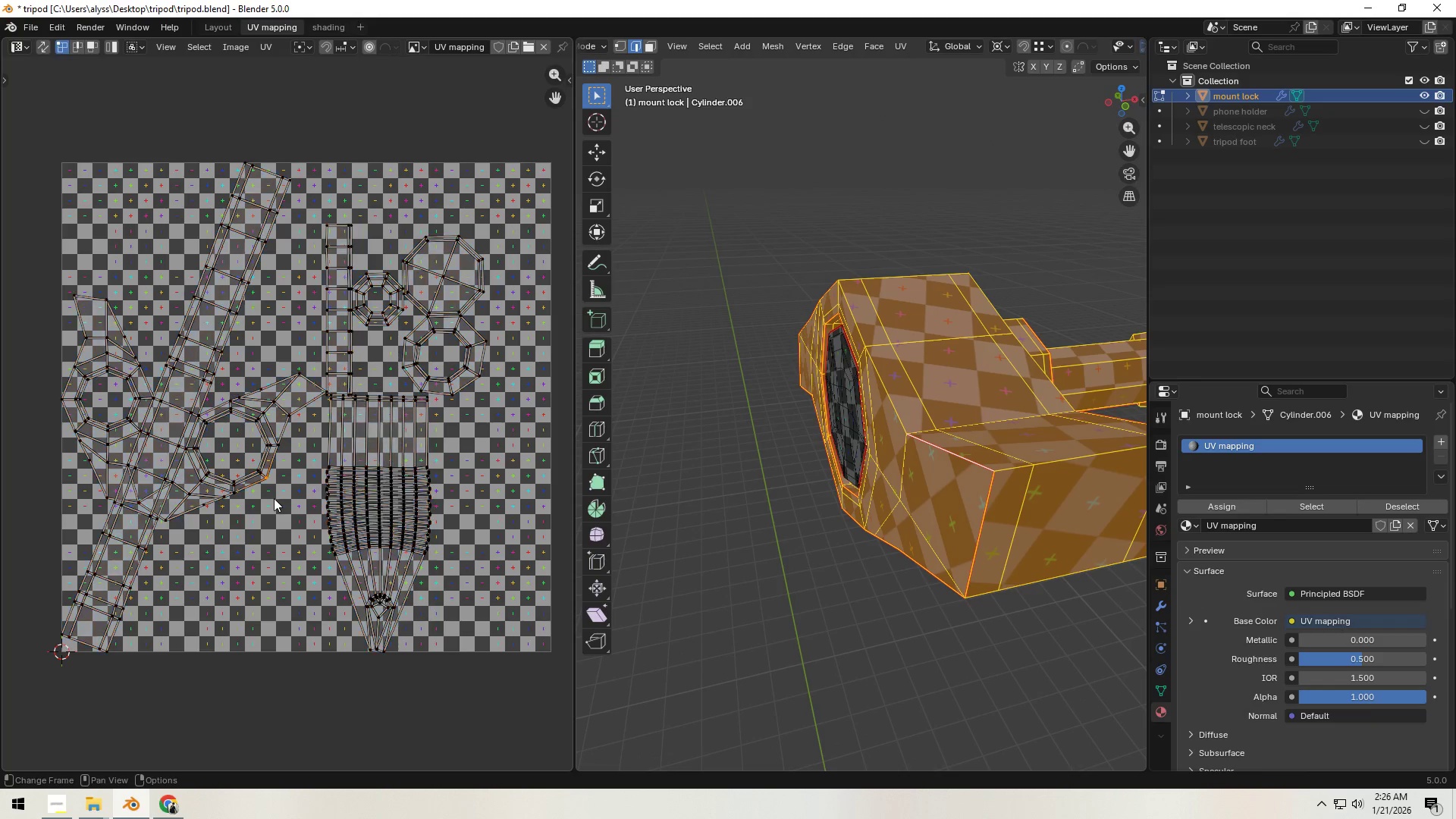 
double_click([177, 485])
 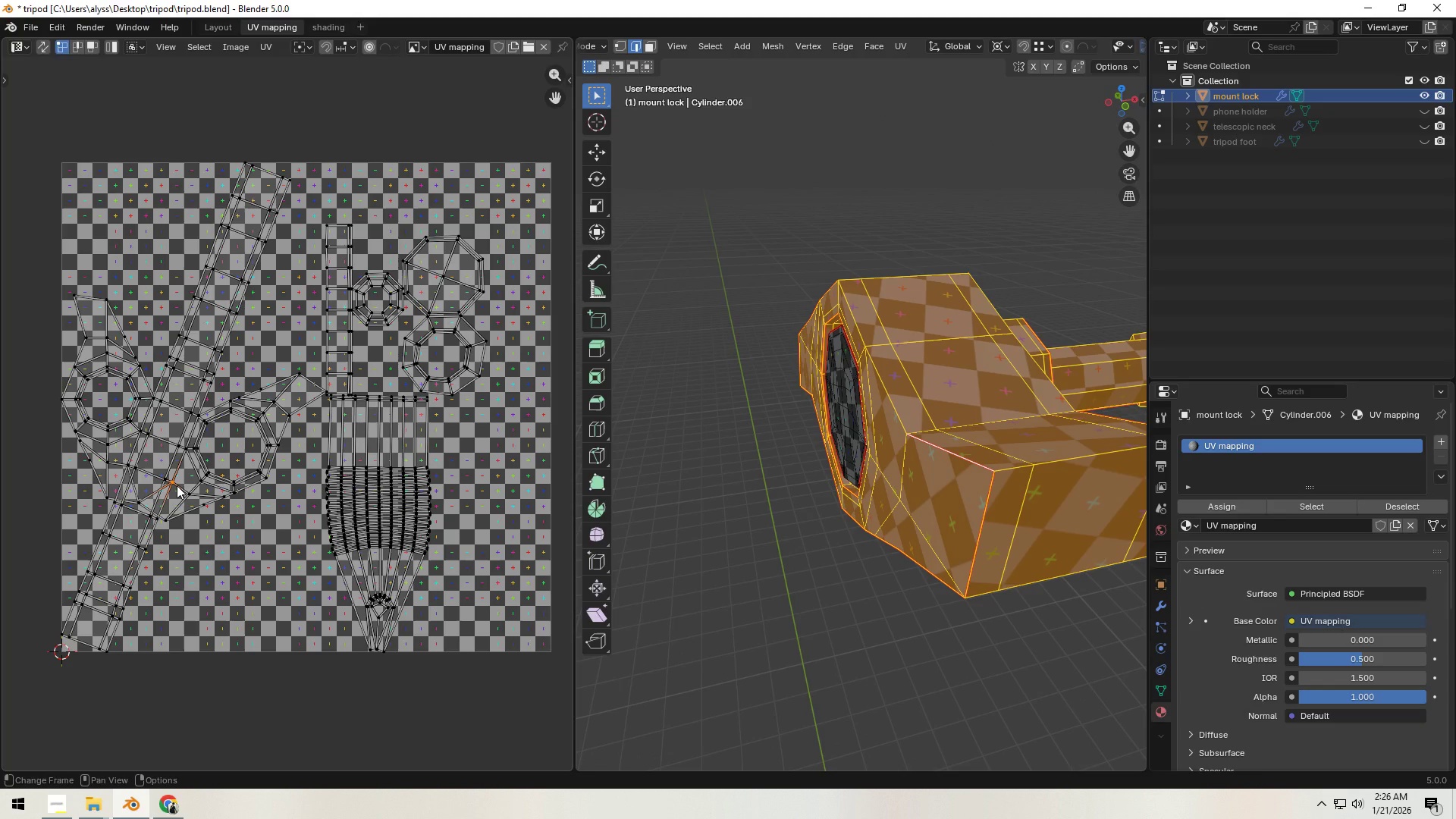 
key(L)
 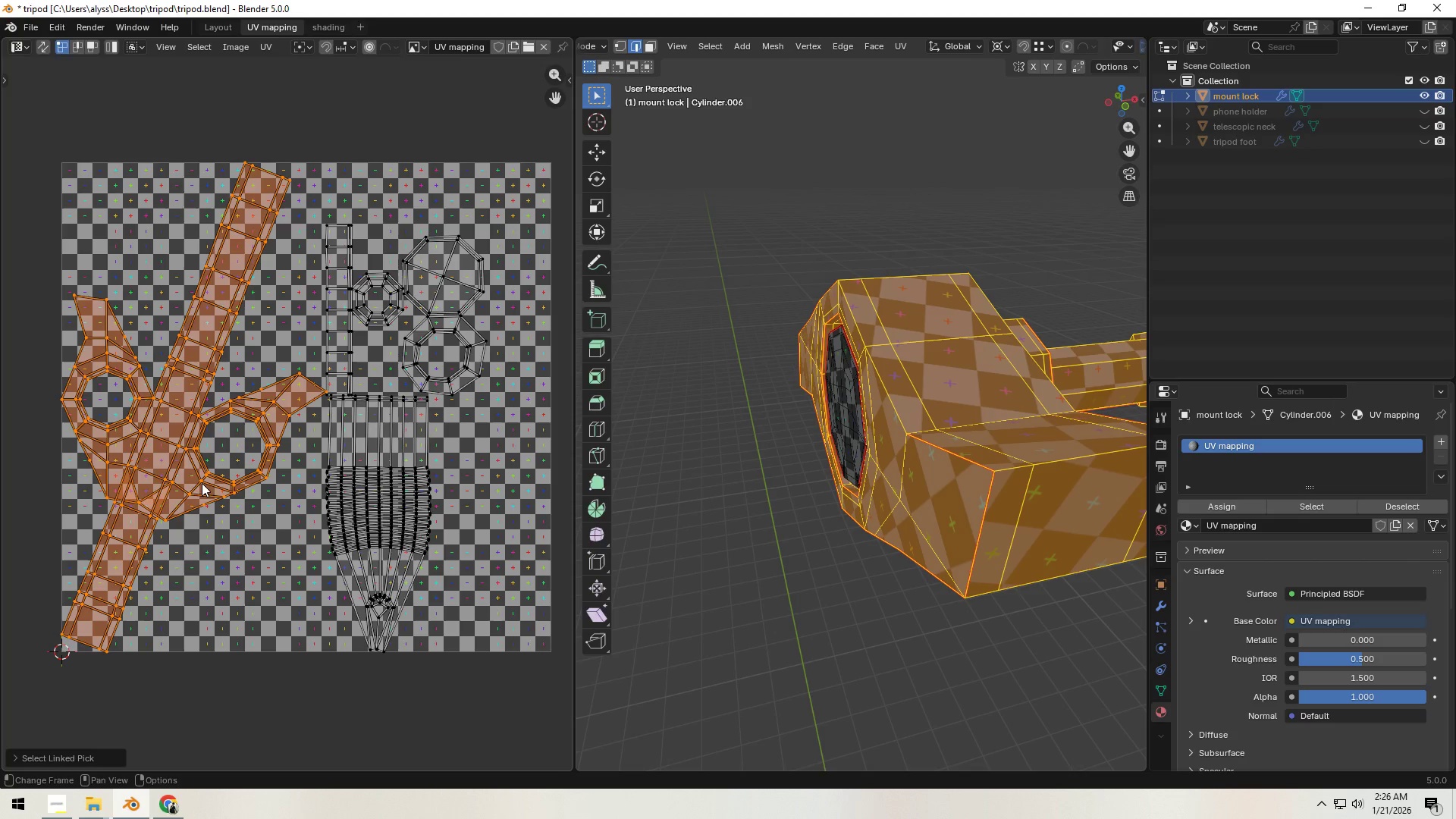 
key(R)
 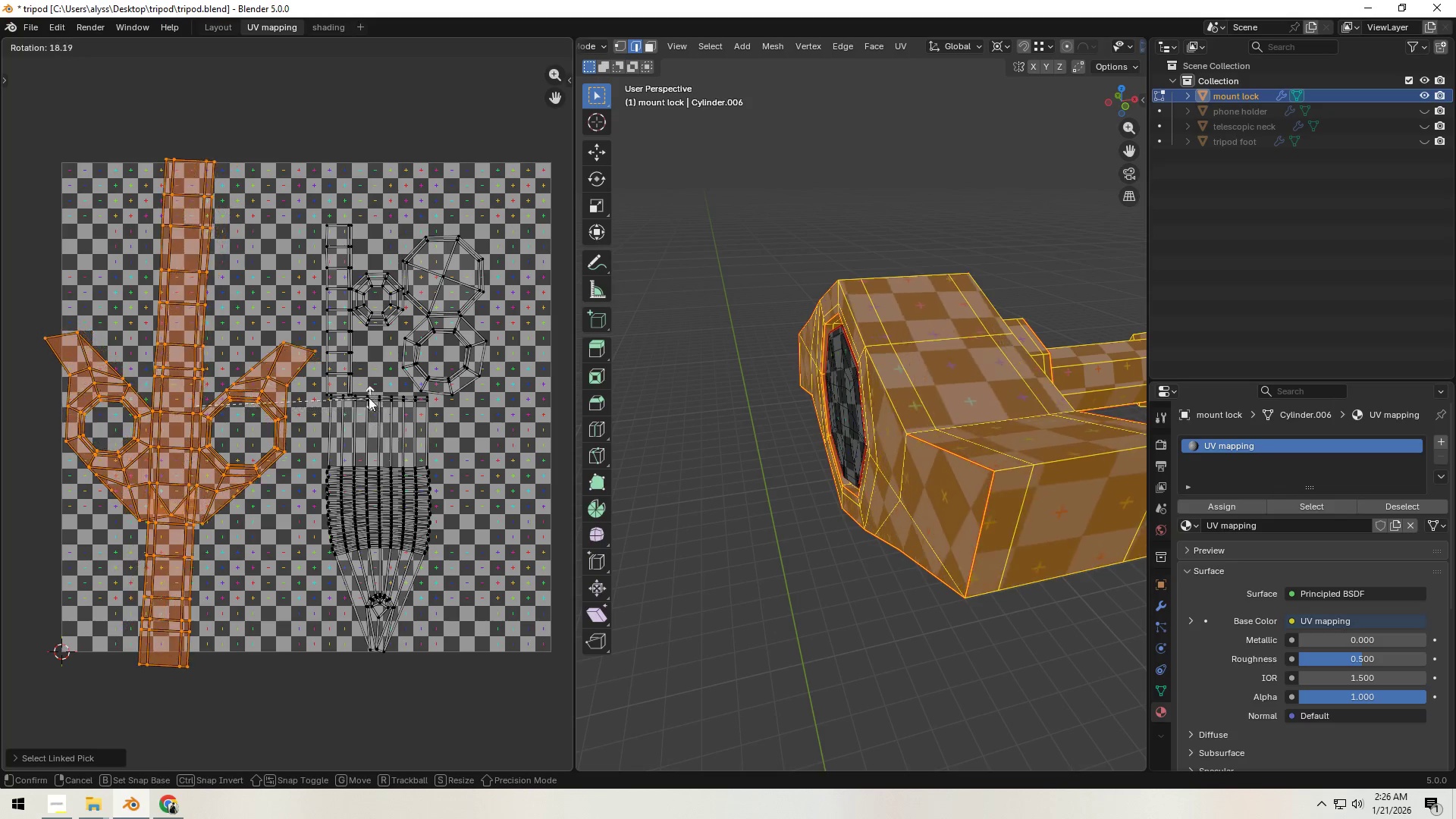 
hold_key(key=ControlLeft, duration=1.7)
hold_key(key=ShiftLeft, duration=0.89)
left_click([366, 386])
 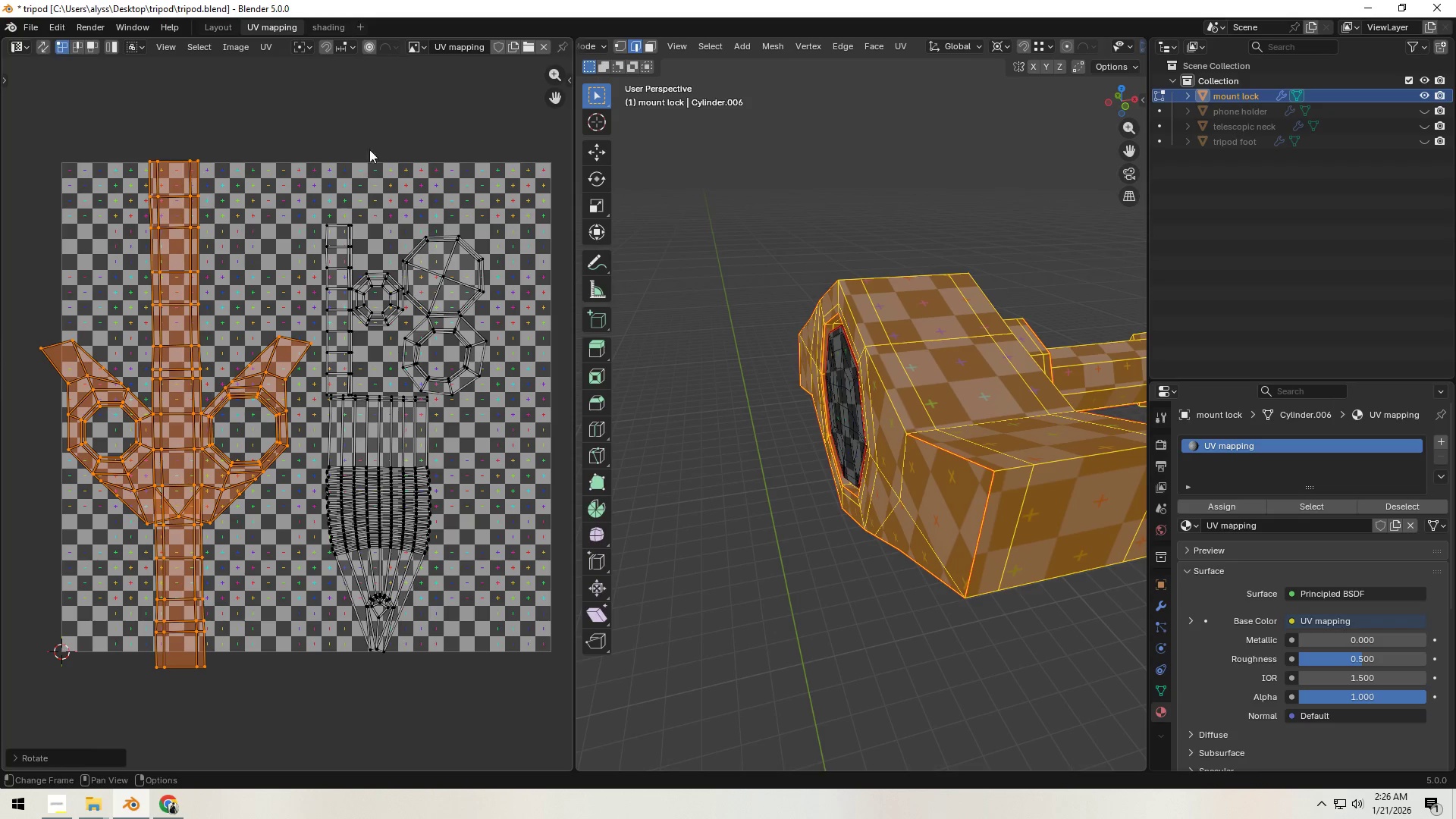 
left_click([376, 130])
 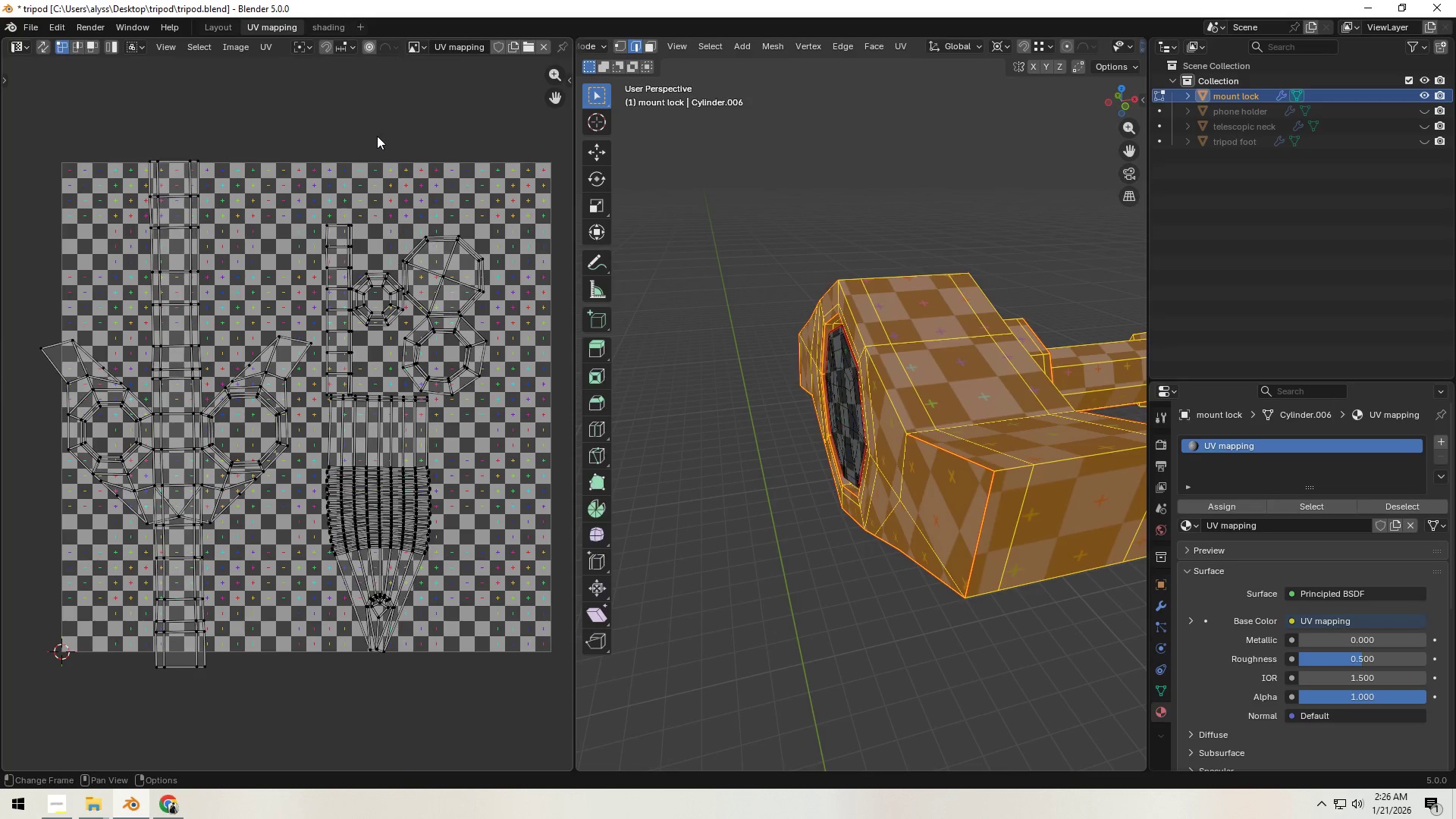 
key(Tab)
 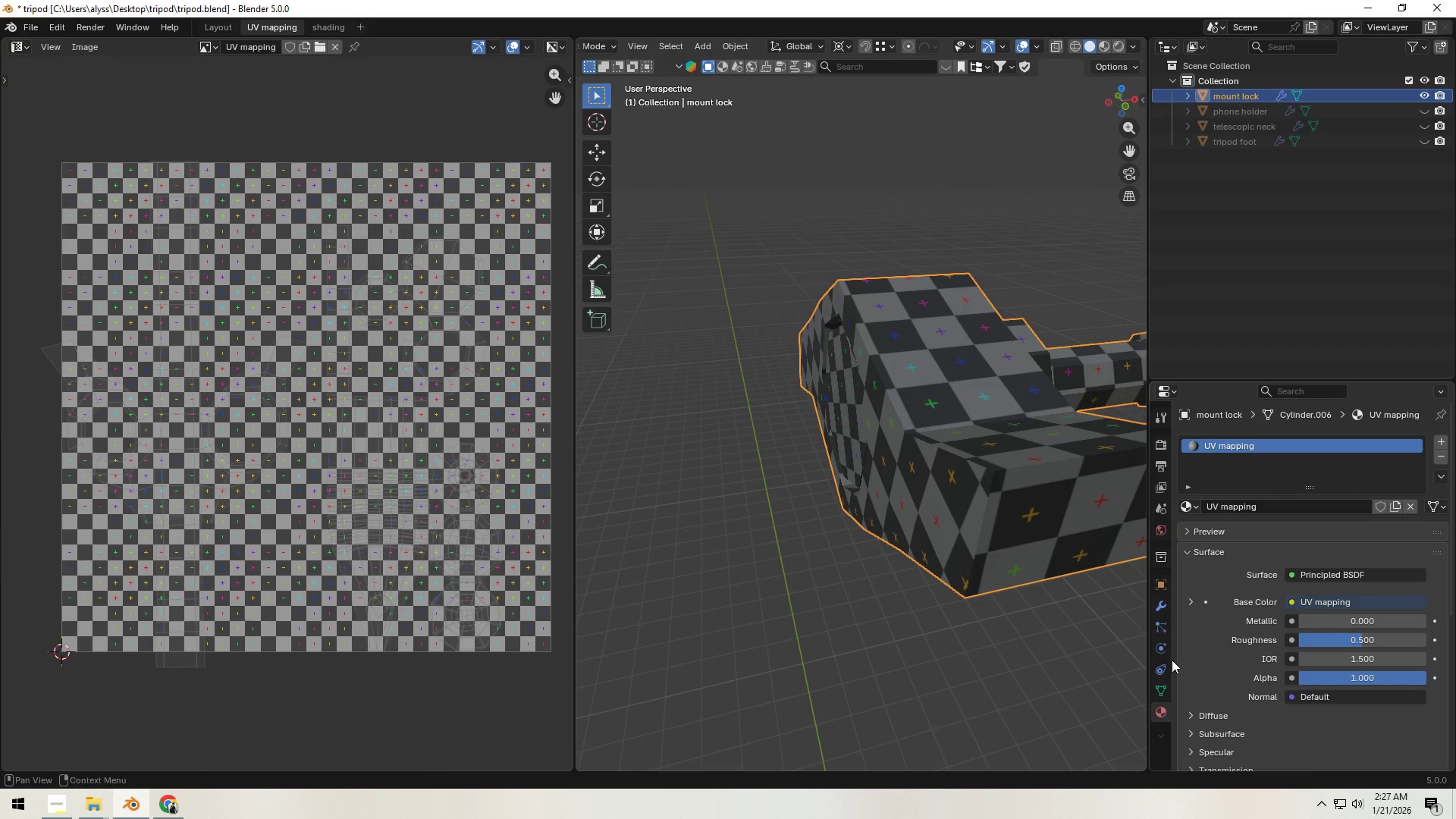 
left_click([1159, 612])
 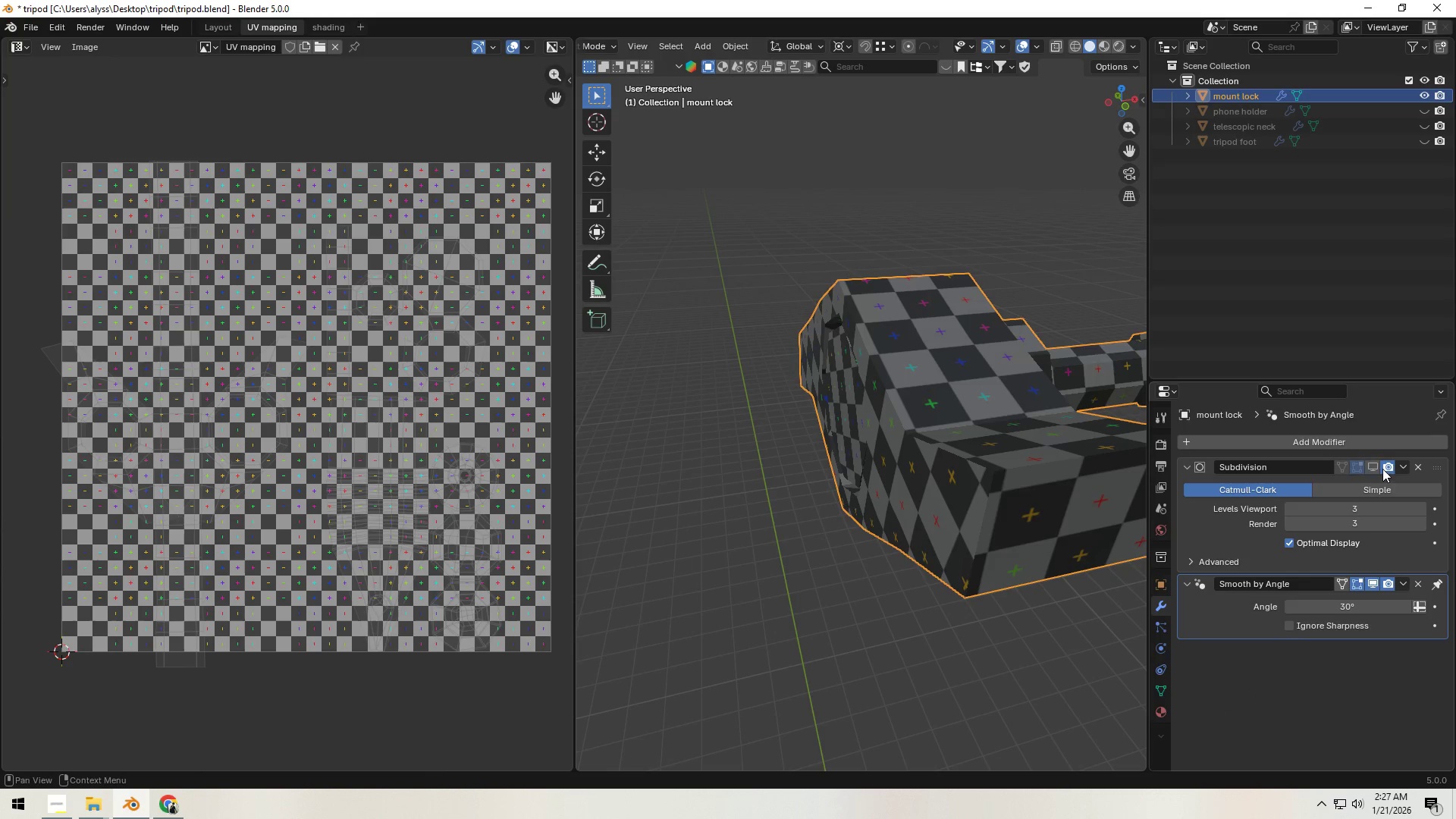 
left_click([1377, 465])
 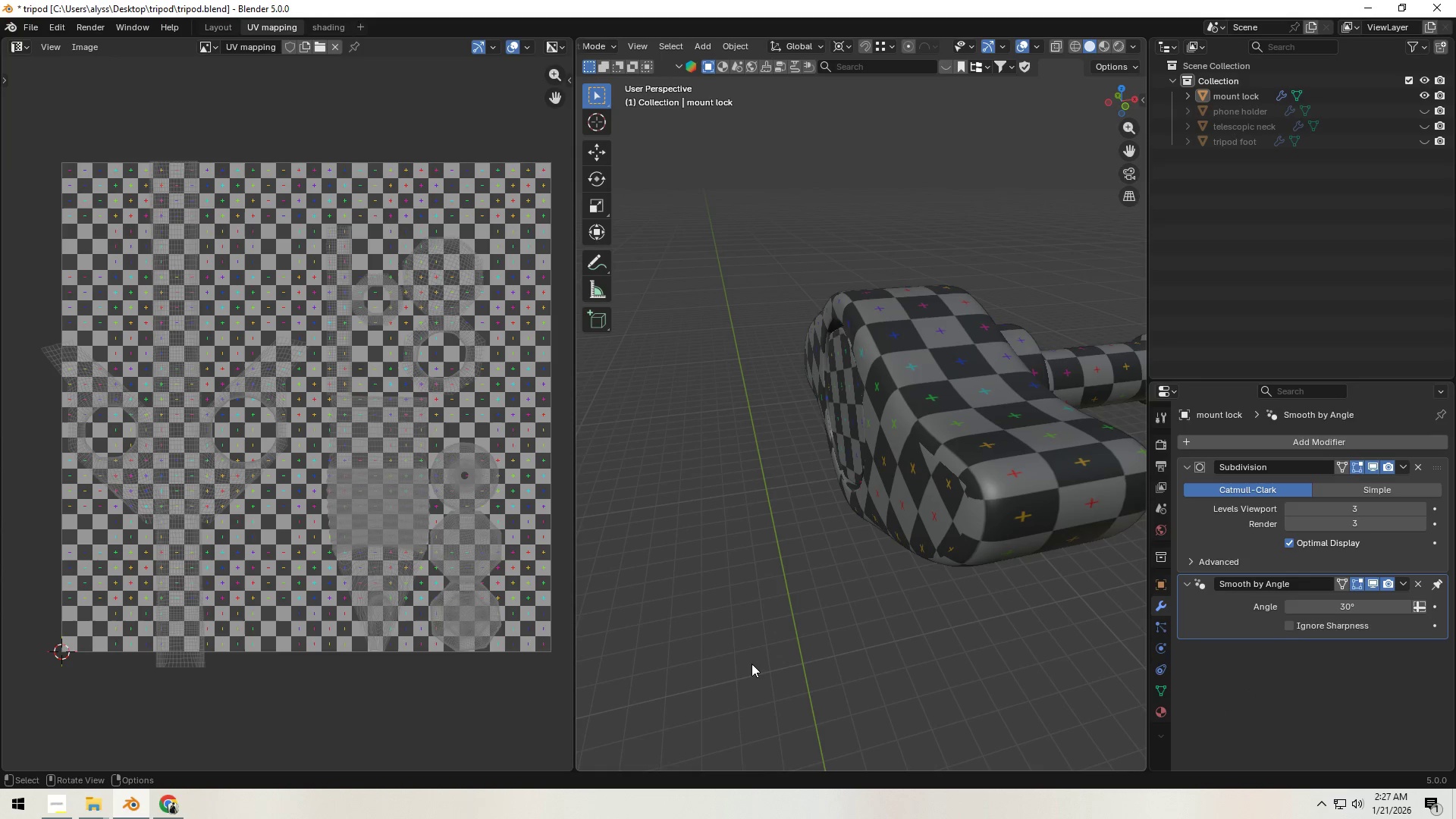 
scroll: coordinate [1051, 619], scroll_direction: down, amount: 8.0
 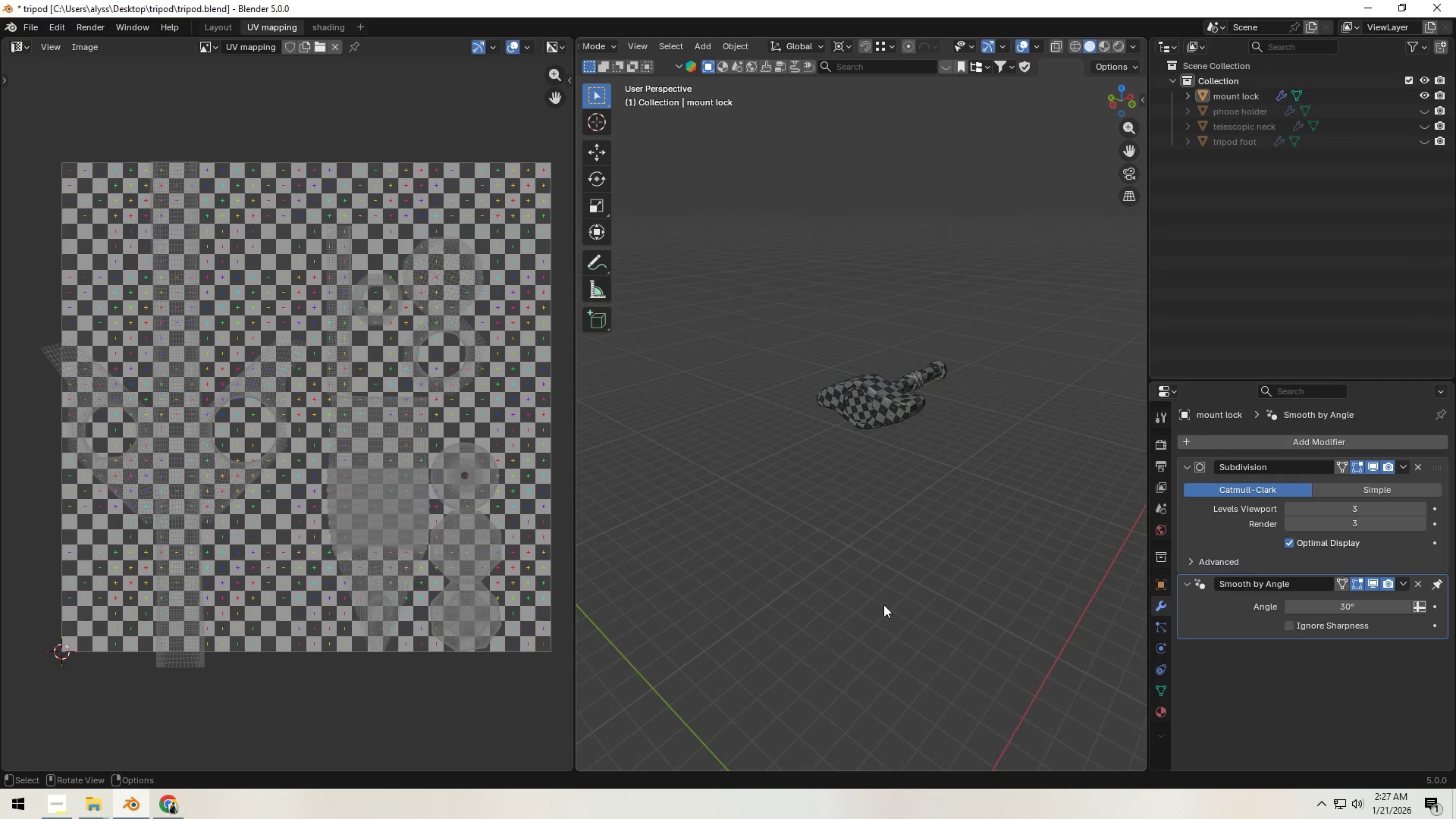 
key(Control+S)
 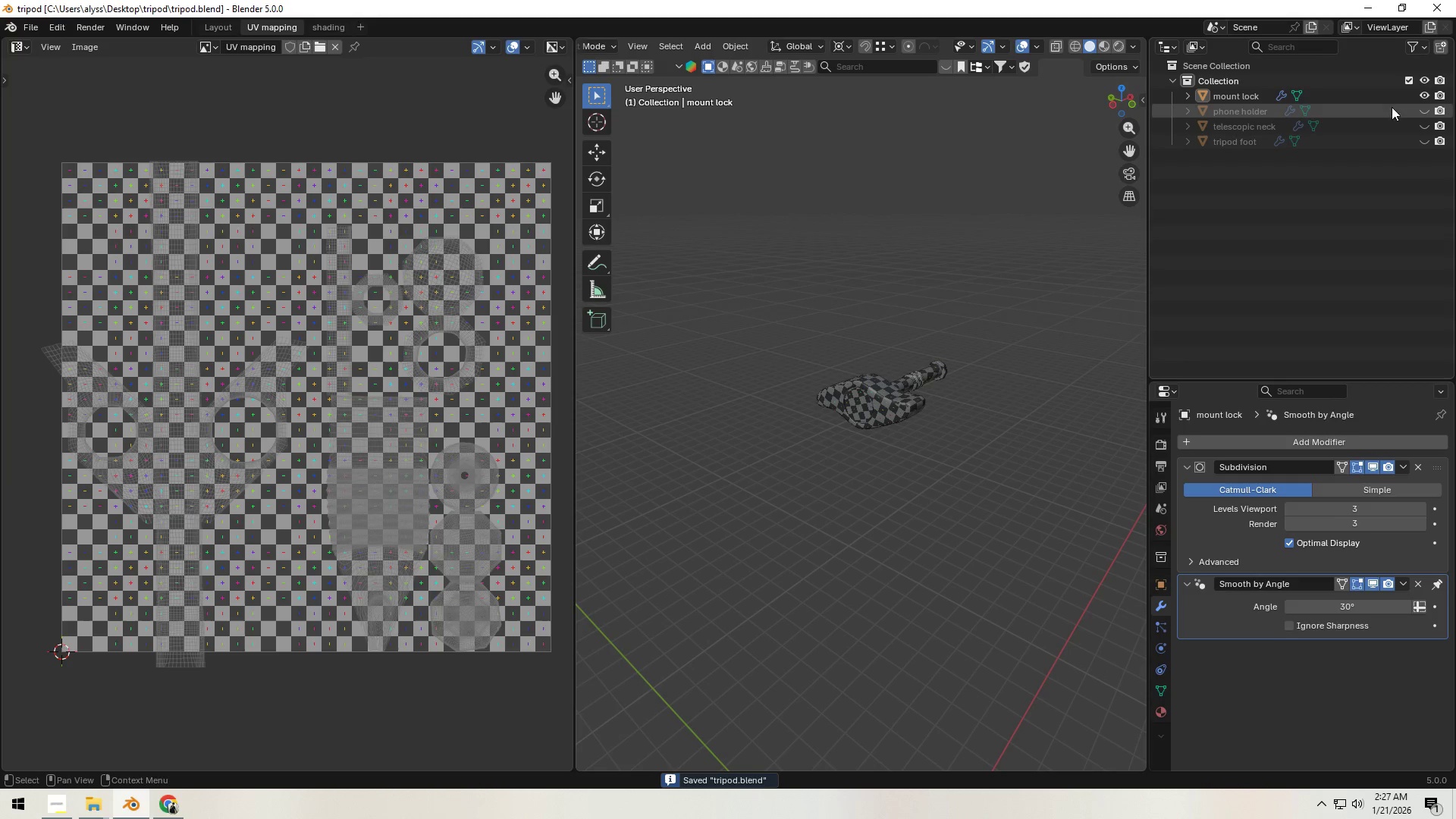 
left_click([1424, 107])
 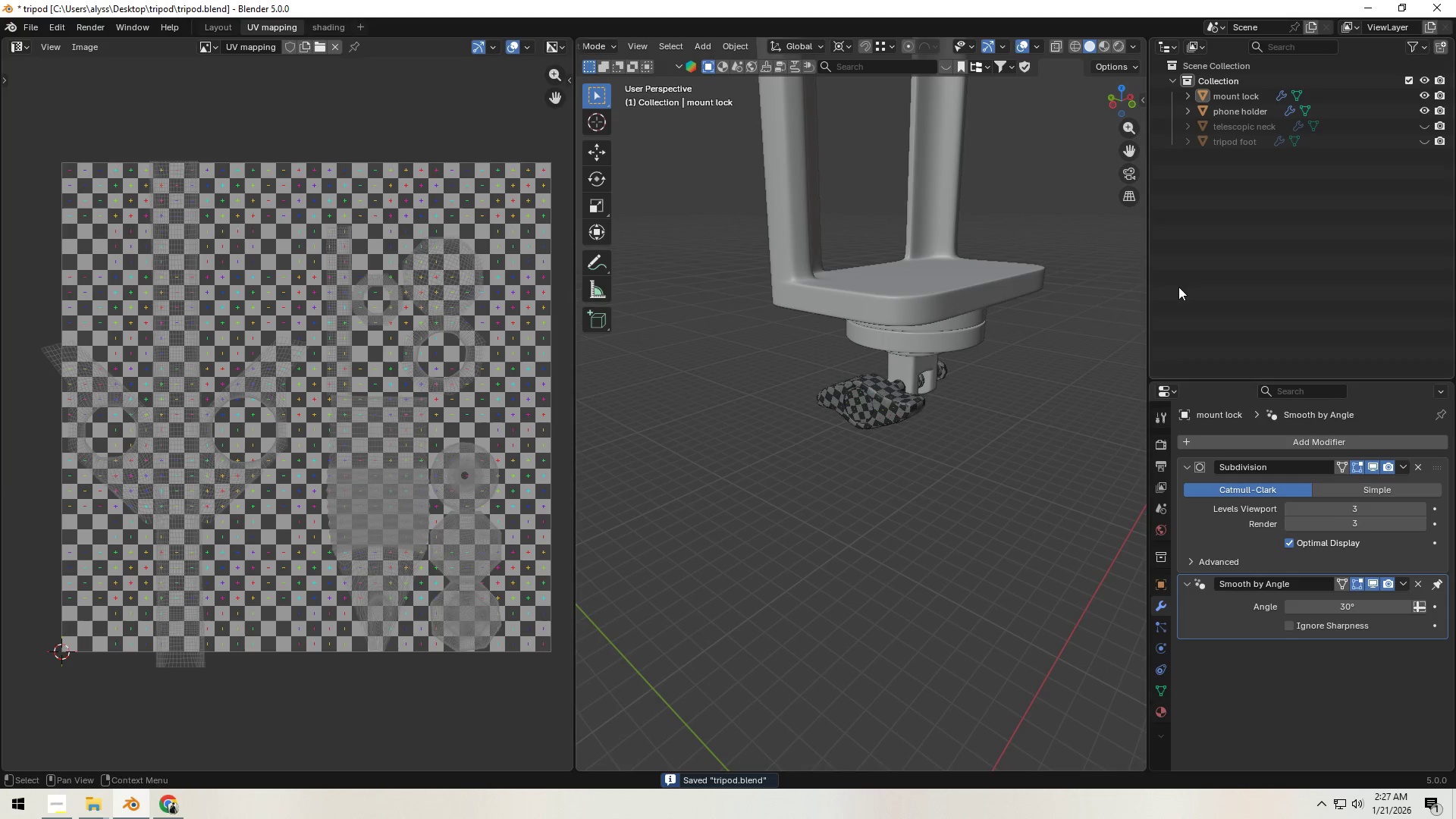 
left_click([1041, 342])
 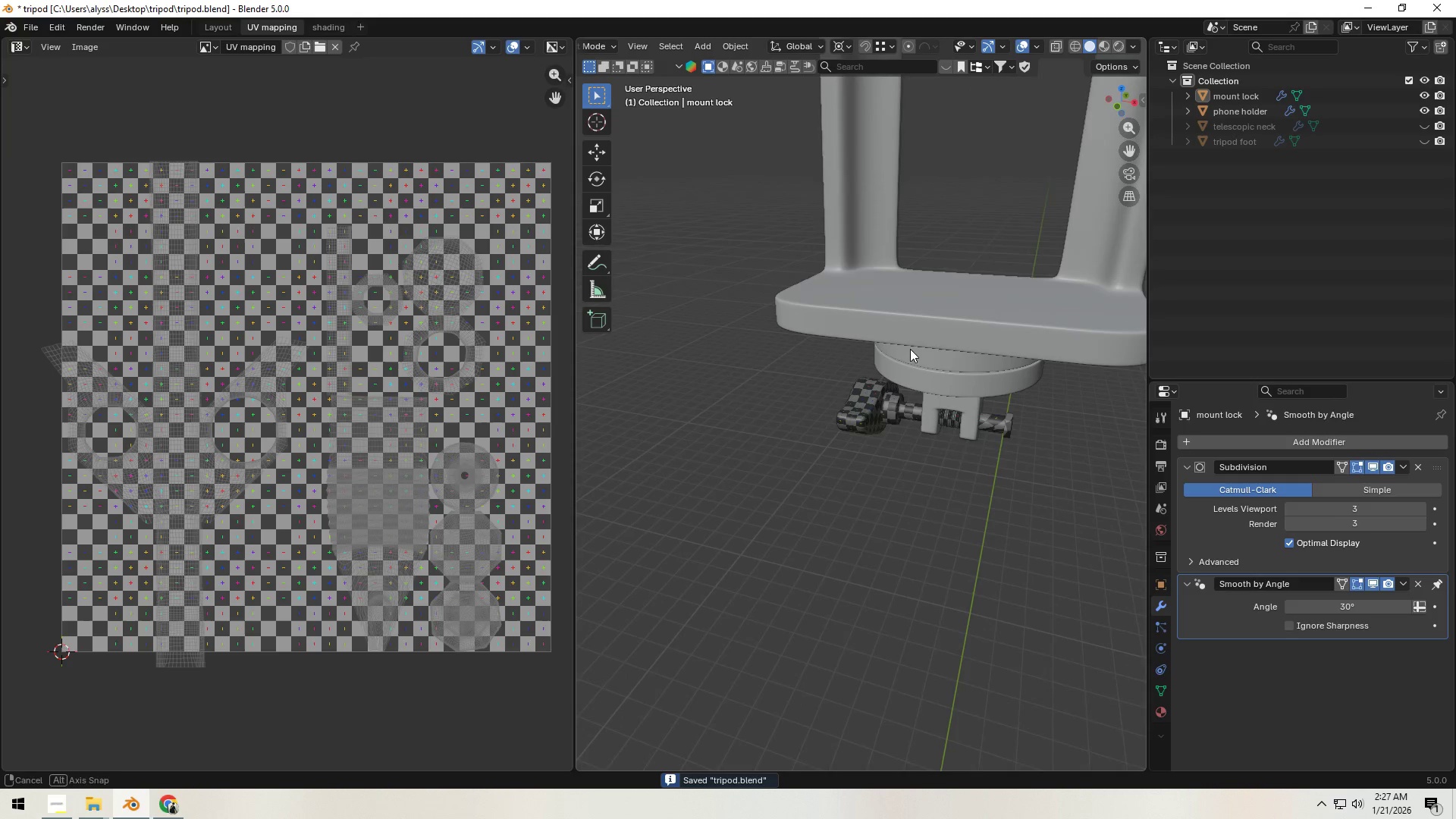 
scroll: coordinate [962, 345], scroll_direction: down, amount: 3.0
 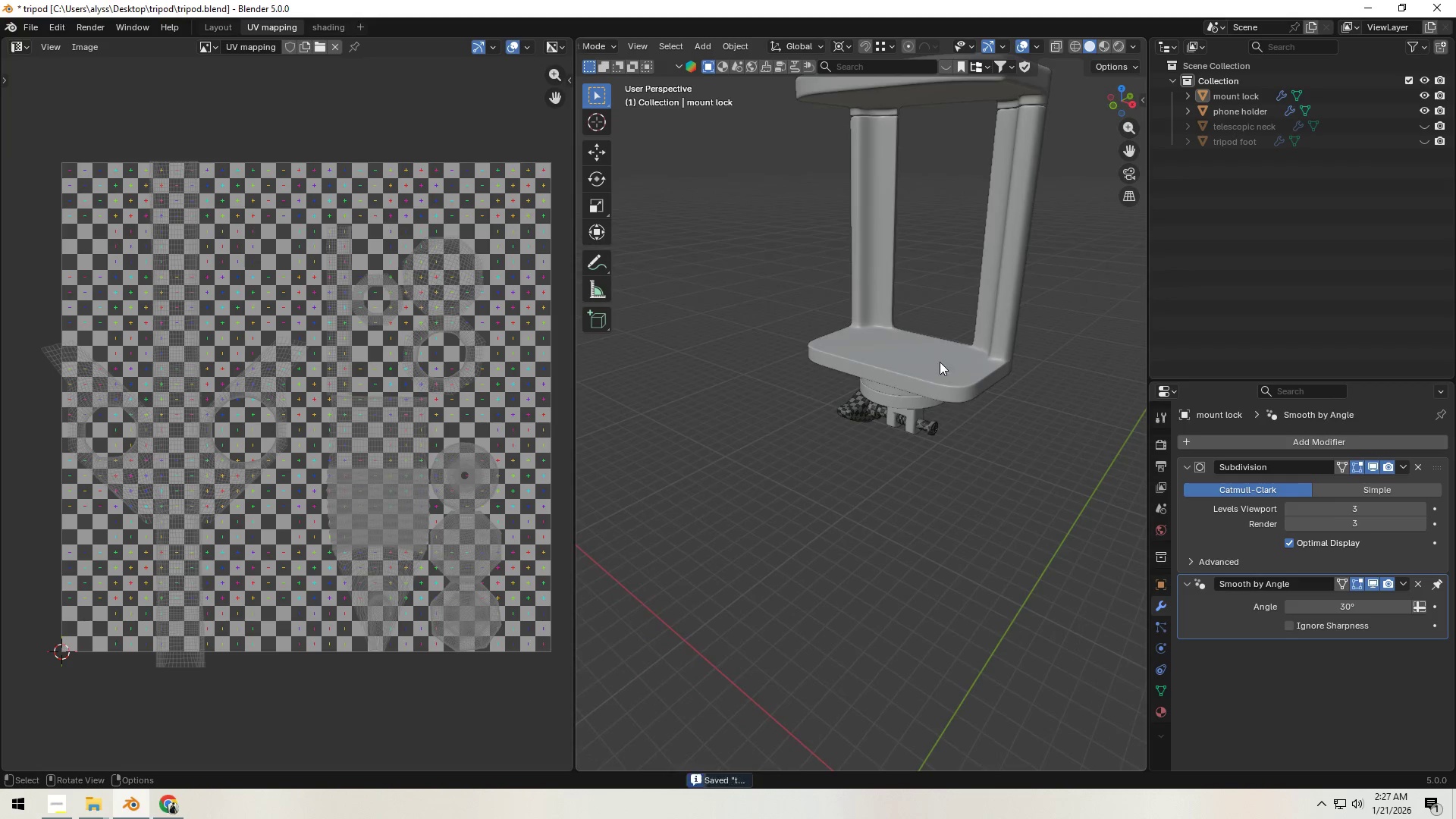 
left_click([944, 372])
 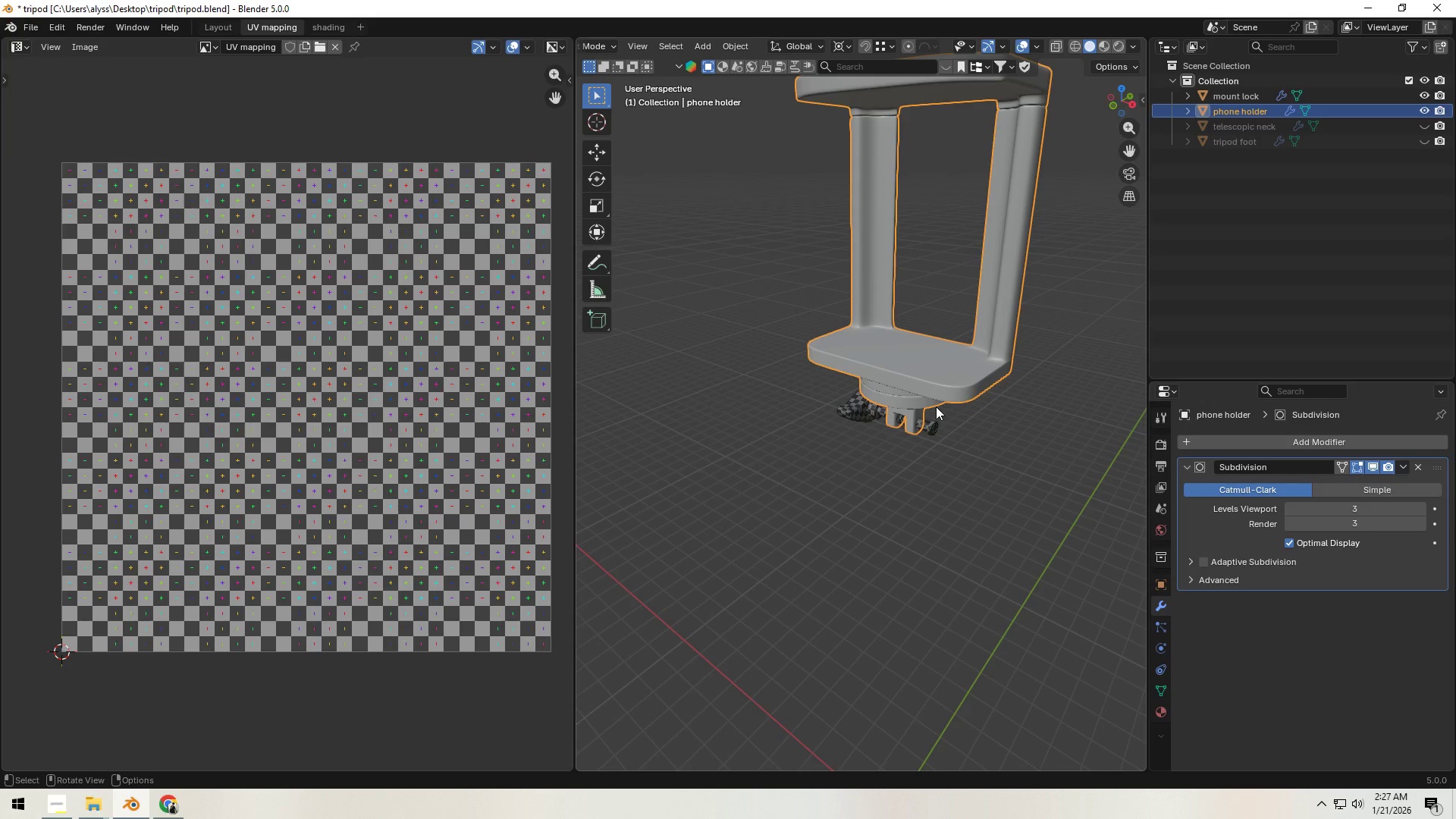 
wait(12.42)
 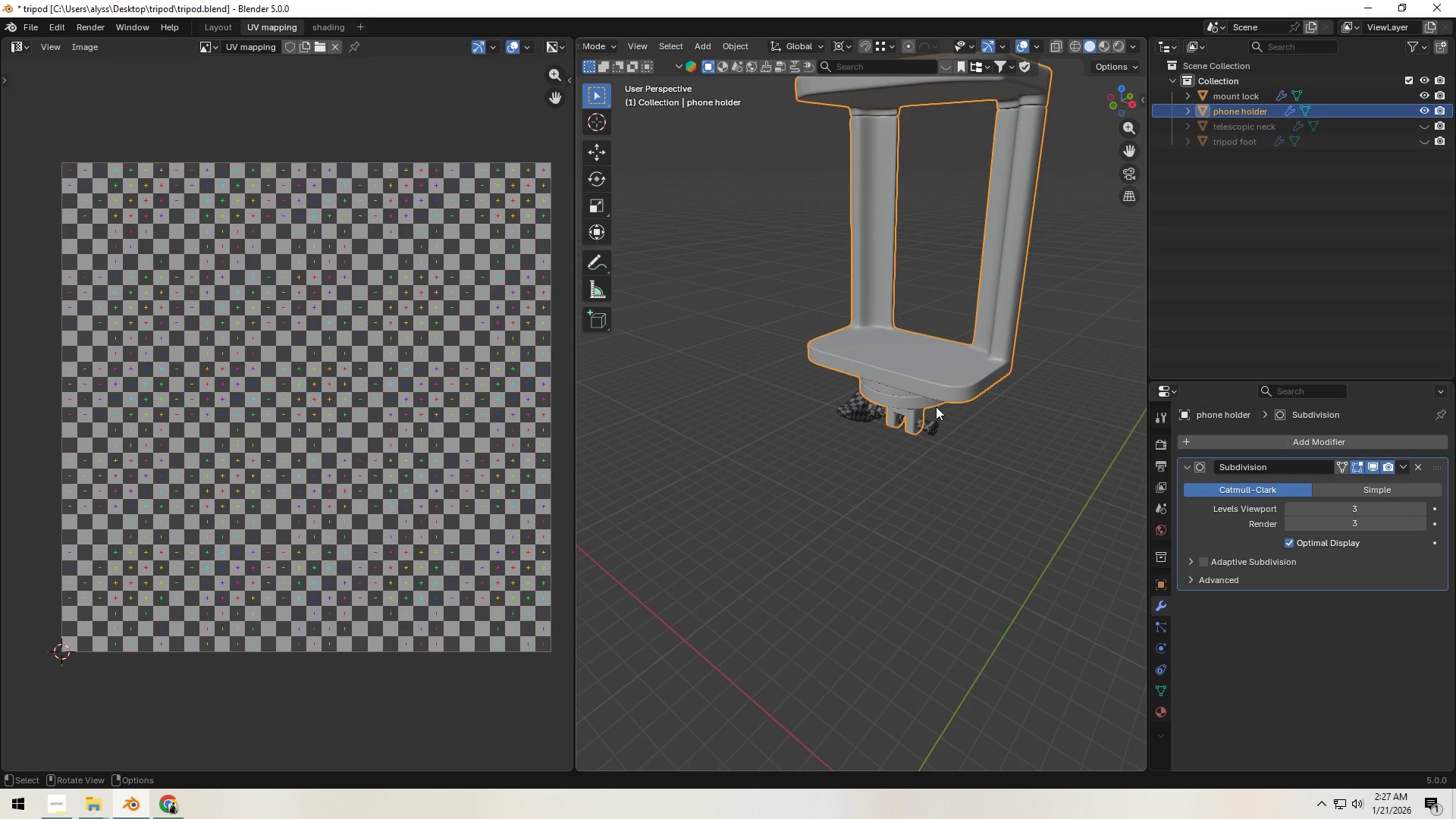 
left_click([1367, 465])
 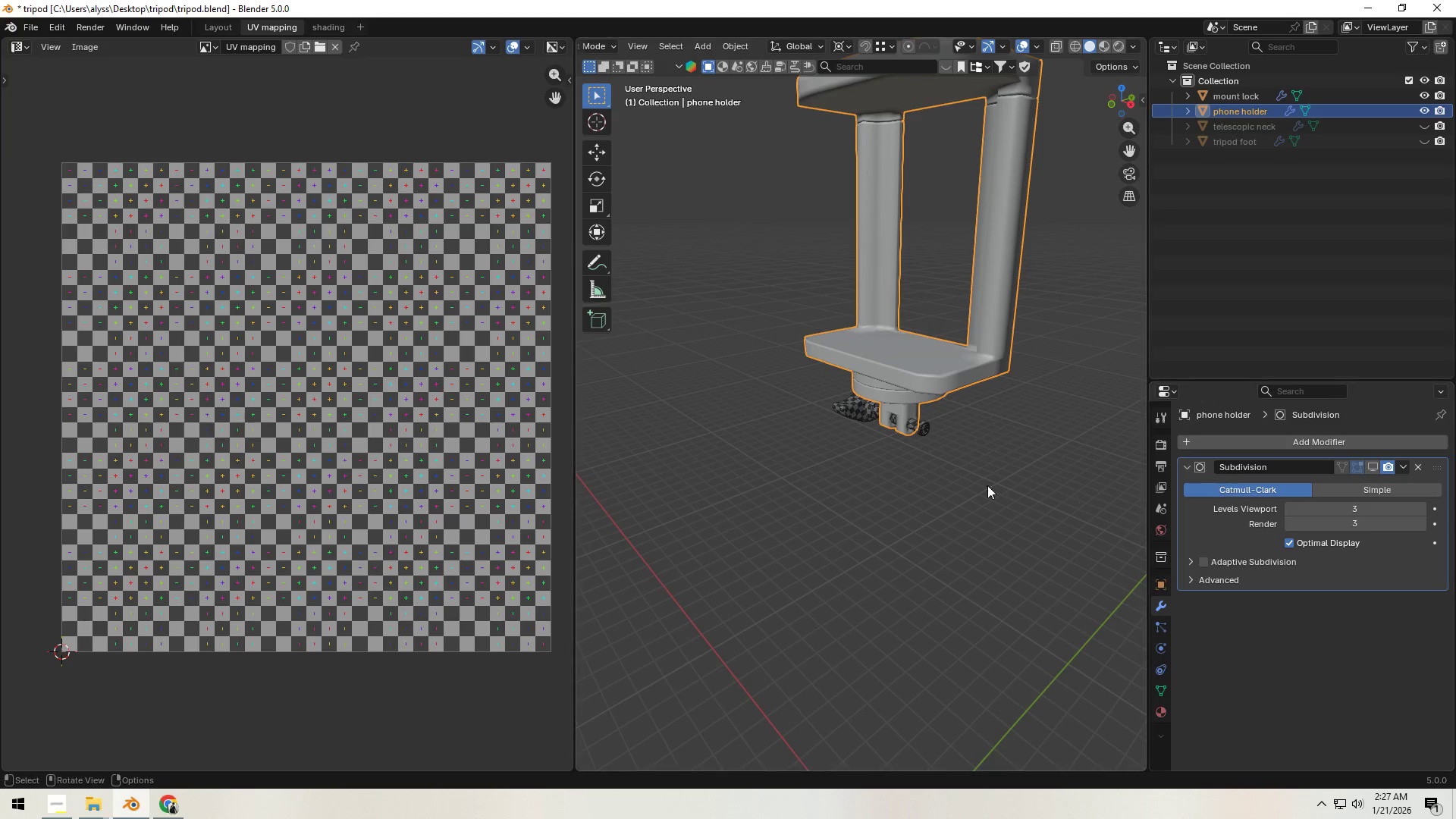 
left_click([977, 483])
 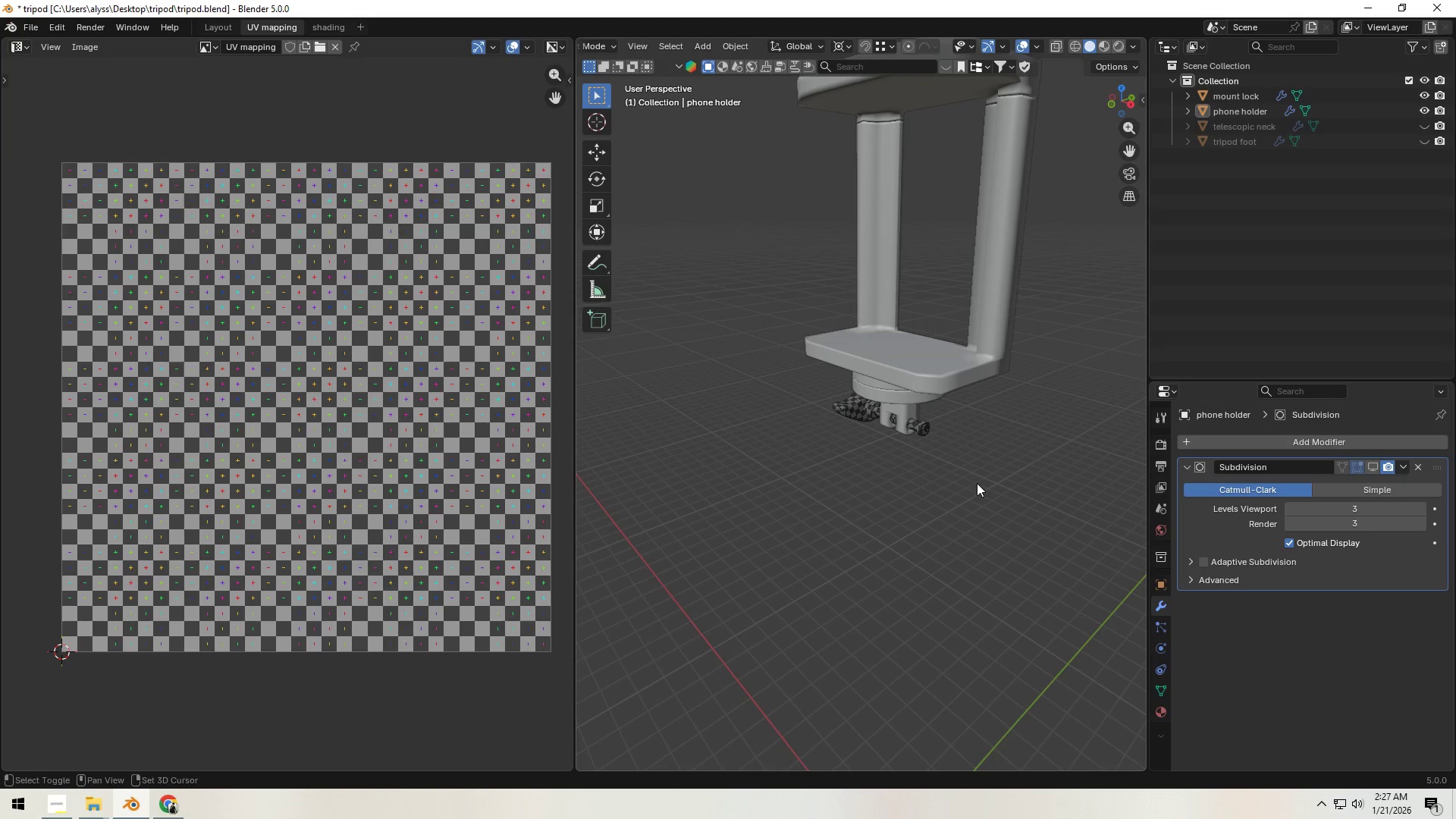 
hold_key(key=ShiftLeft, duration=0.33)
 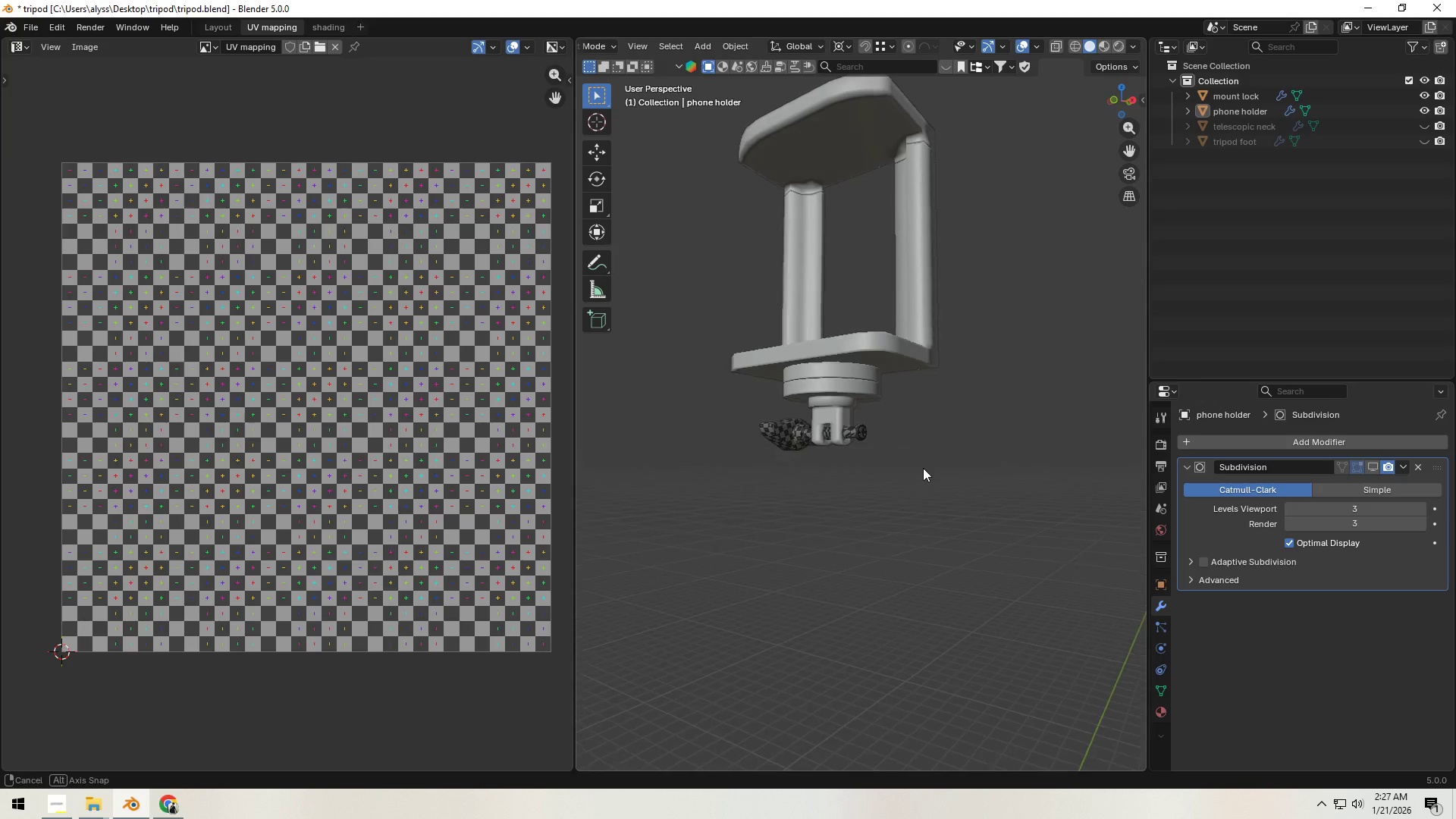 
scroll: coordinate [912, 478], scroll_direction: up, amount: 5.0
 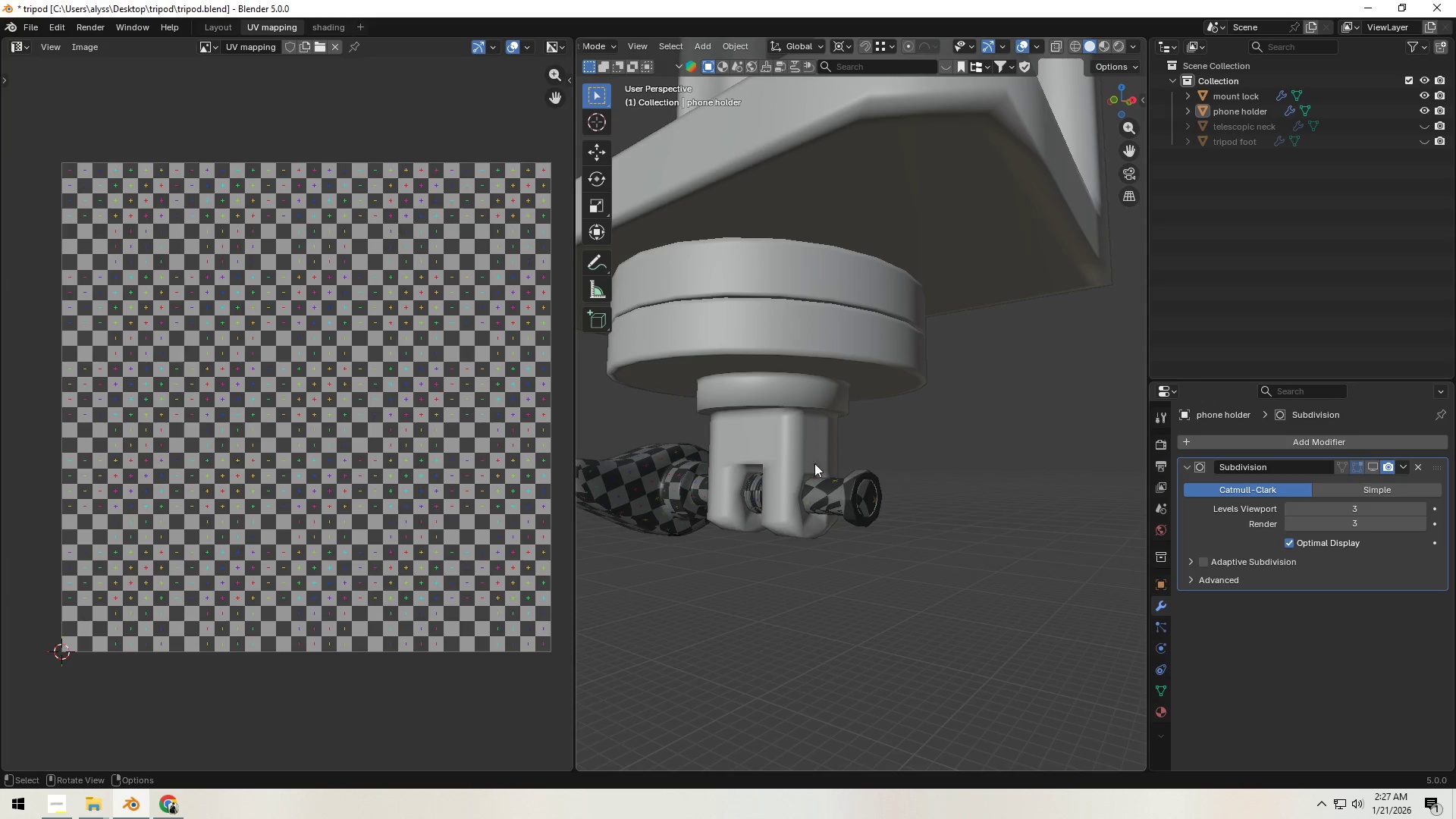 
left_click([805, 461])
 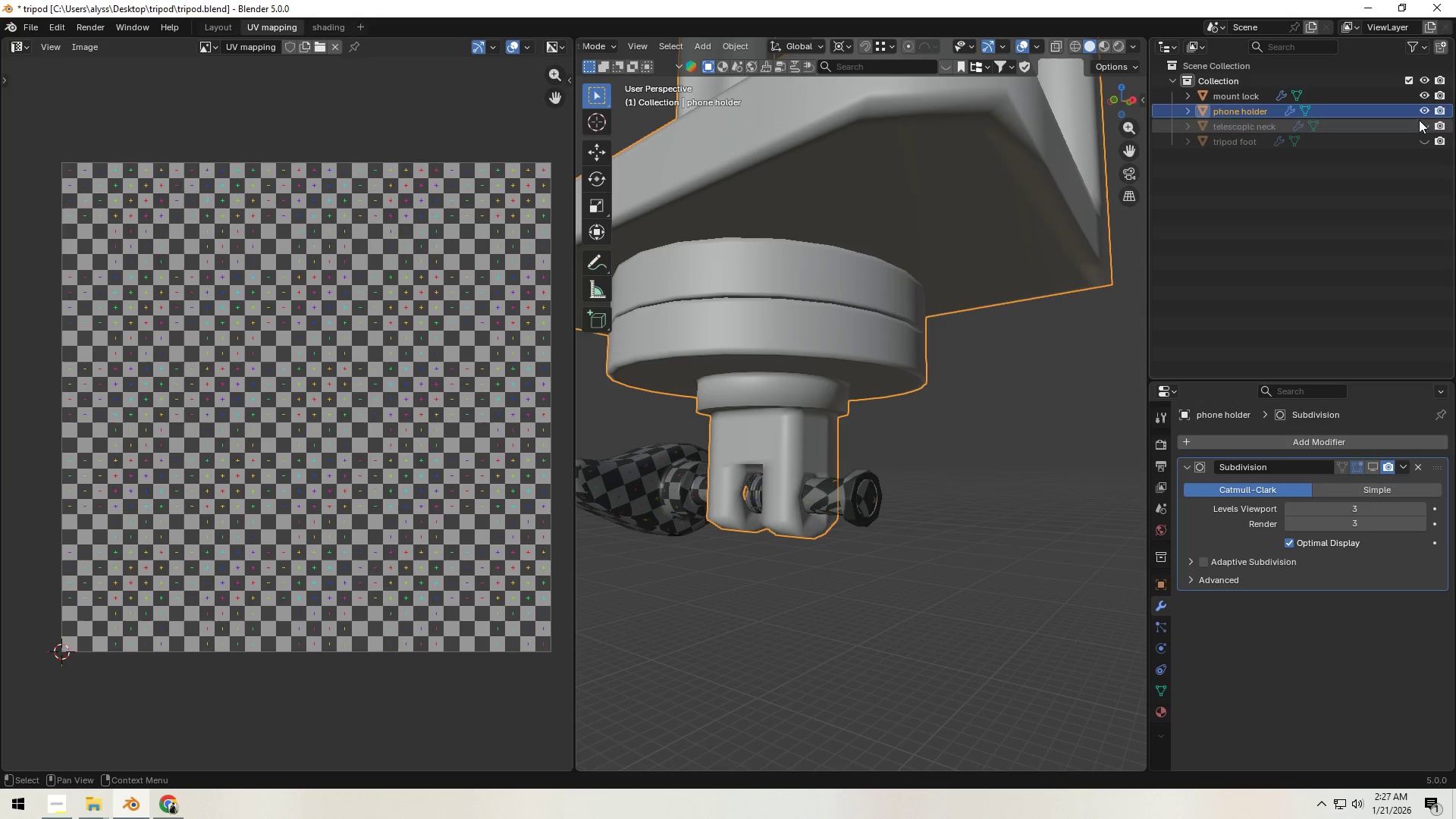 
left_click([1423, 95])
 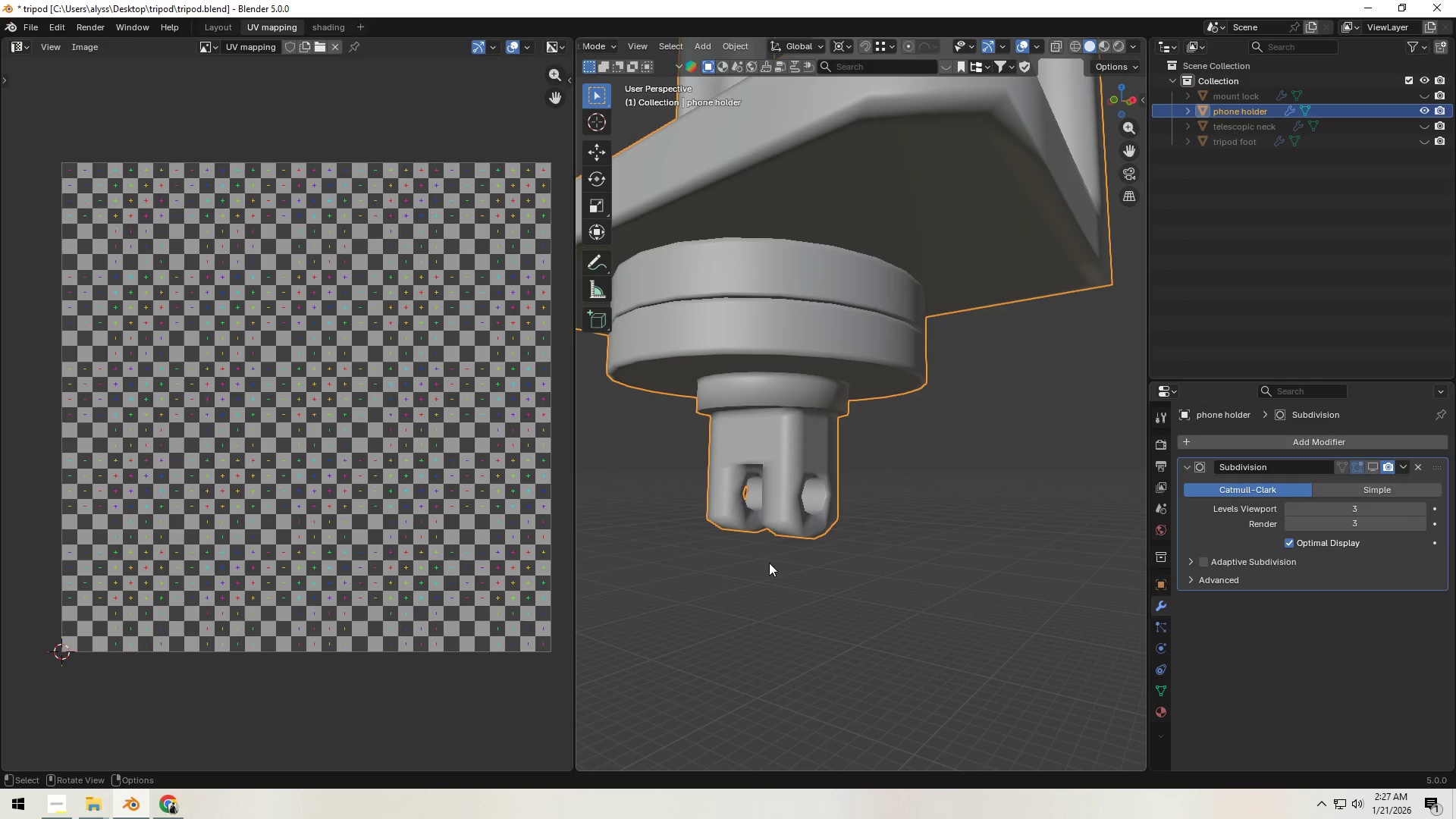 
key(Tab)
 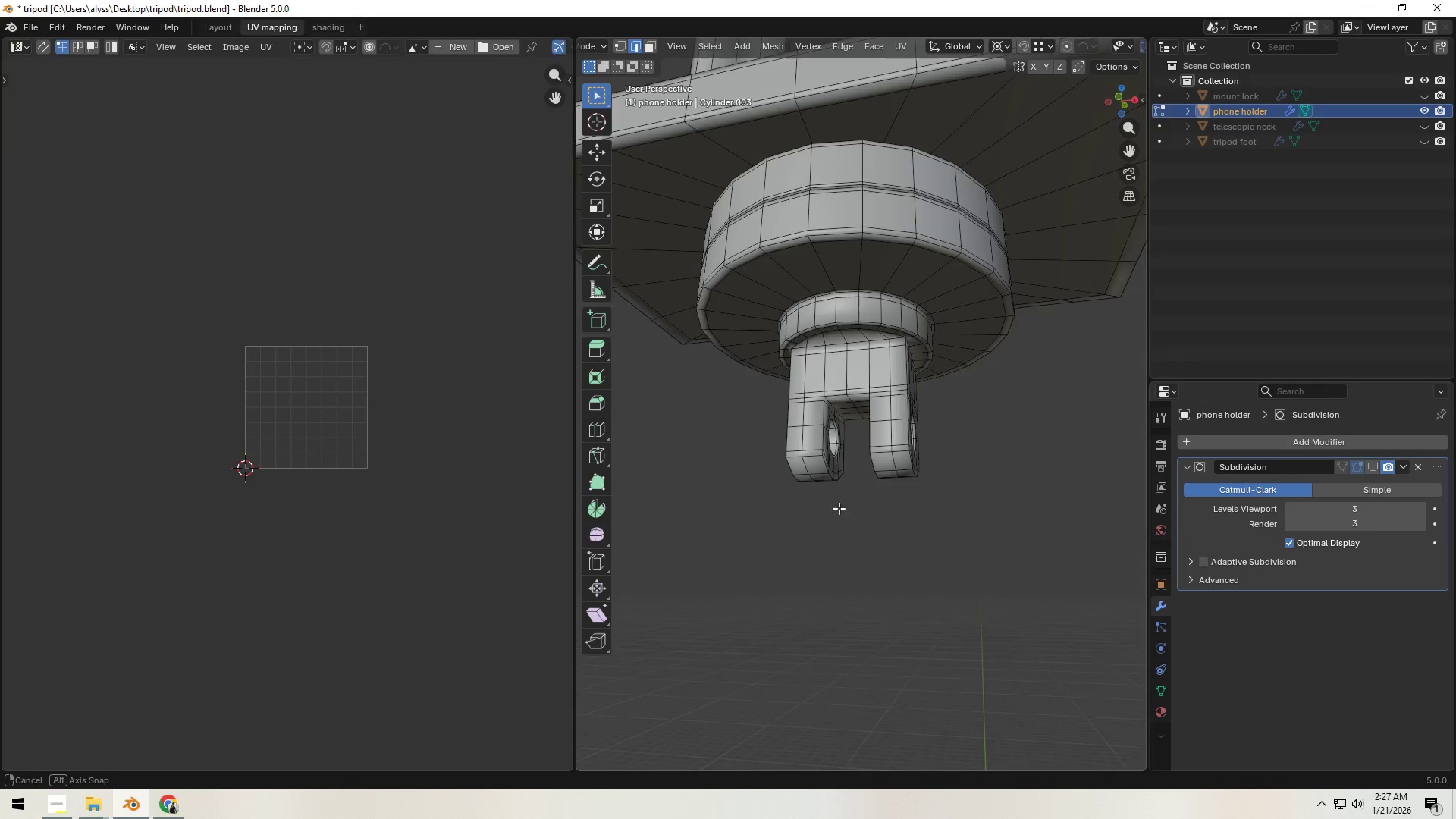 
scroll: coordinate [957, 522], scroll_direction: up, amount: 3.0
 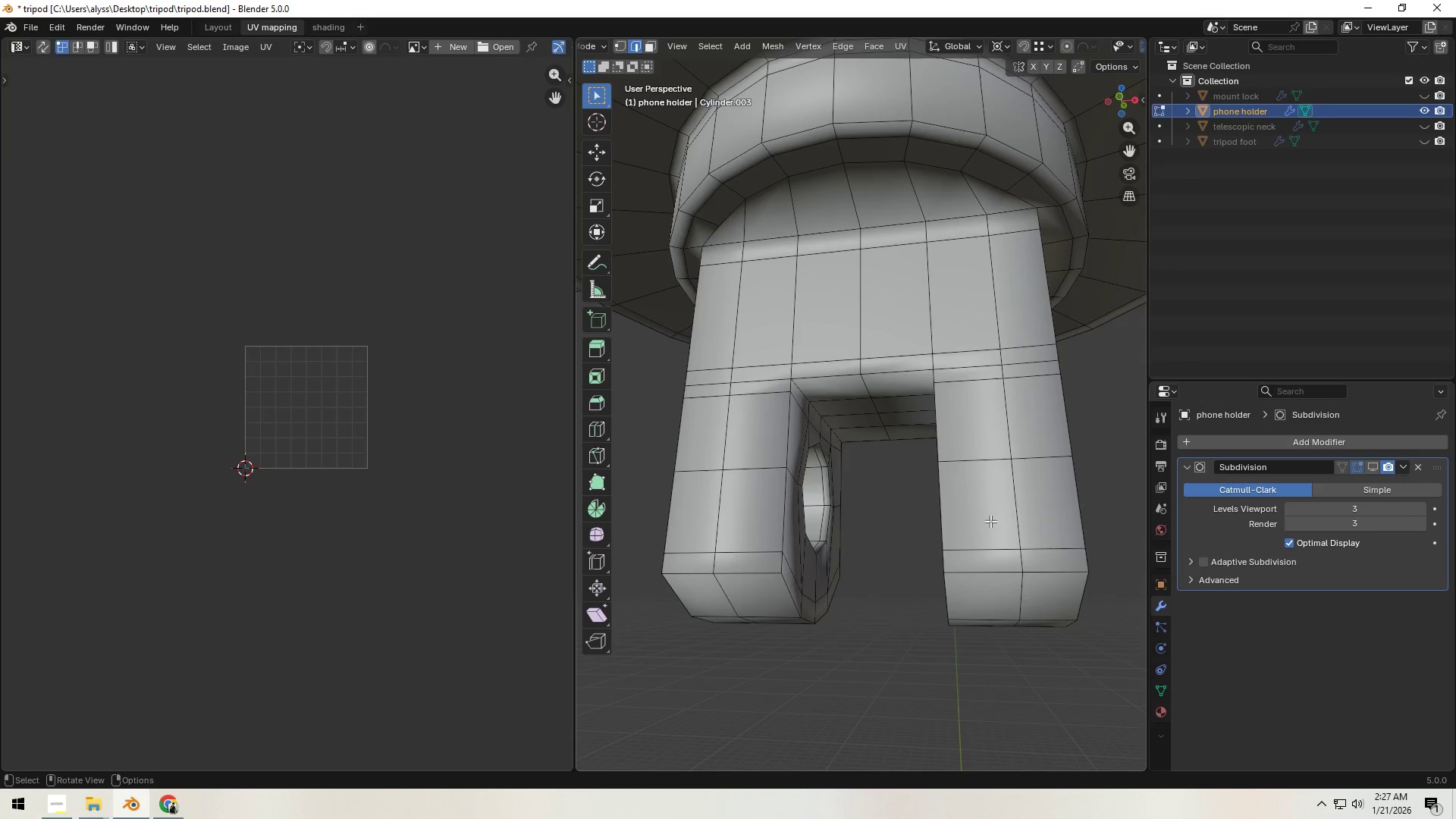 
scroll: coordinate [990, 521], scroll_direction: down, amount: 2.0
 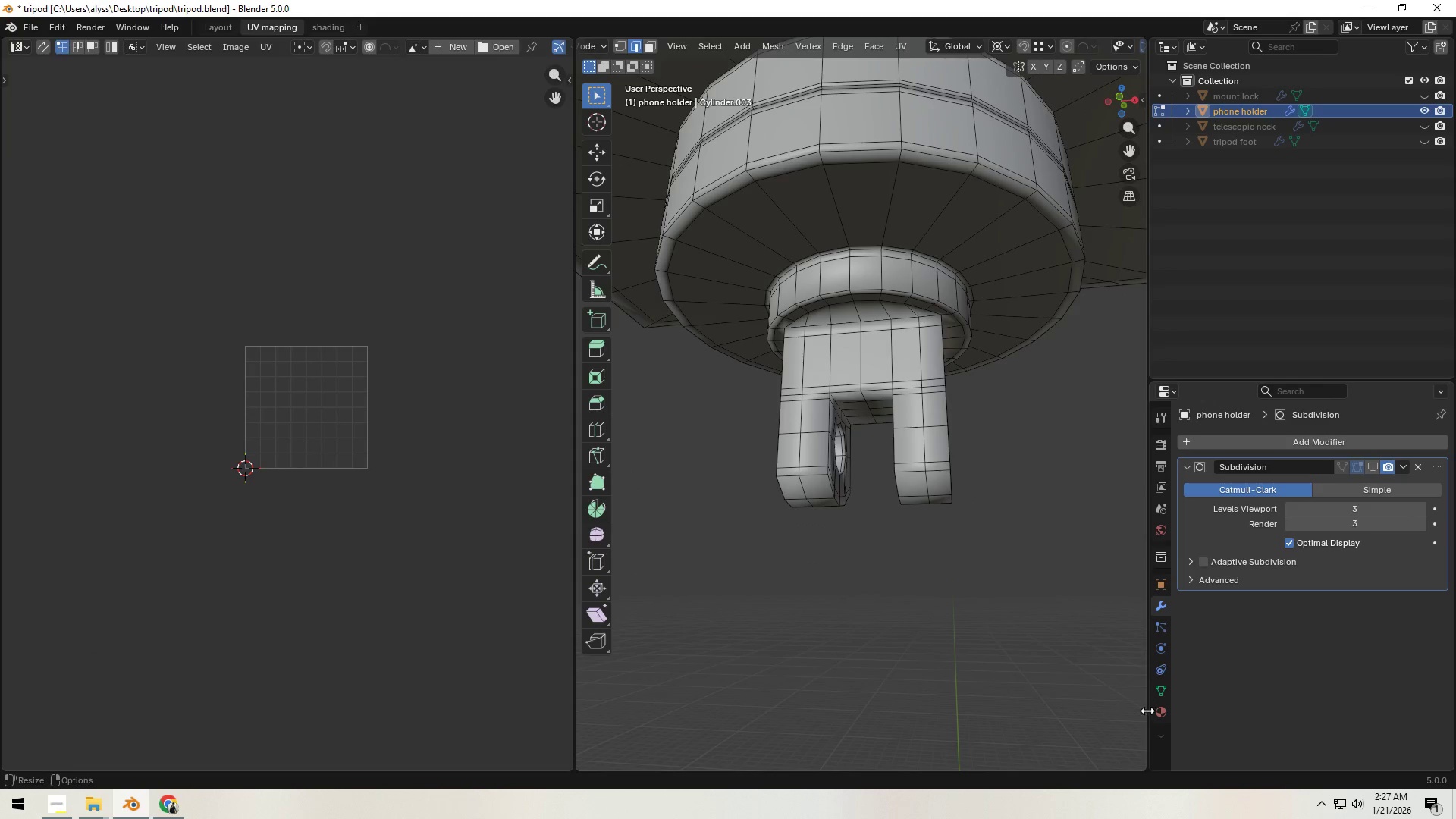 
left_click([1162, 714])
 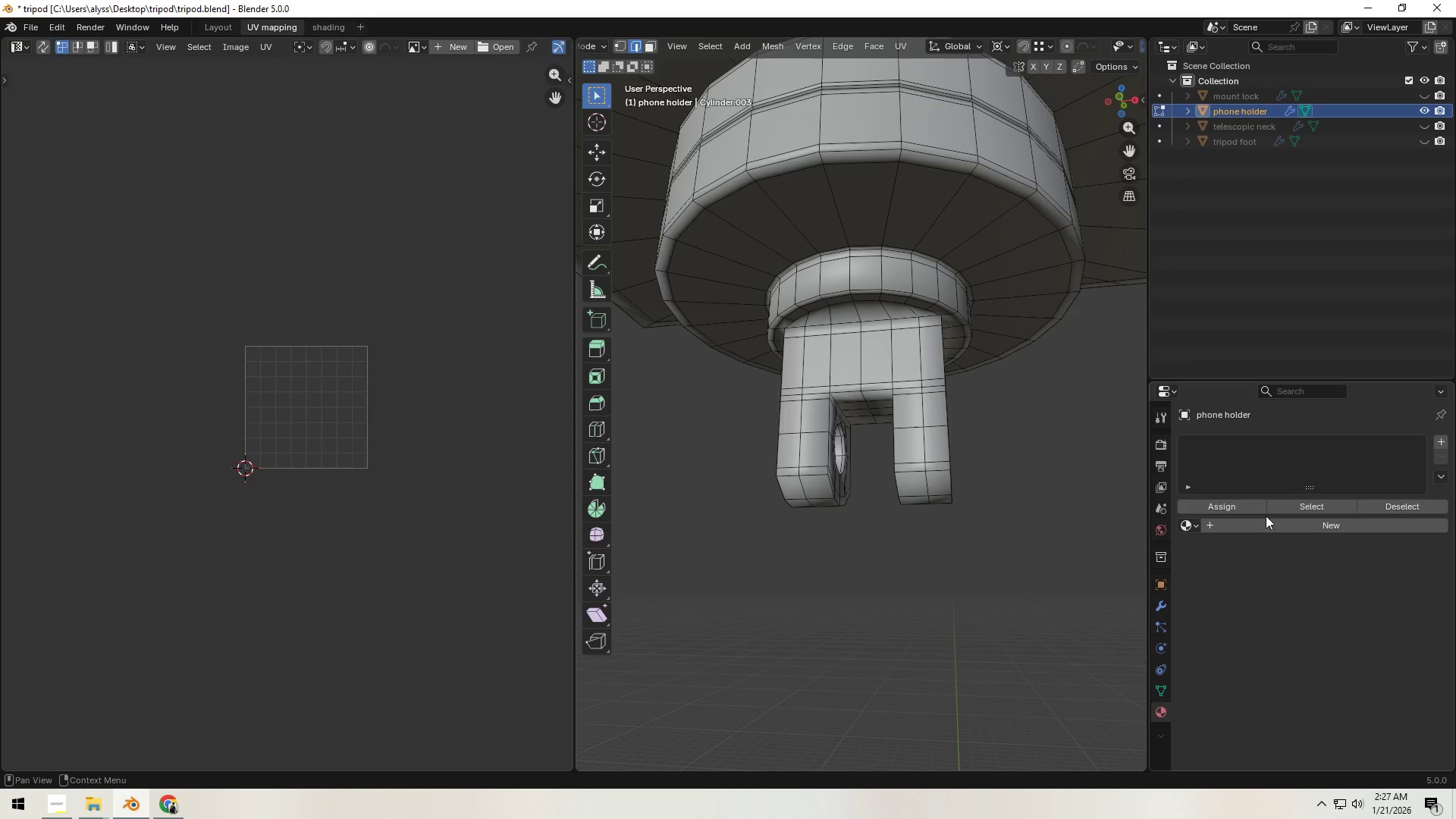 
left_click([1186, 525])
 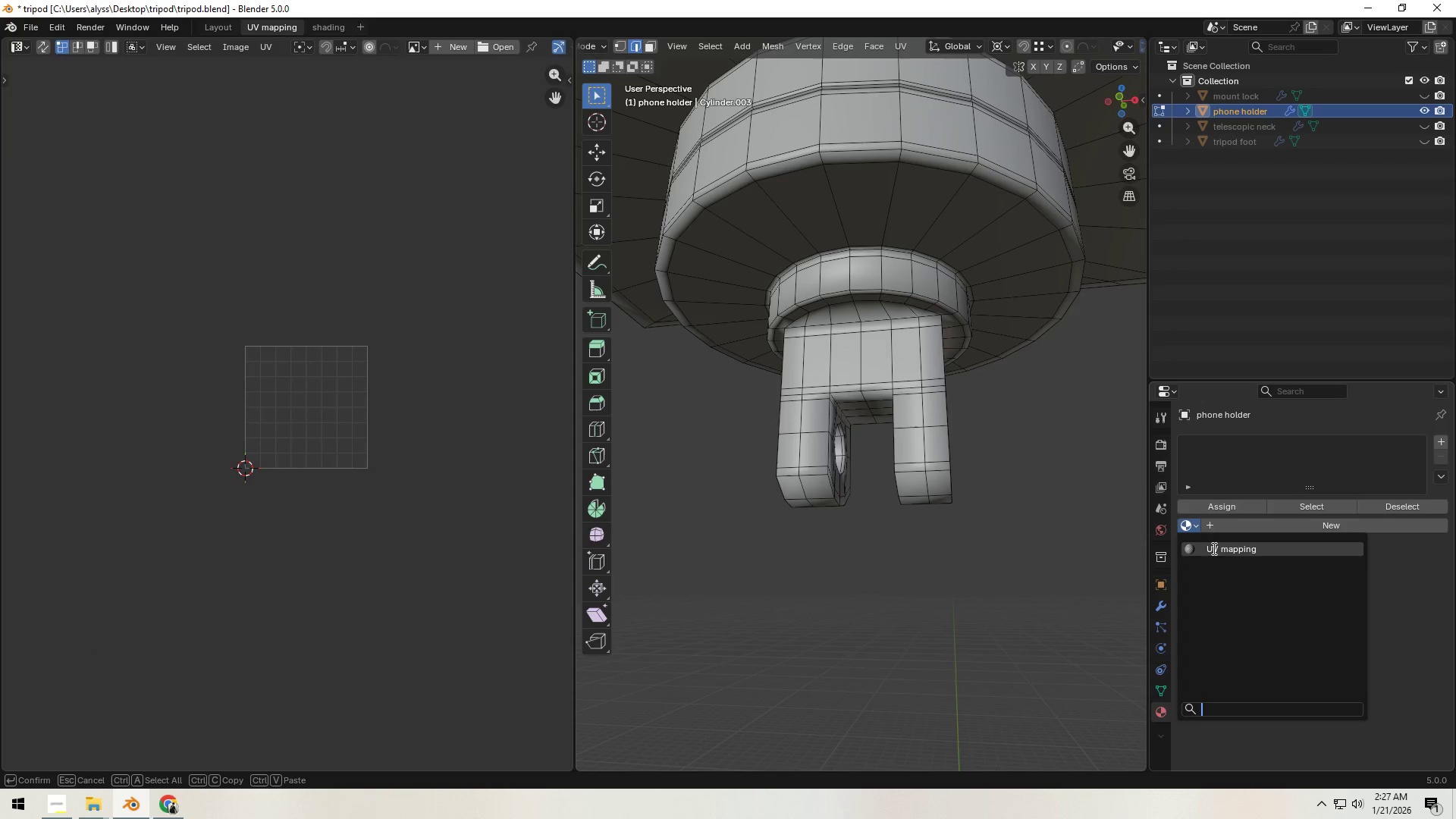 
left_click([1215, 550])
 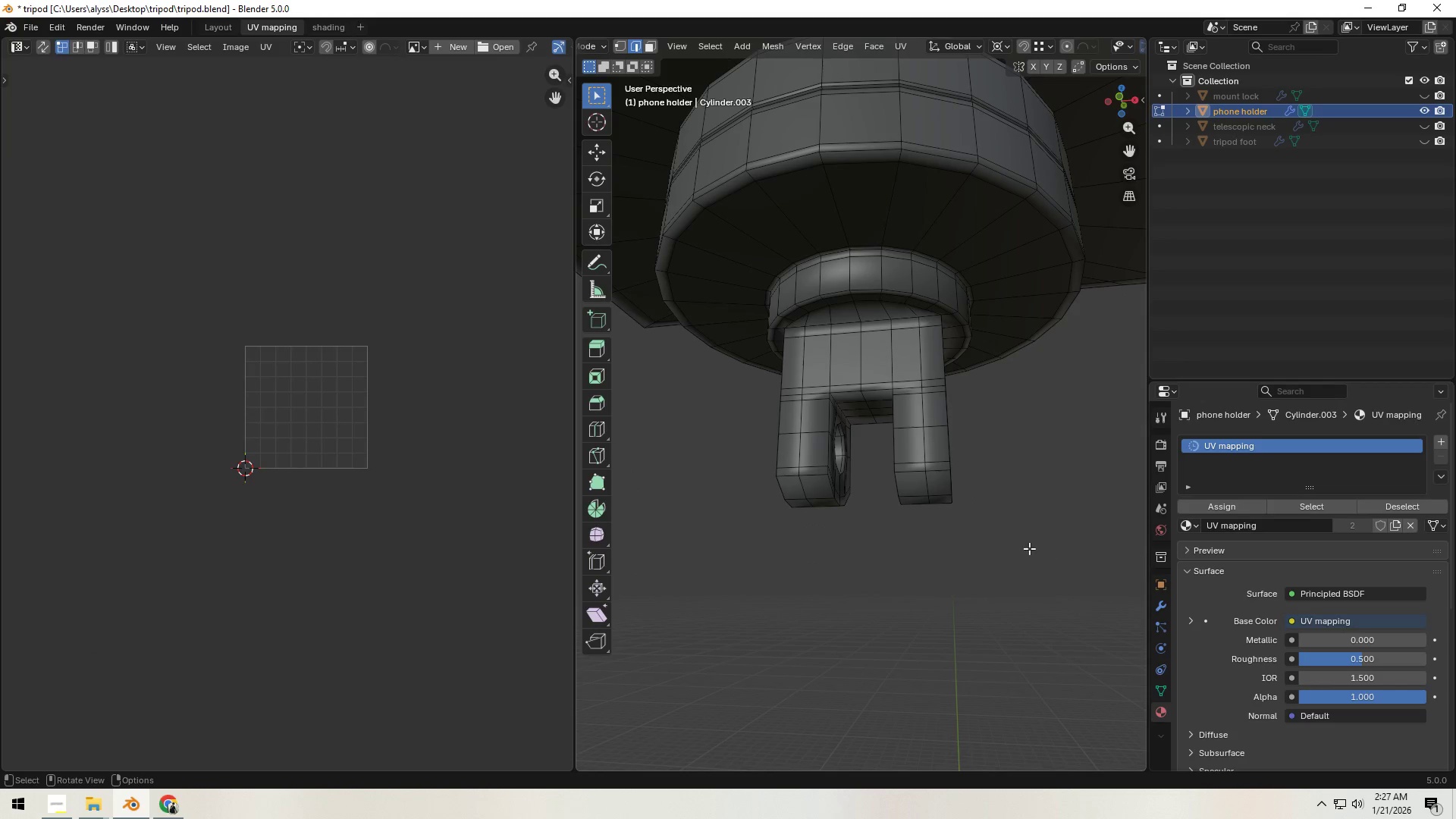 
left_click([1028, 548])
 